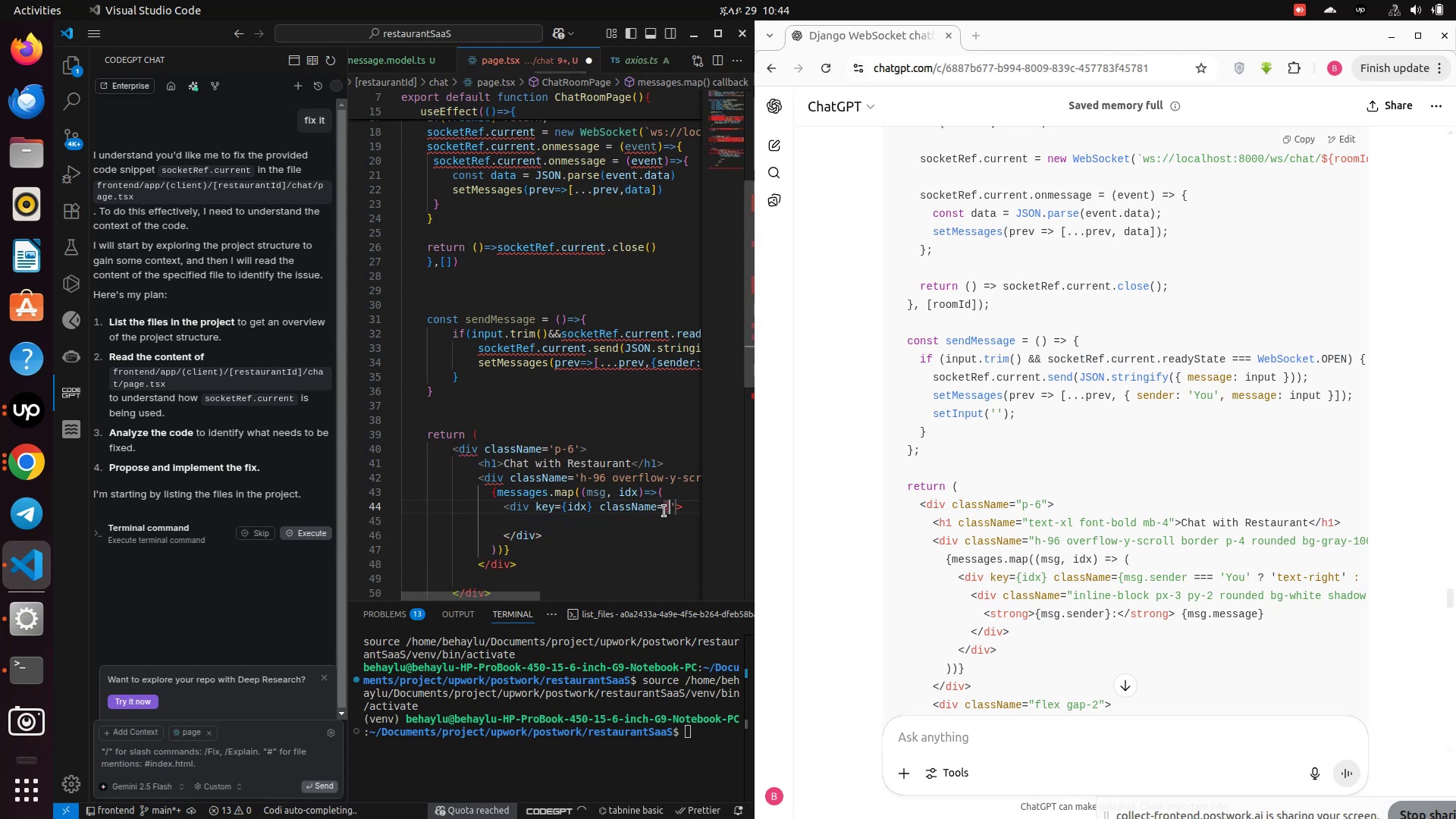 
key(Shift+BracketLeft)
 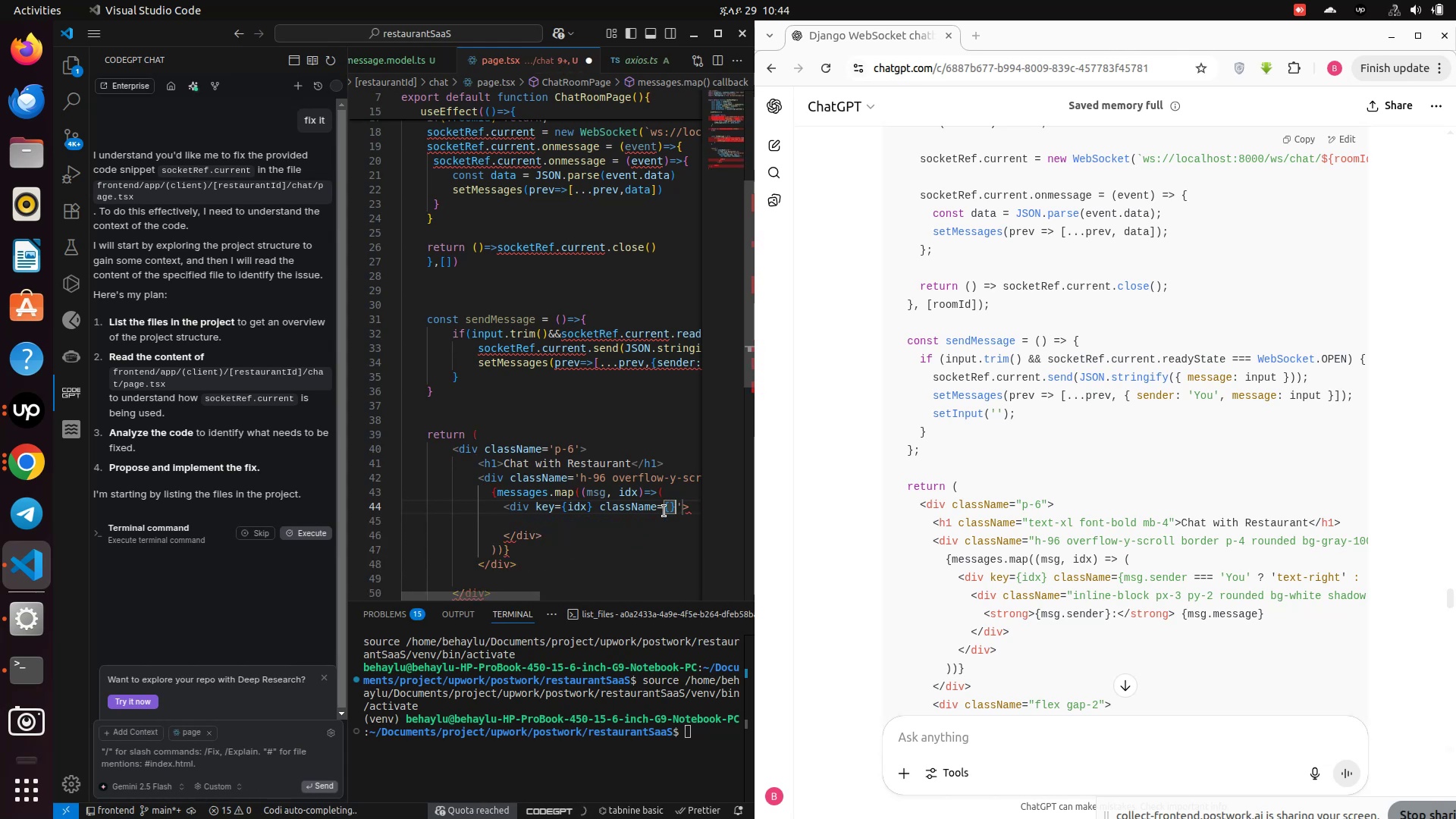 
key(Shift+BracketRight)
 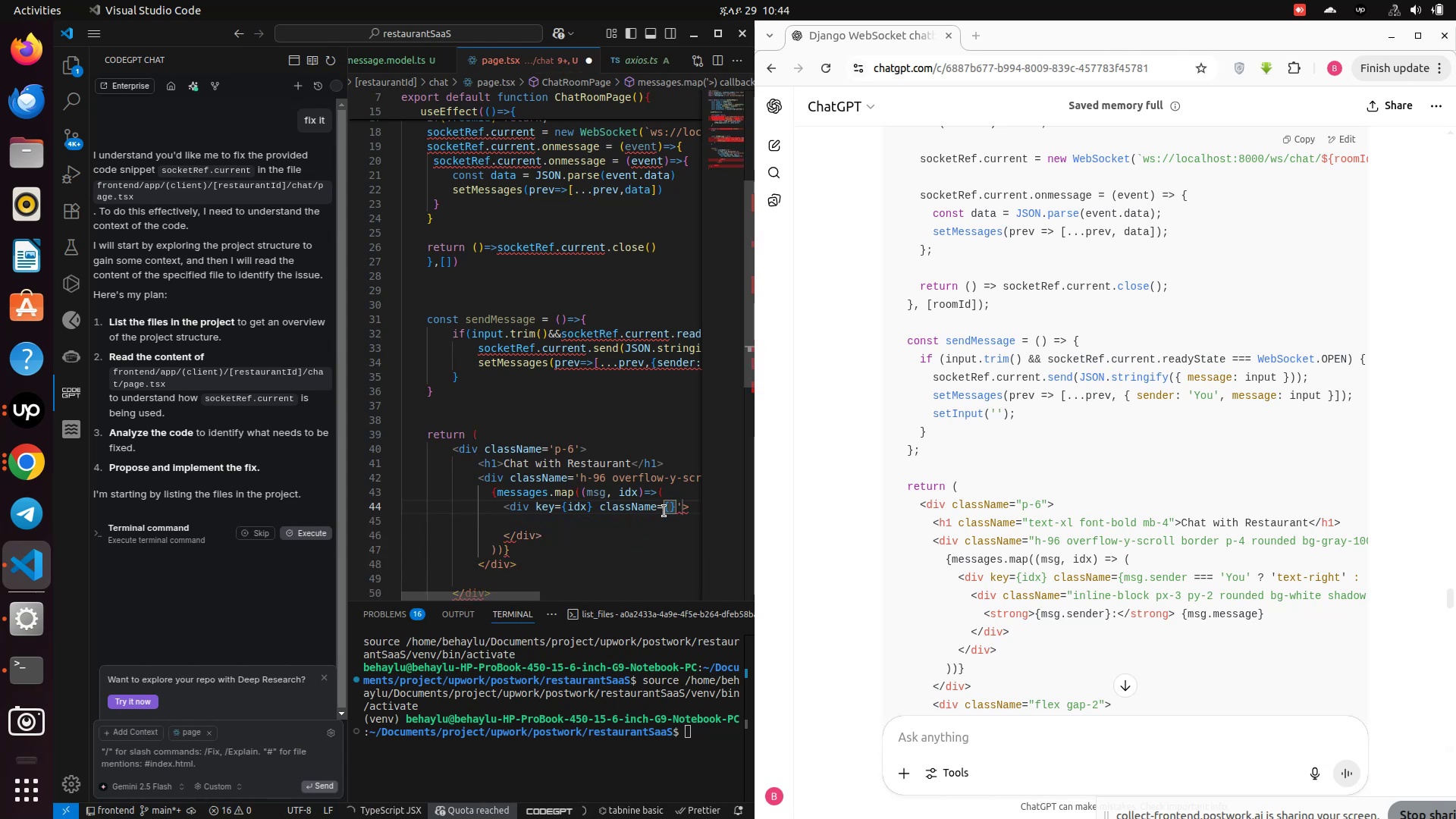 
key(ArrowLeft)
 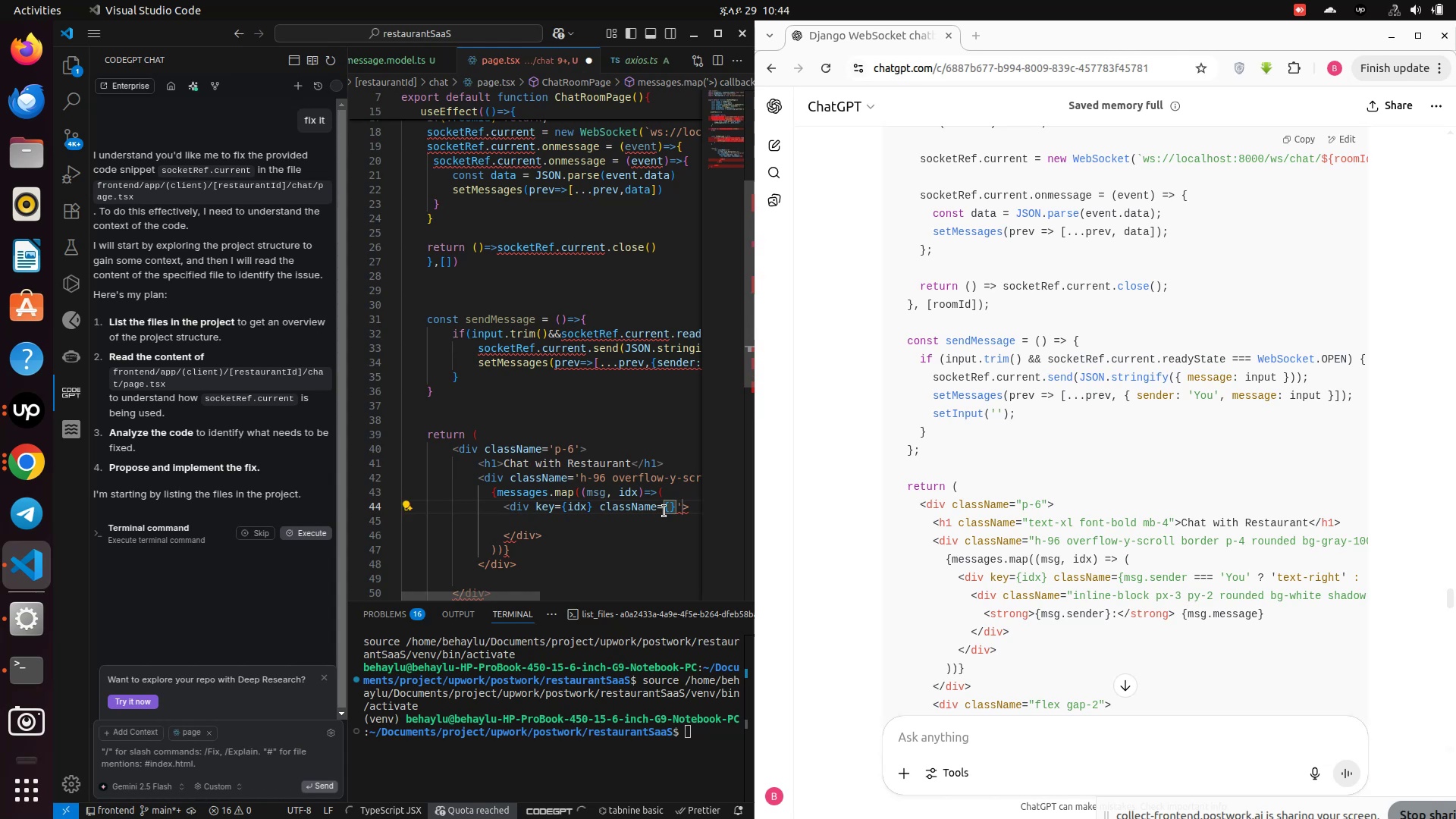 
key(ArrowRight)
 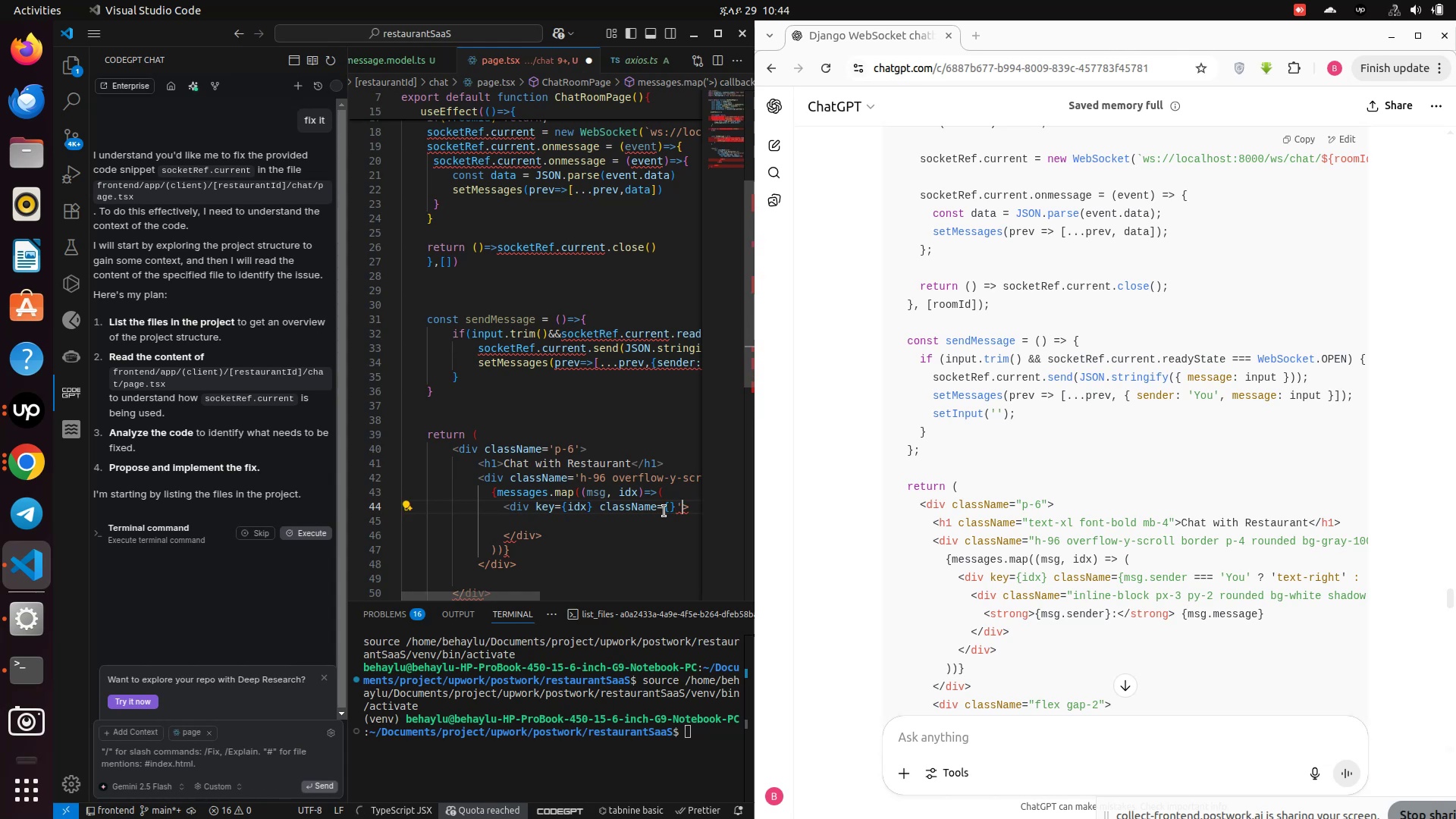 
key(ArrowRight)
 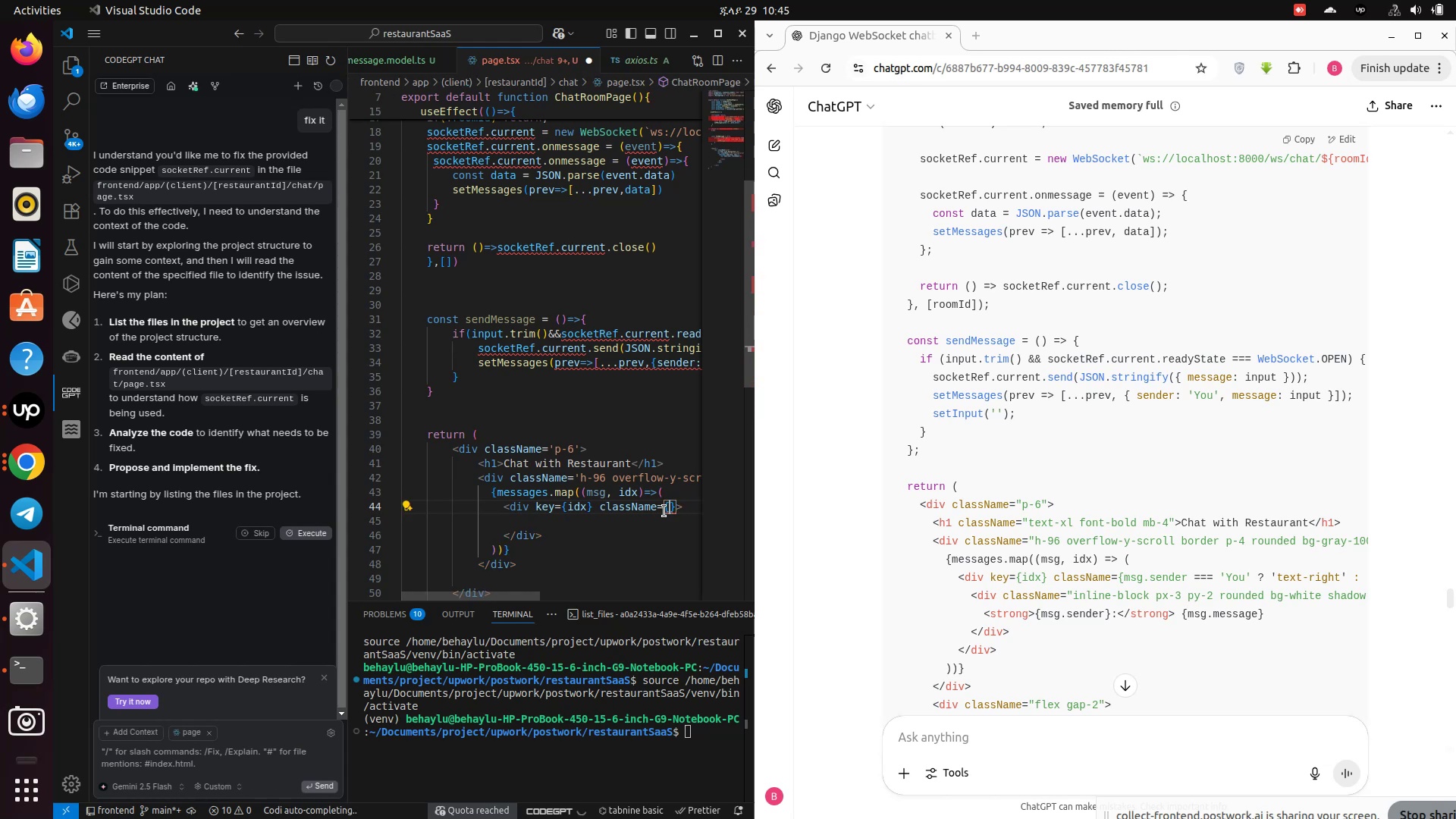 
key(Backspace)
 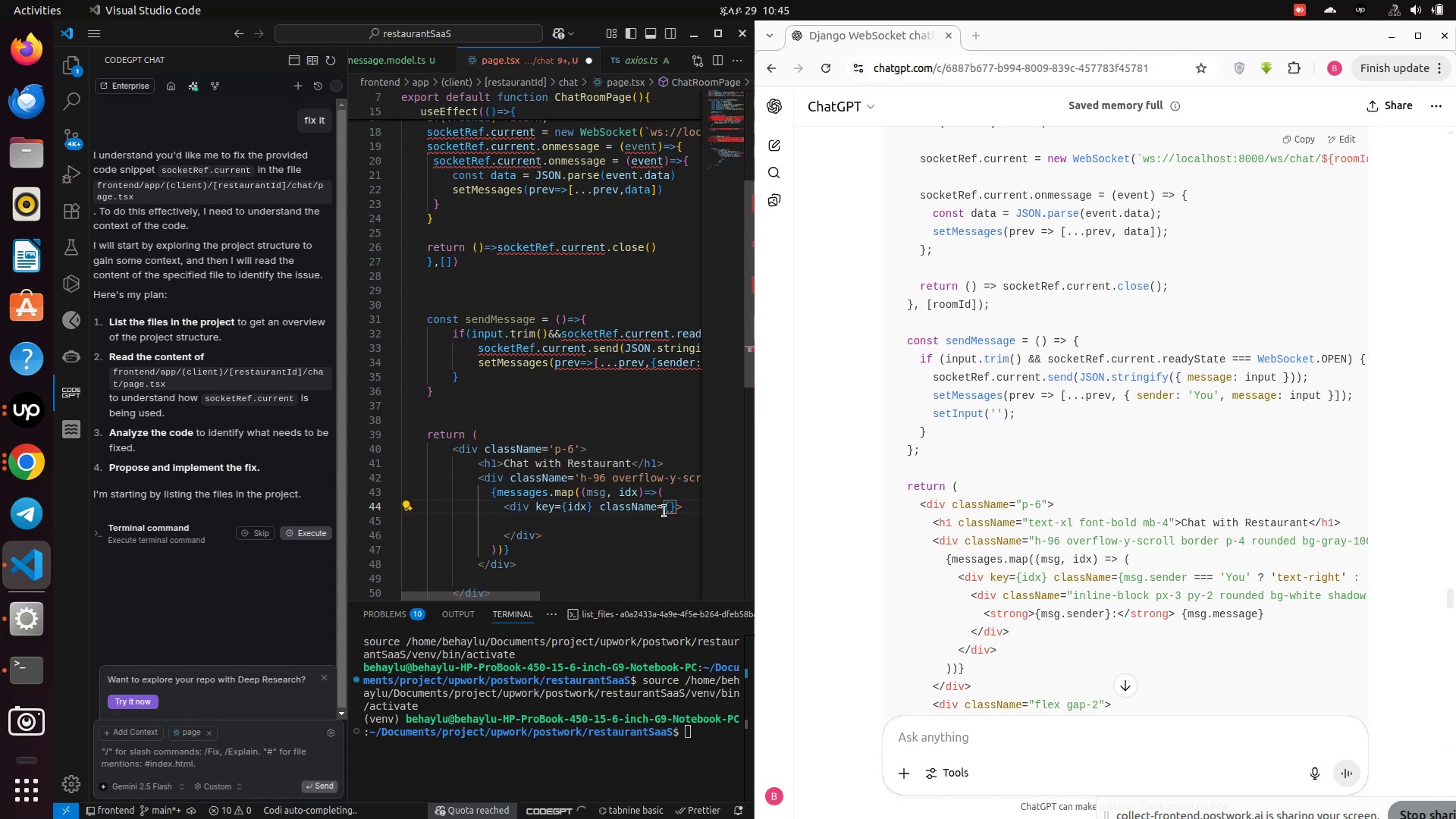 
key(ArrowLeft)
 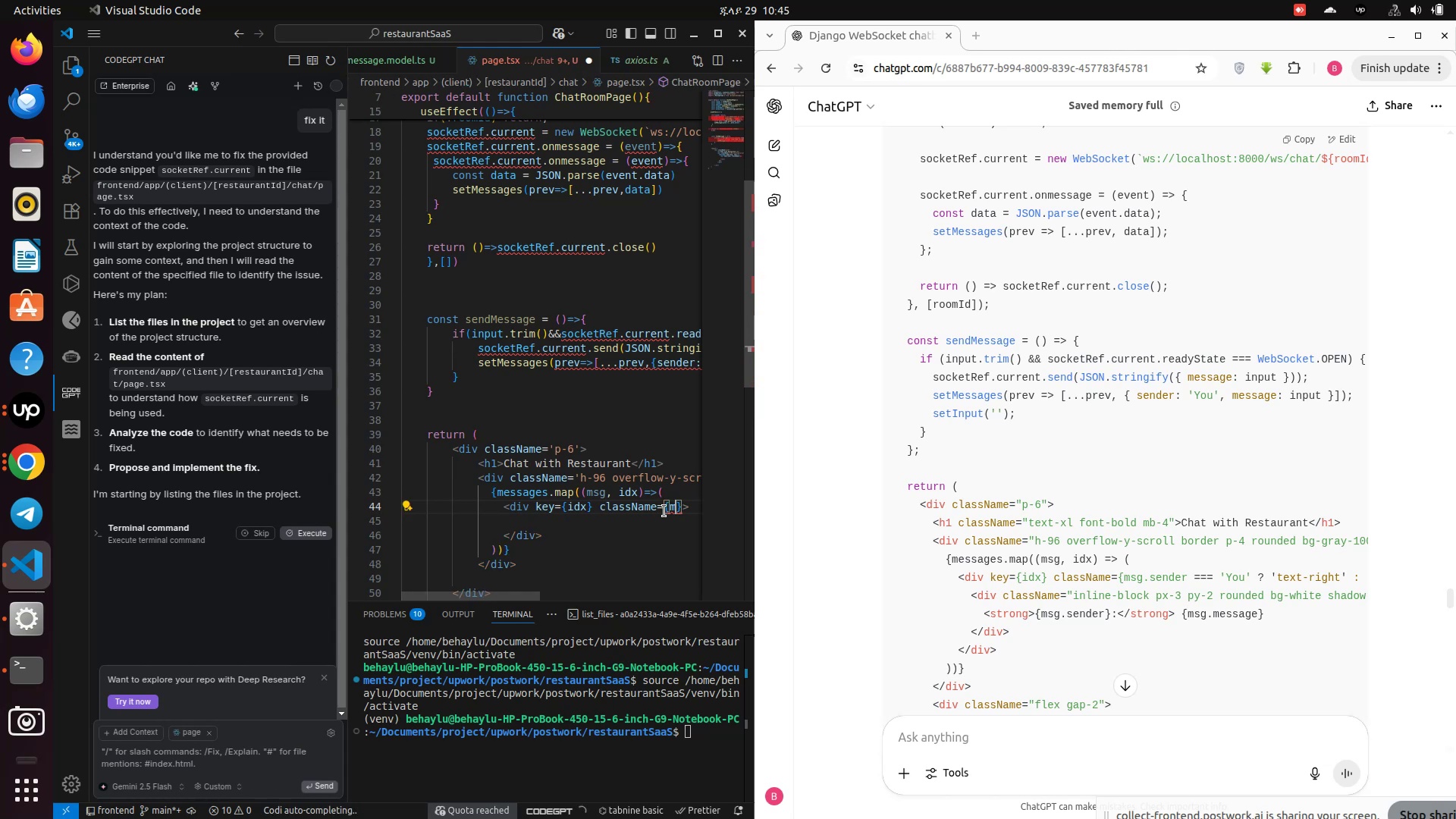 
type(msg.sen)
 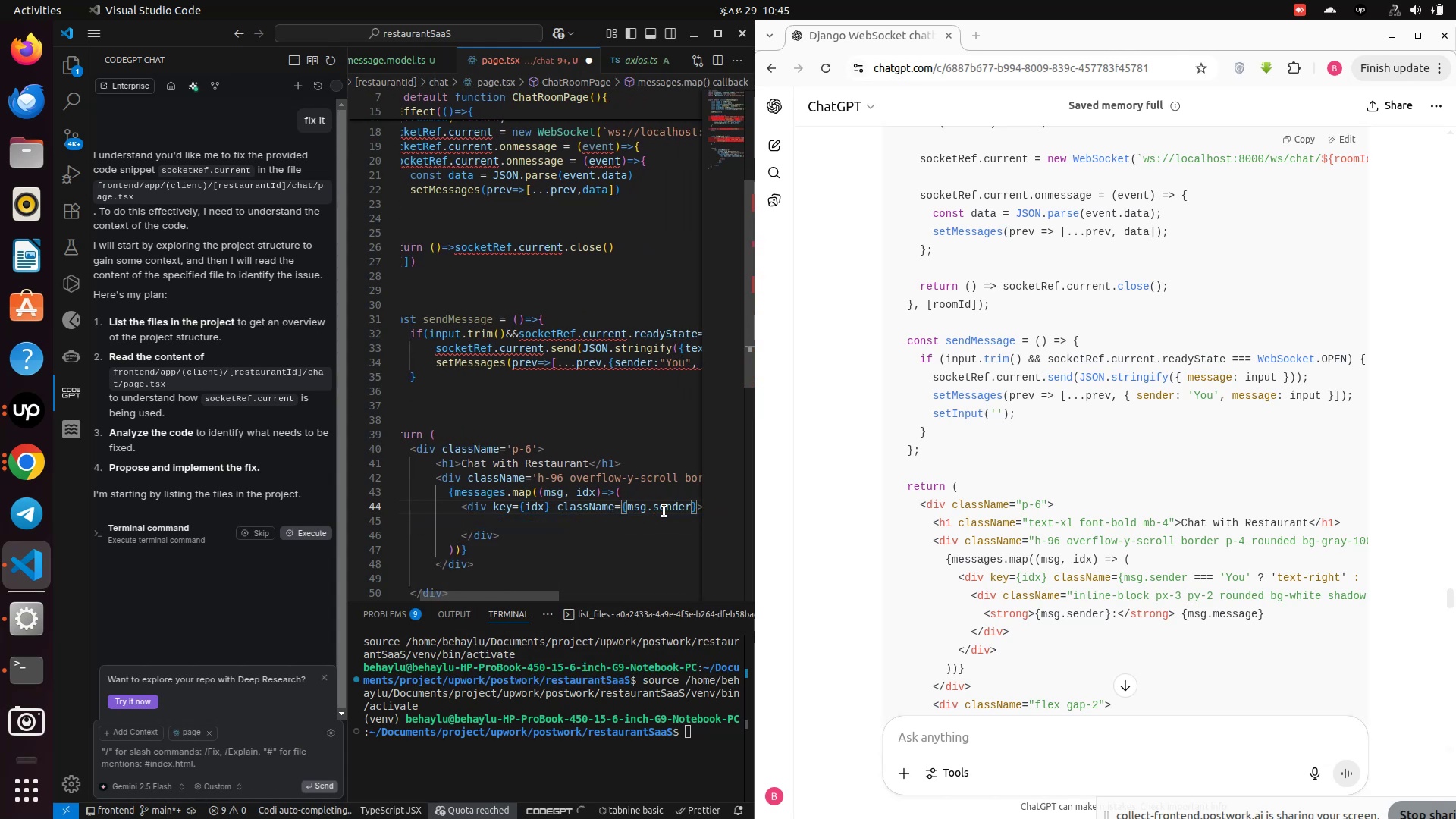 
key(Enter)
 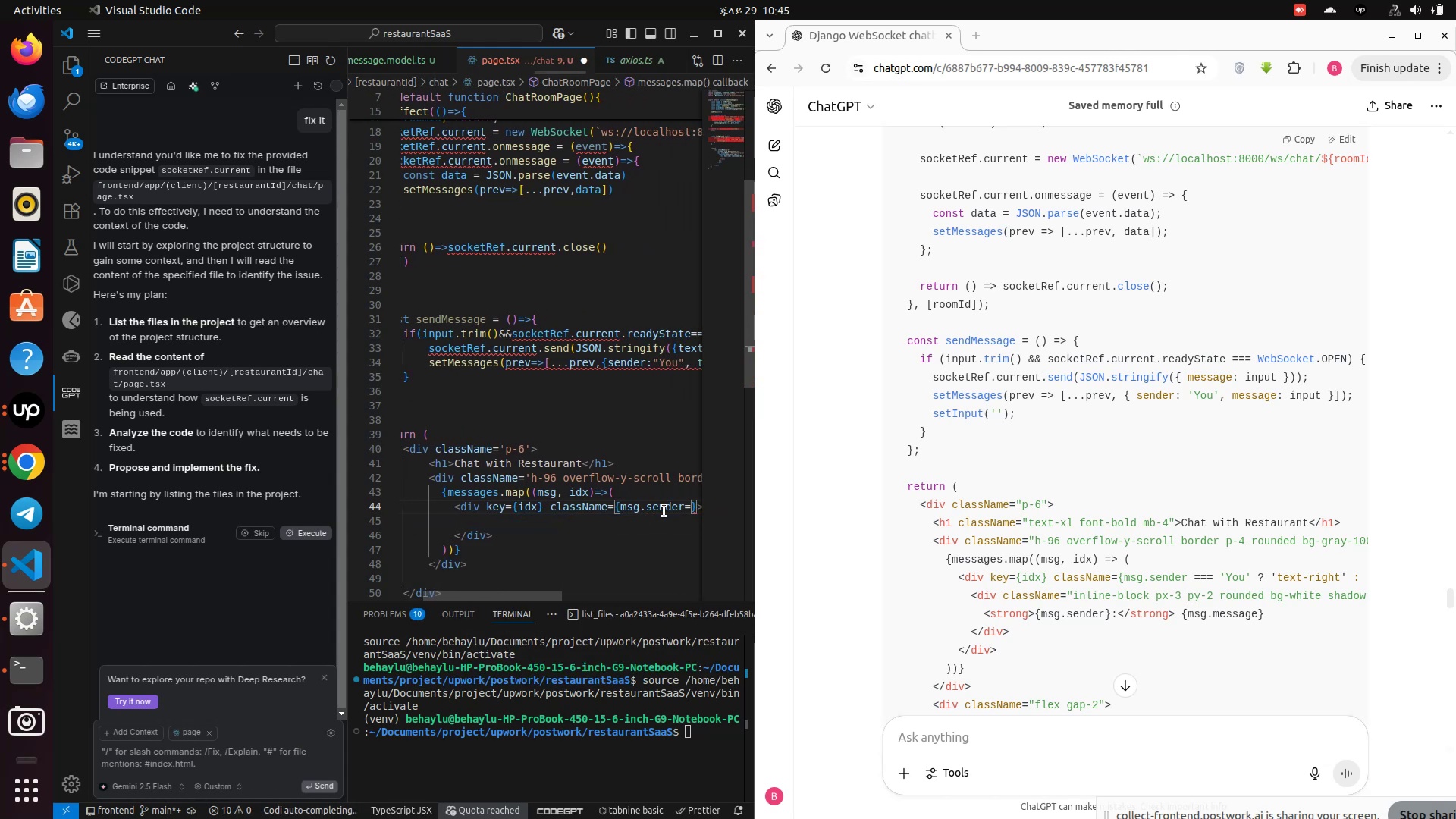 
type(==="You)
 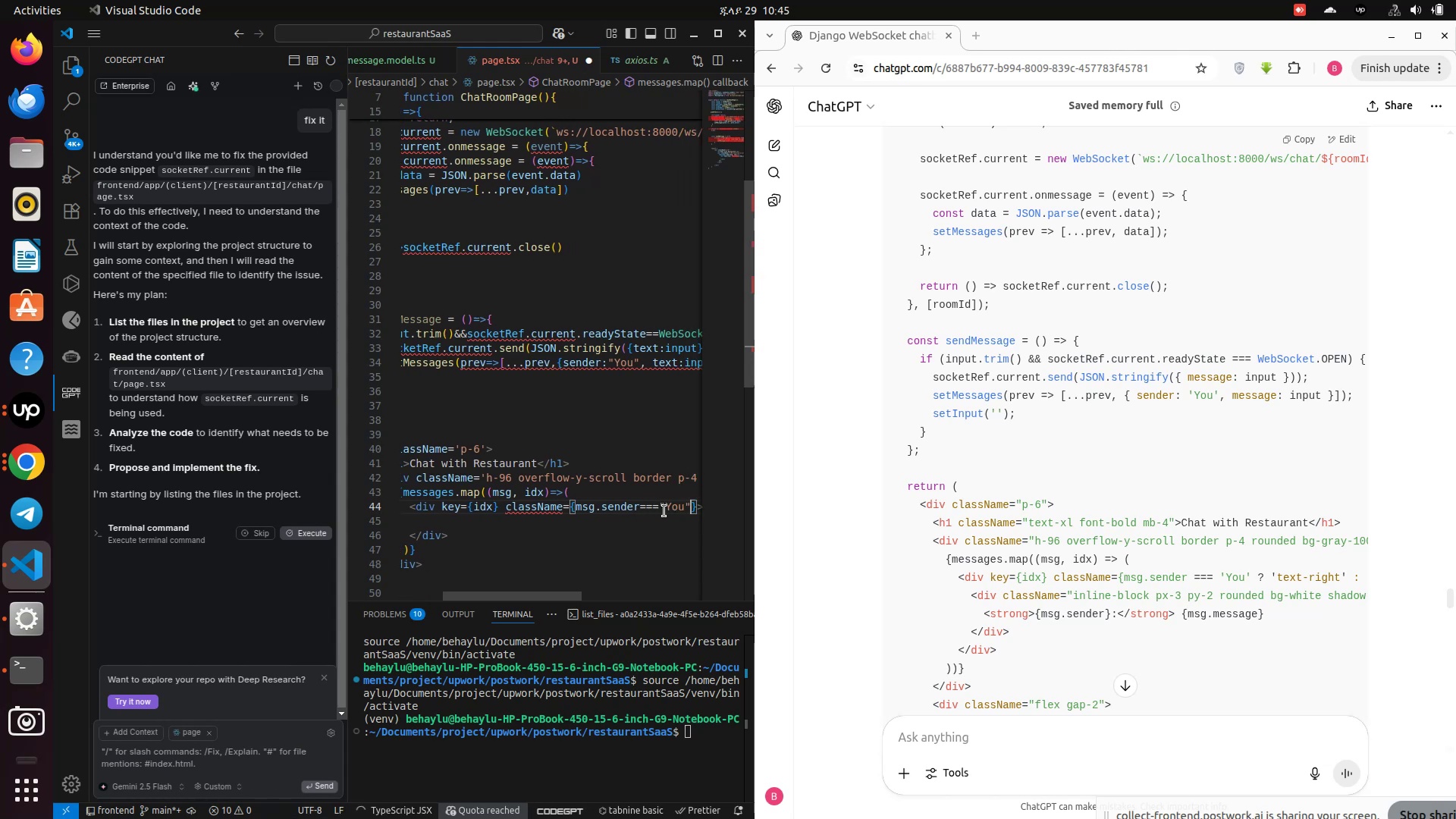 
key(ArrowRight)
 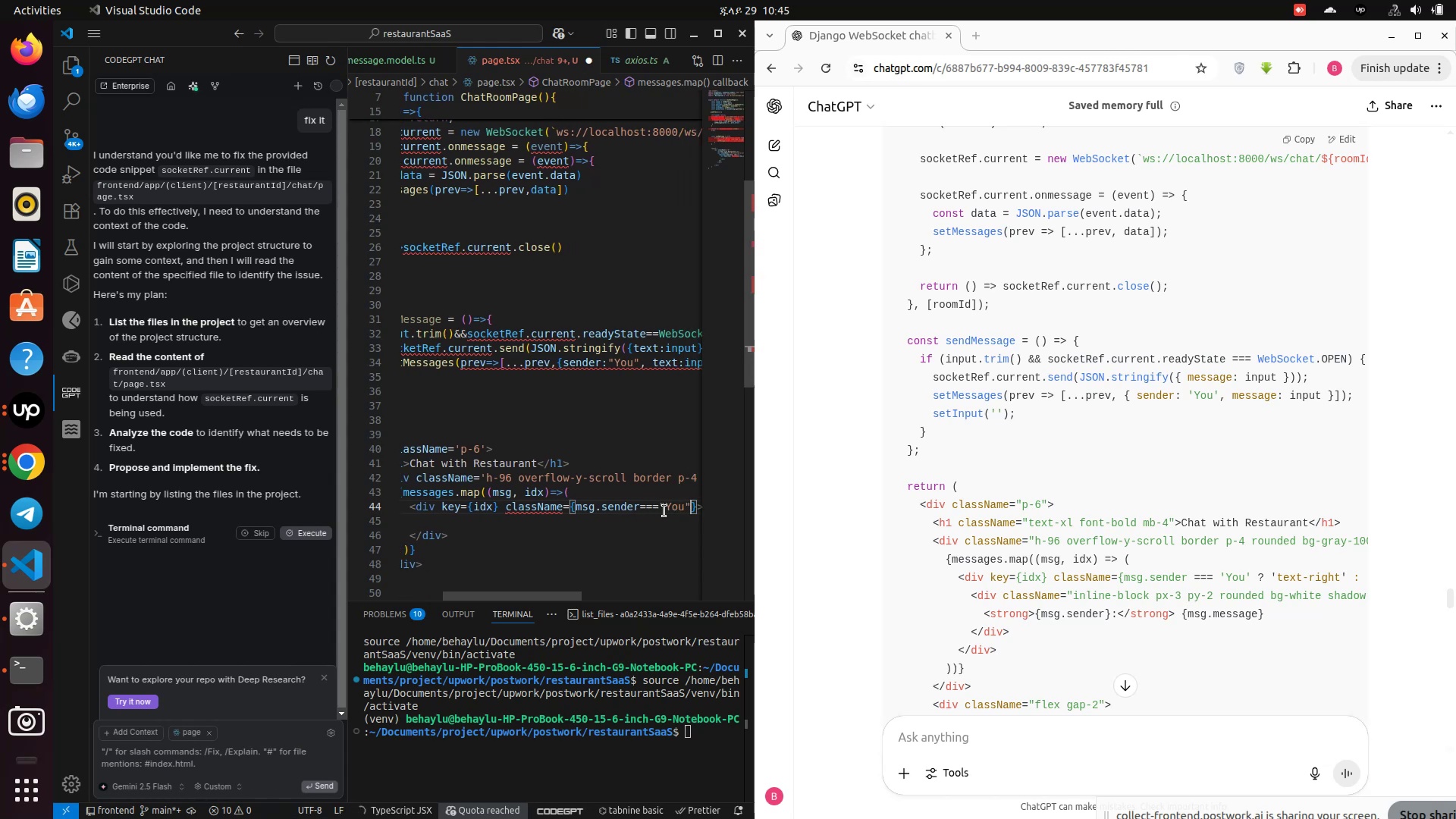 
type(?'text-right)
 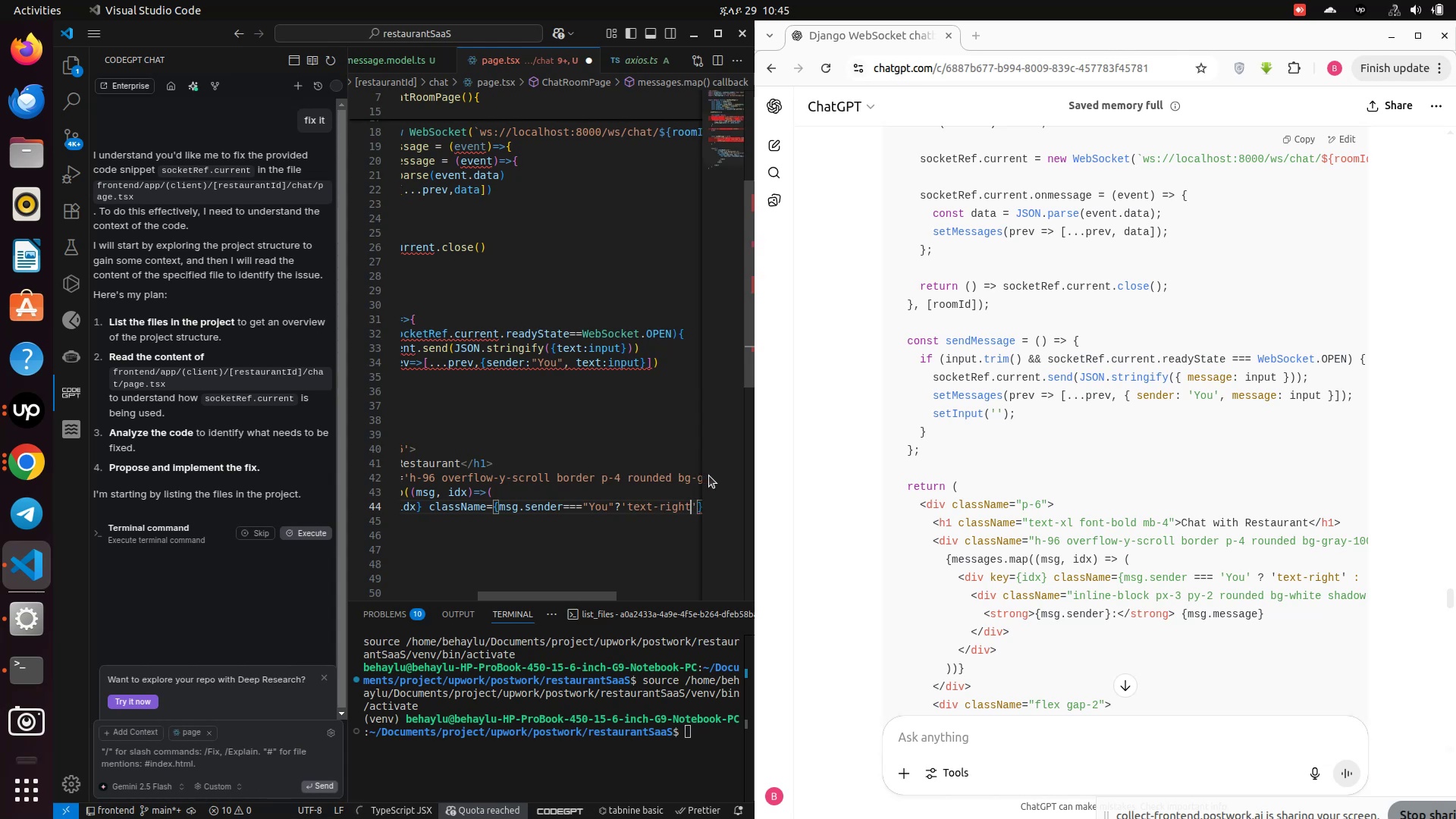 
wait(6.06)
 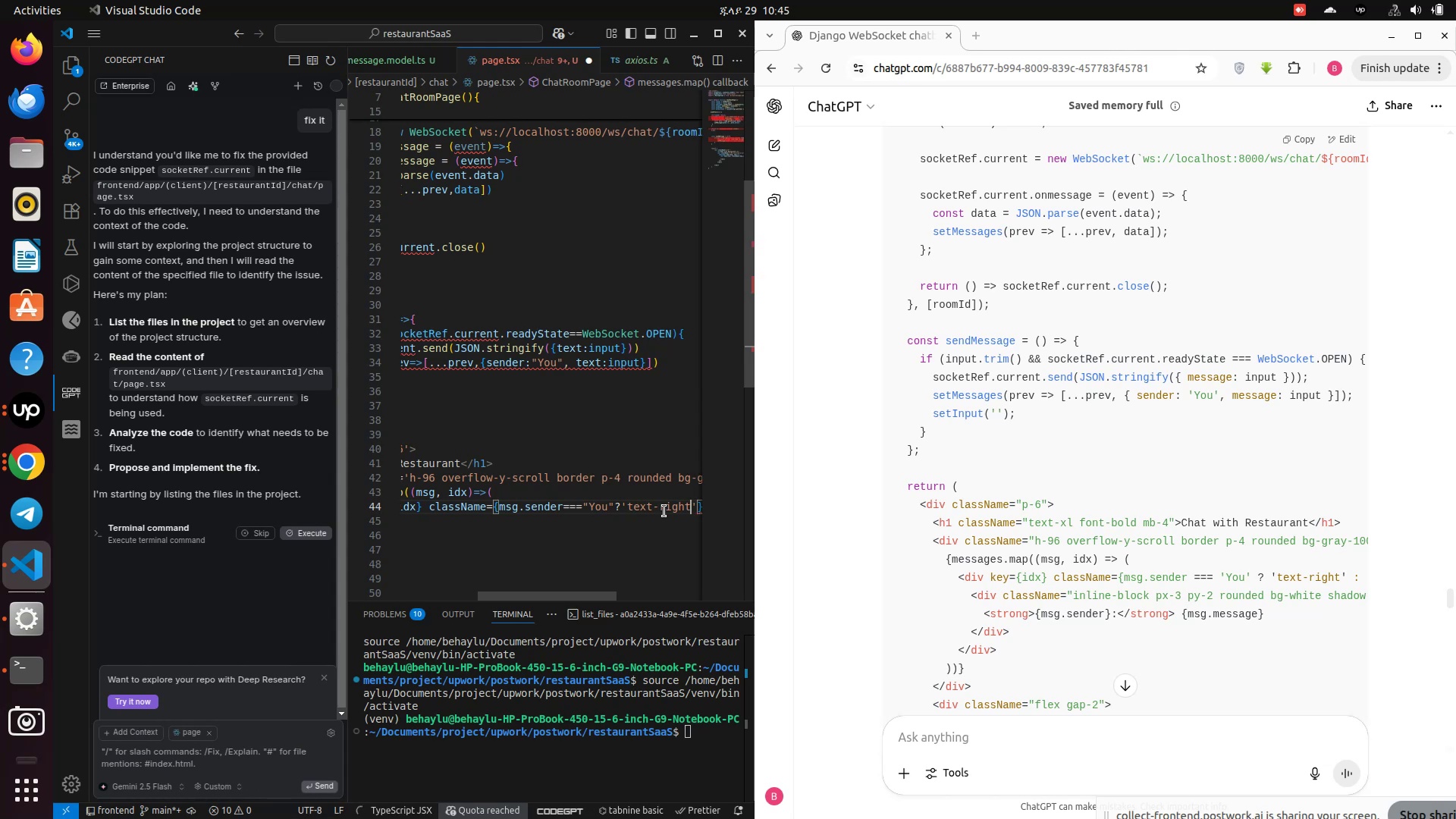 
left_click_drag(start_coordinate=[757, 469], to_coordinate=[303, 530])
 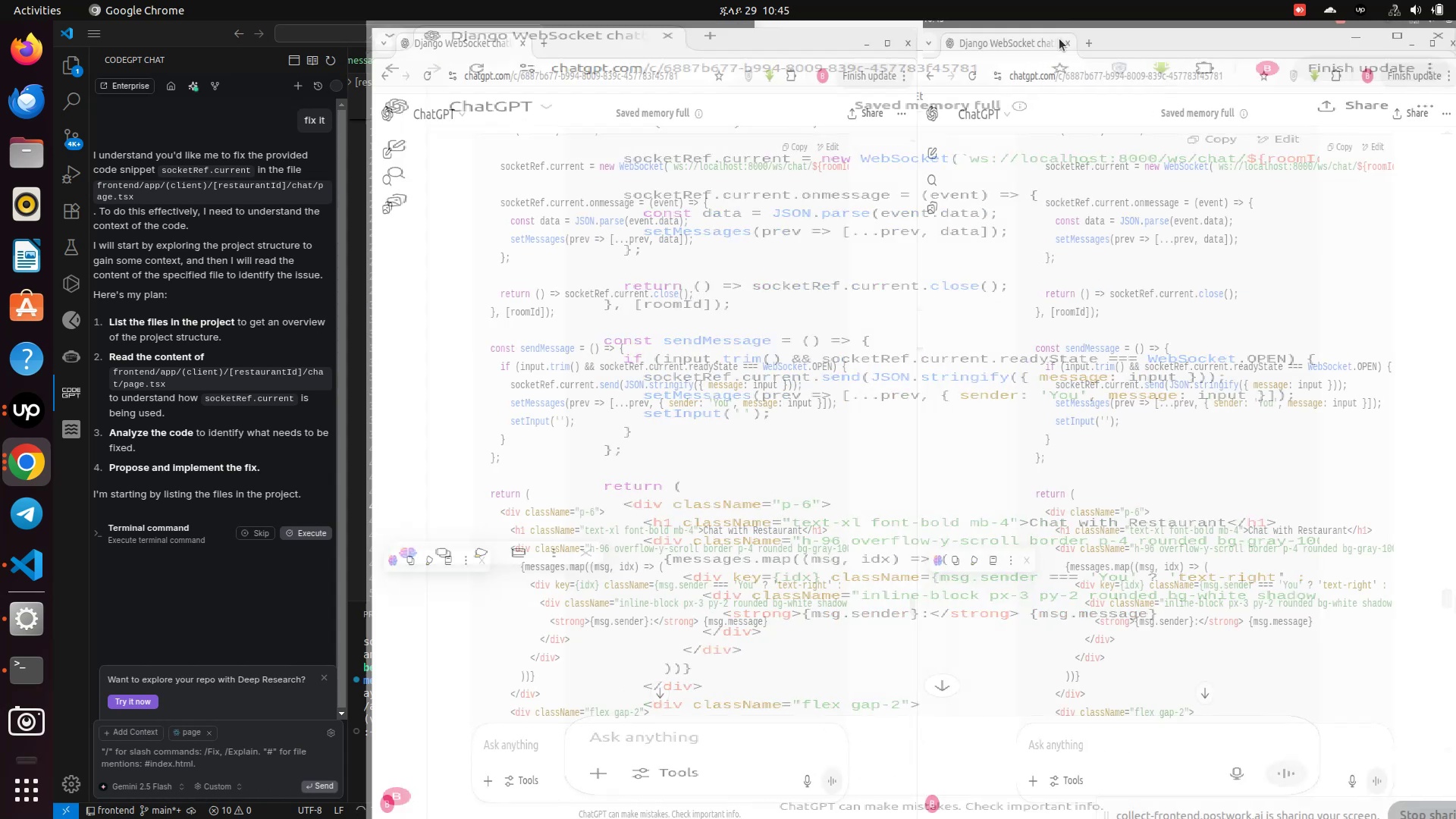 
double_click([1059, 39])
 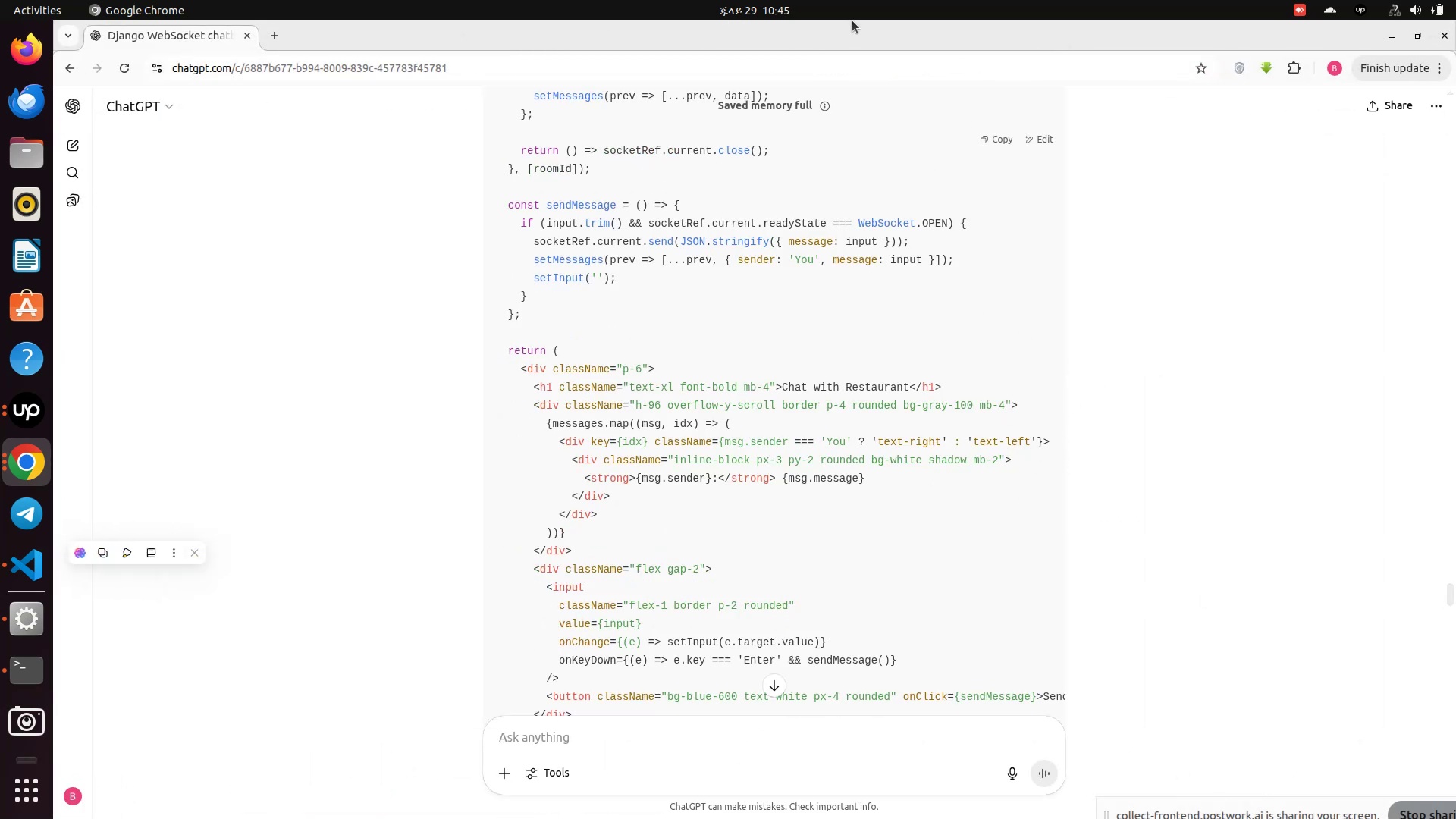 
wait(5.53)
 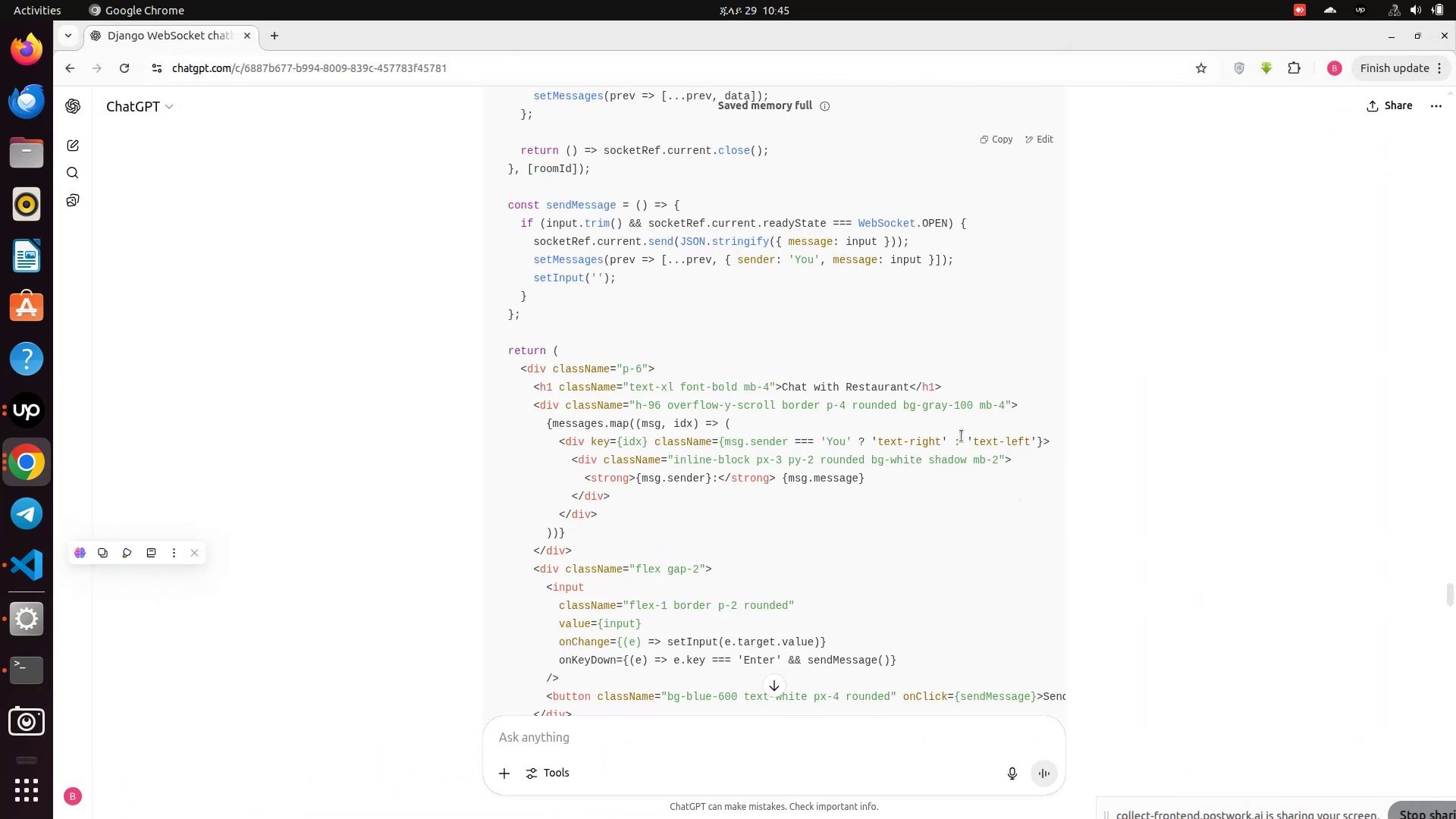 
left_click_drag(start_coordinate=[858, 35], to_coordinate=[1455, 121])
 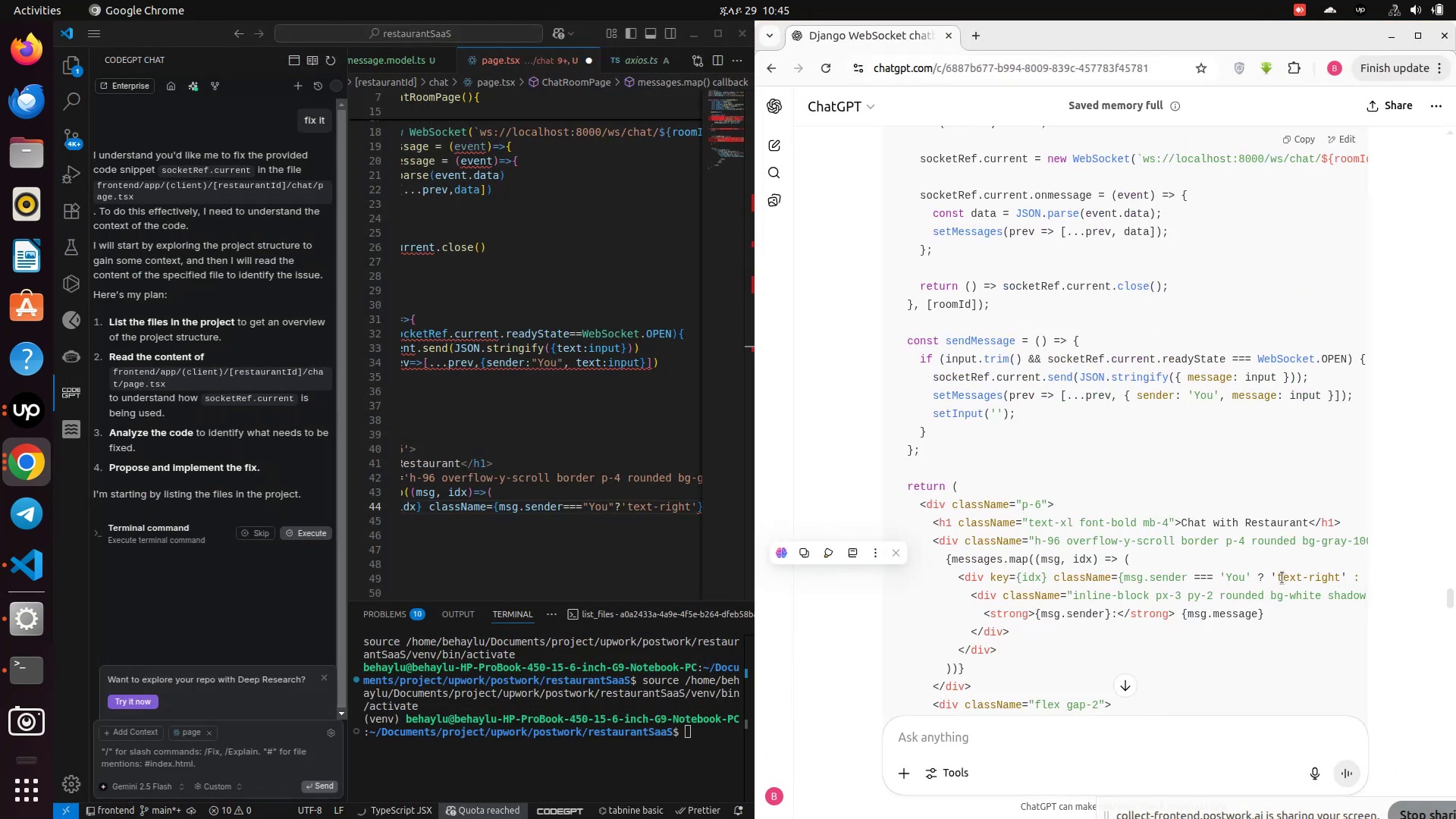 
scroll: coordinate [1265, 548], scroll_direction: down, amount: 3.0
 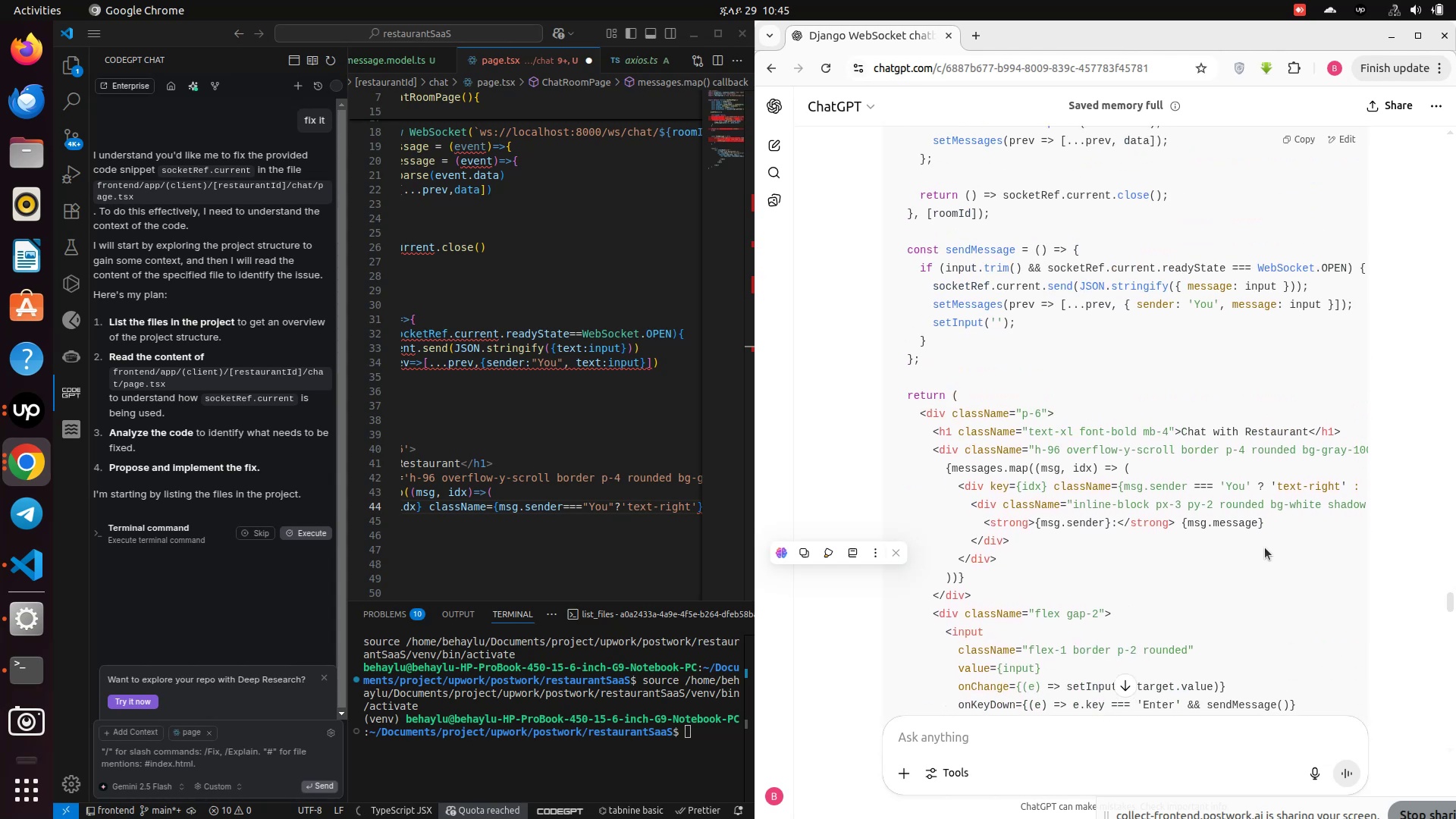 
scroll: coordinate [1265, 548], scroll_direction: up, amount: 1.0
 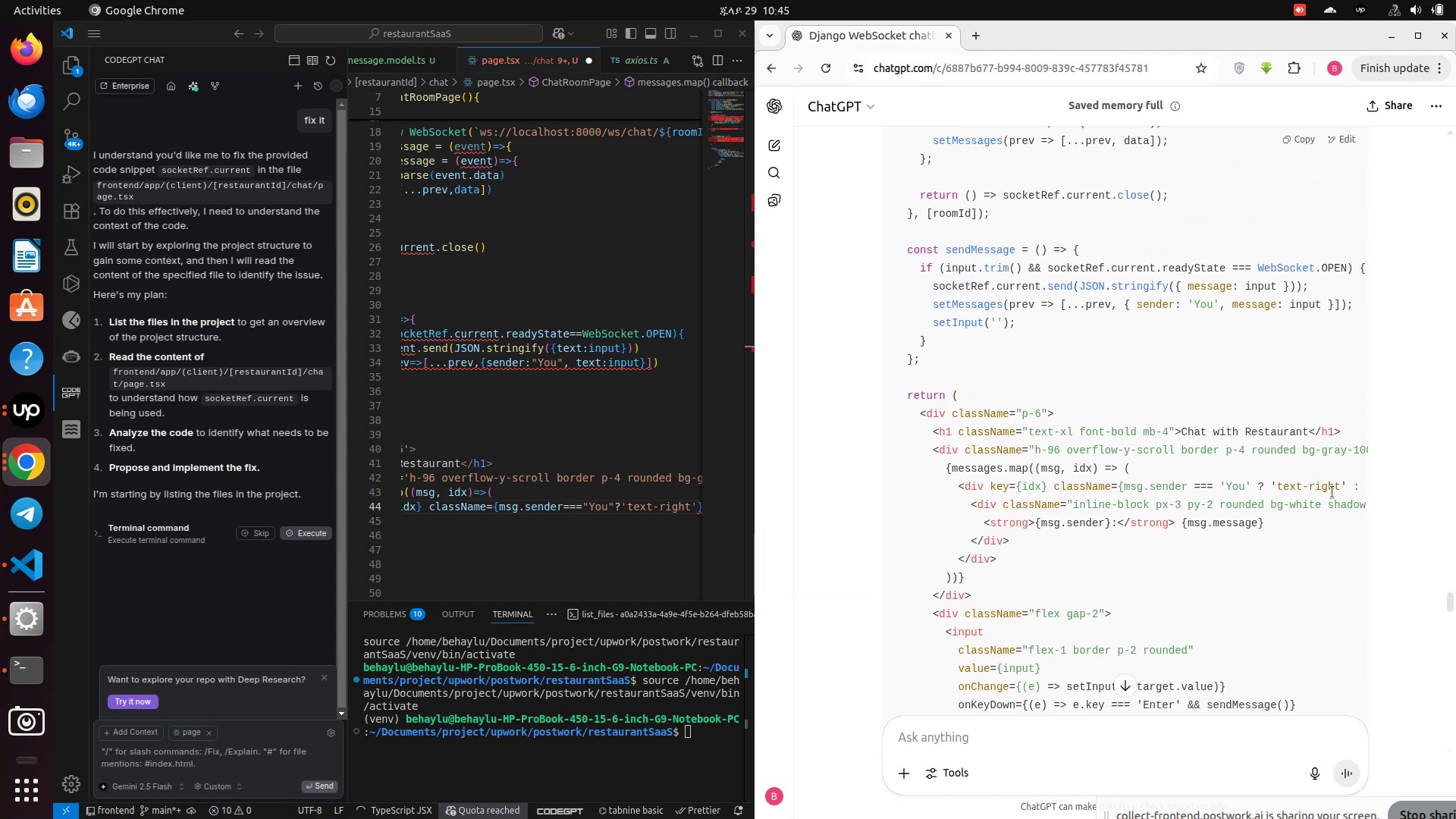 
left_click([1332, 492])
 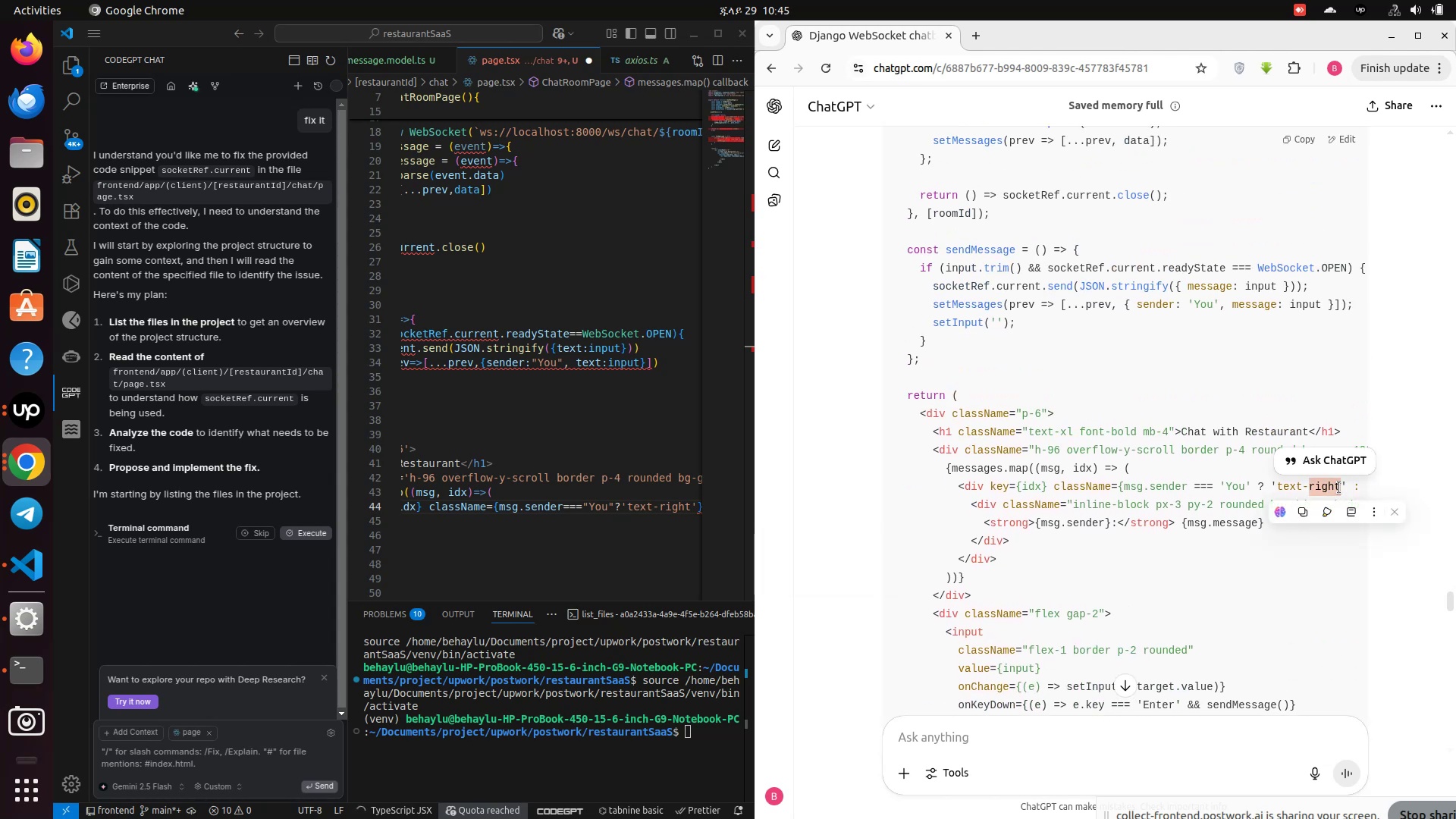 
double_click([1337, 489])
 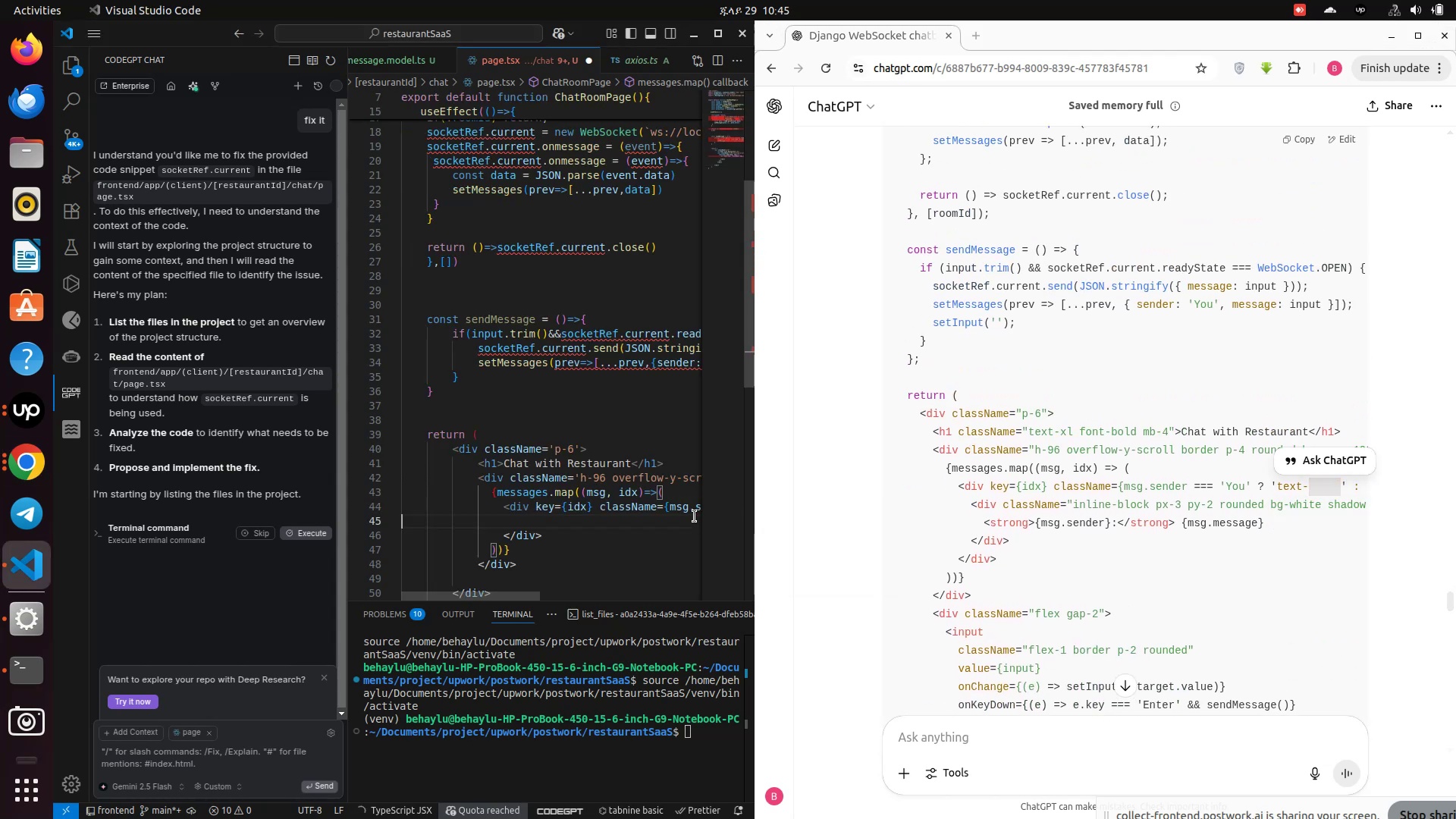 
left_click([695, 516])
 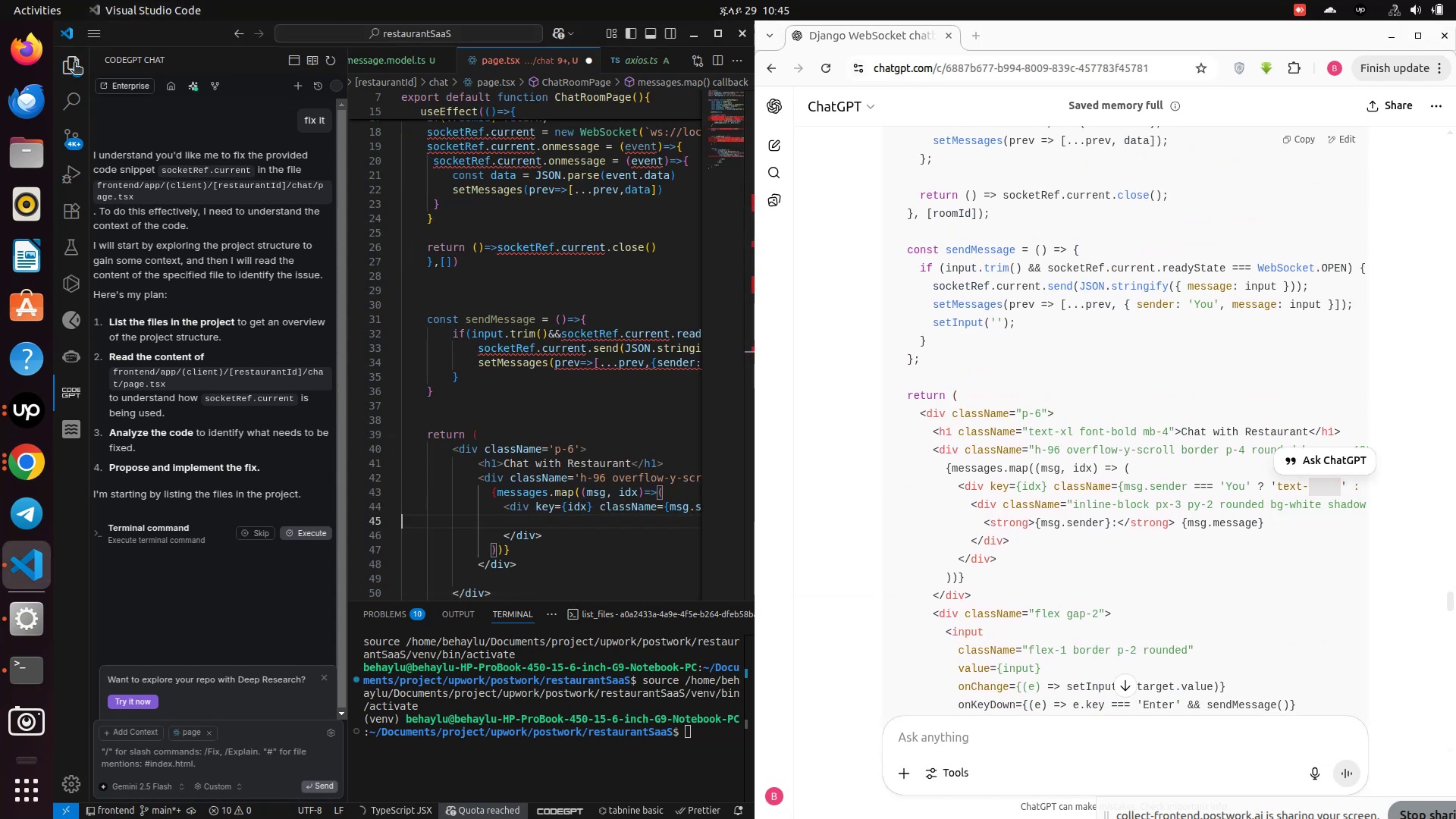 
left_click([74, 64])
 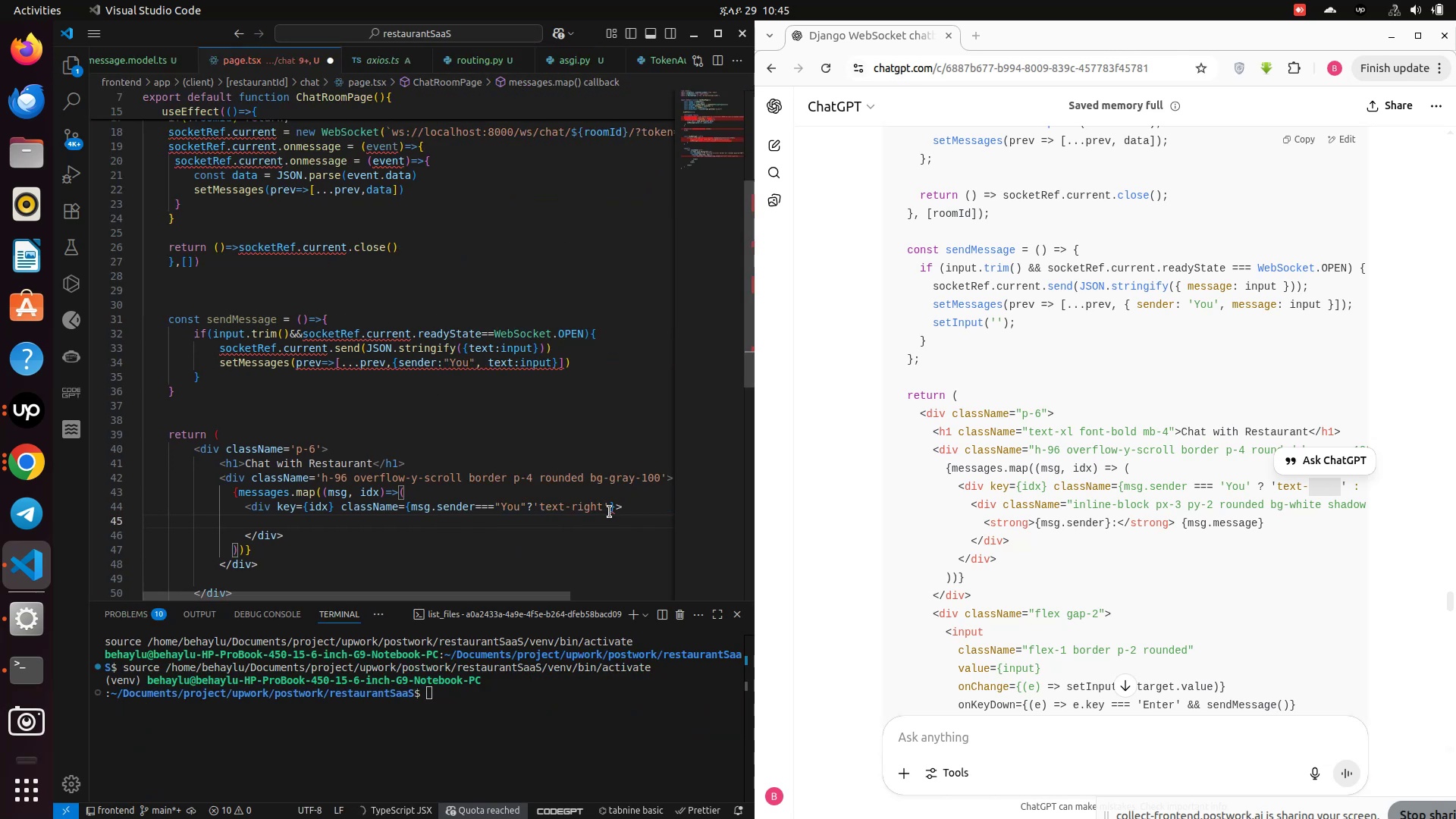 
left_click([605, 514])
 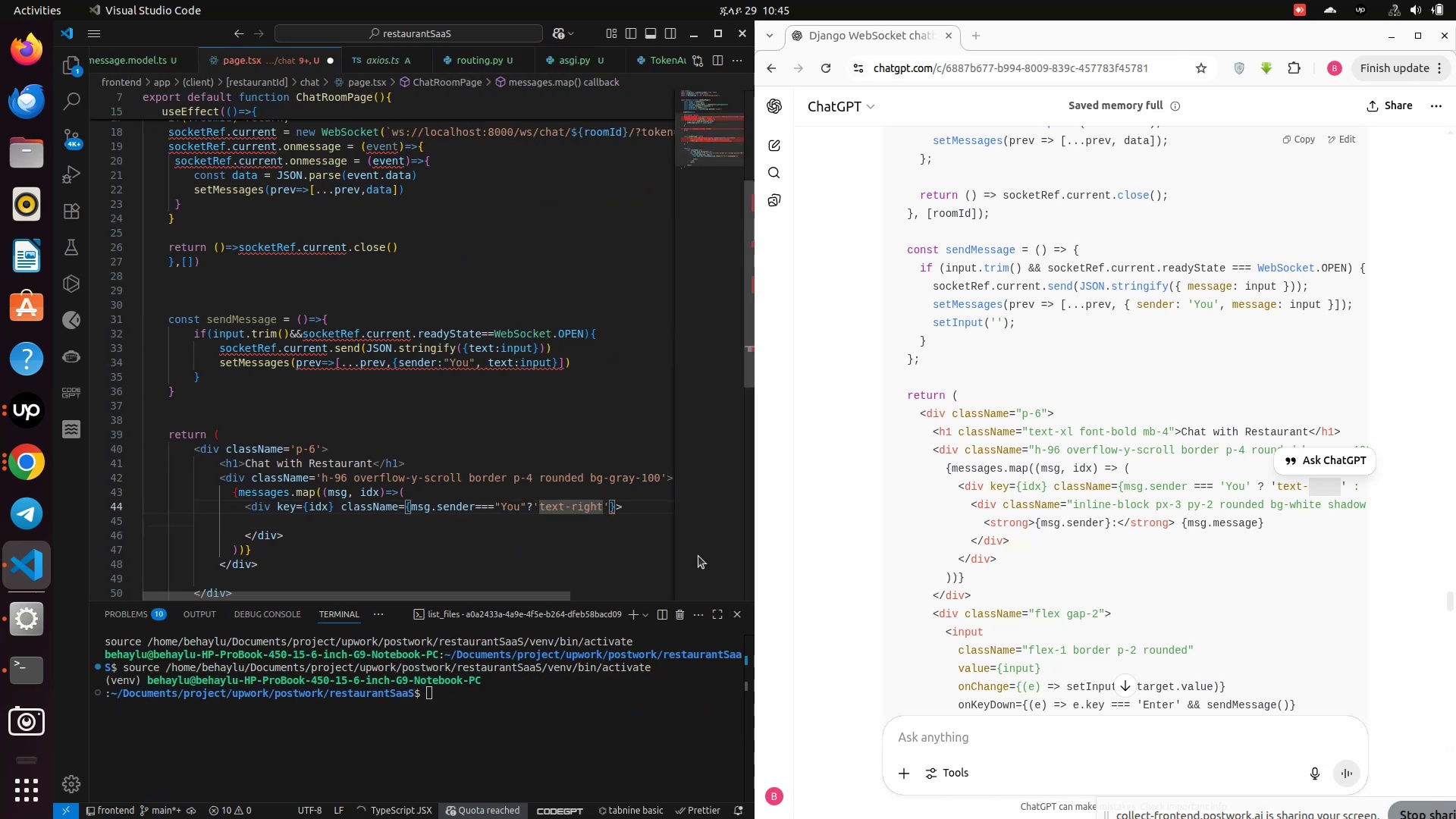 
left_click([603, 501])
 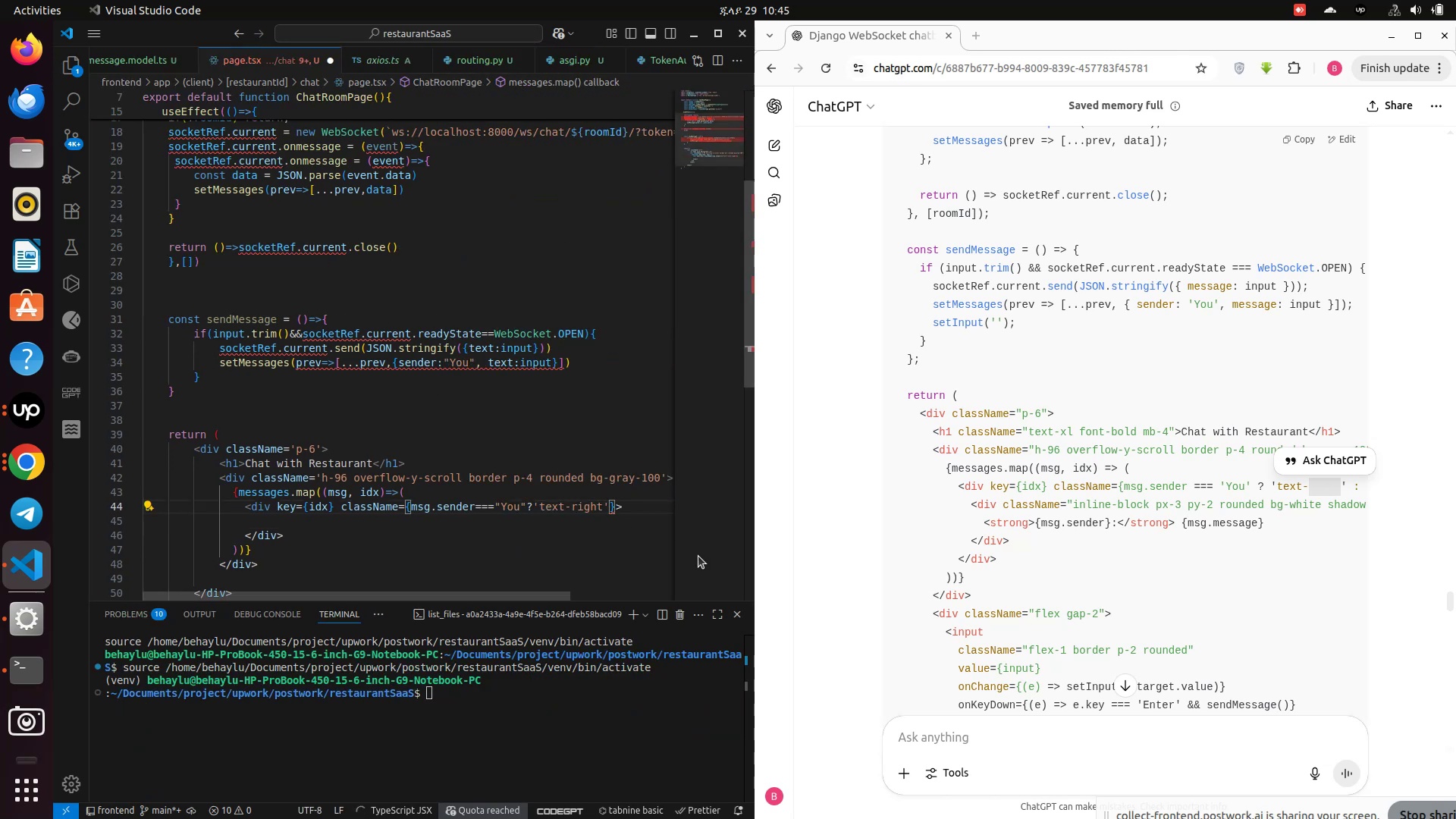 
key(ArrowRight)
 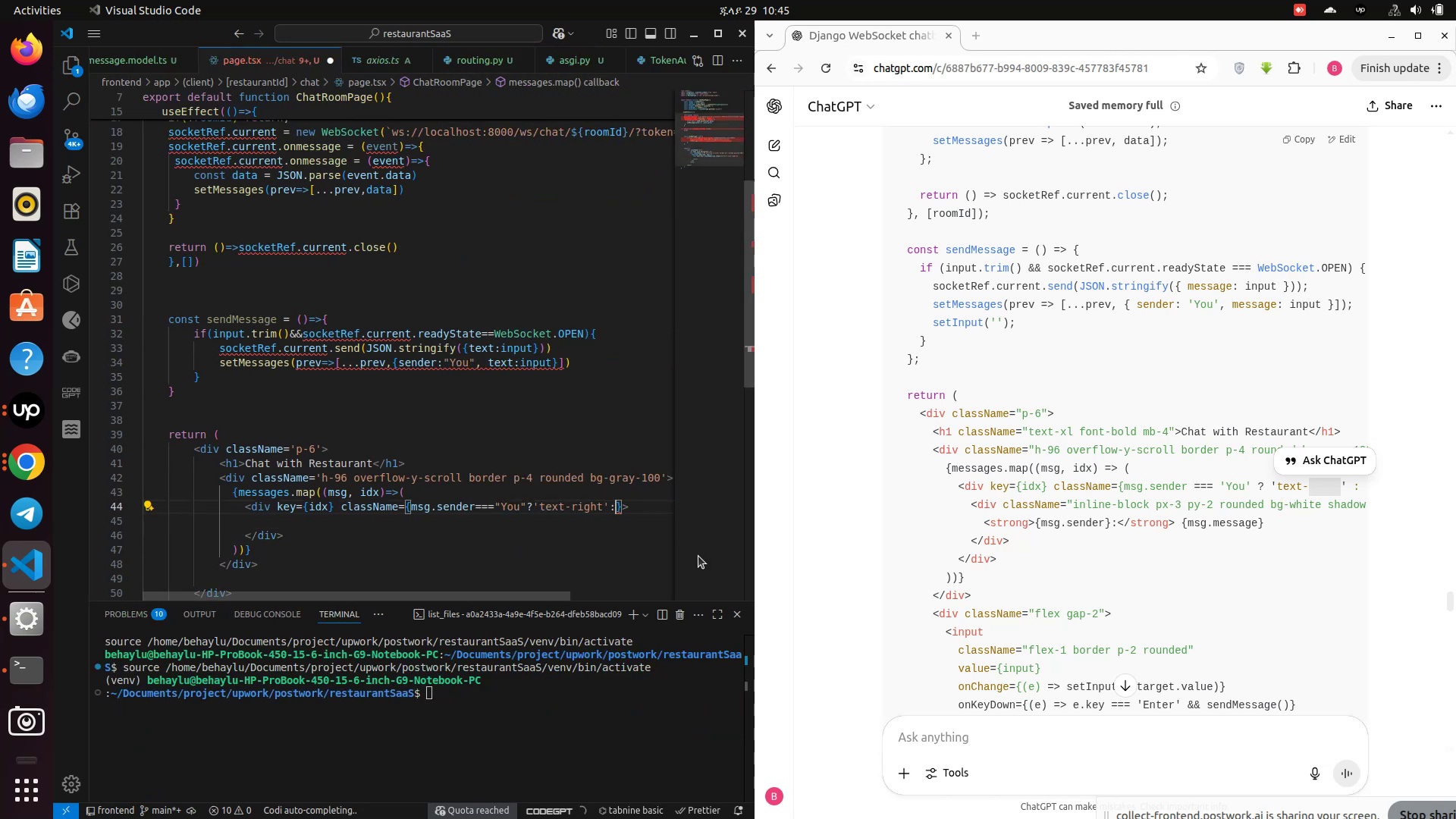 
type(:t)
key(Backspace)
type('tes)
key(Backspace)
type(xt-left)
 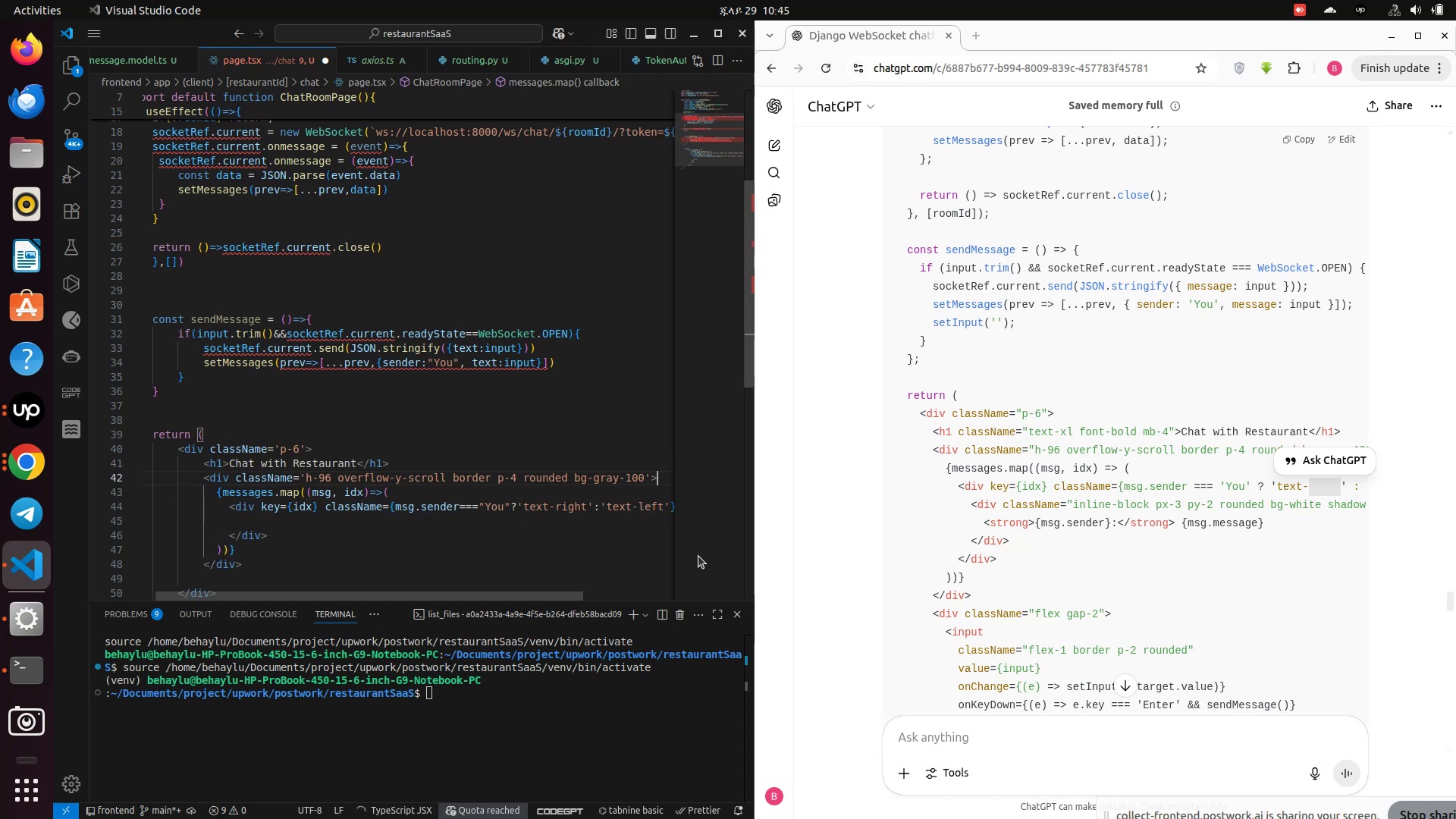 
key(ArrowUp)
 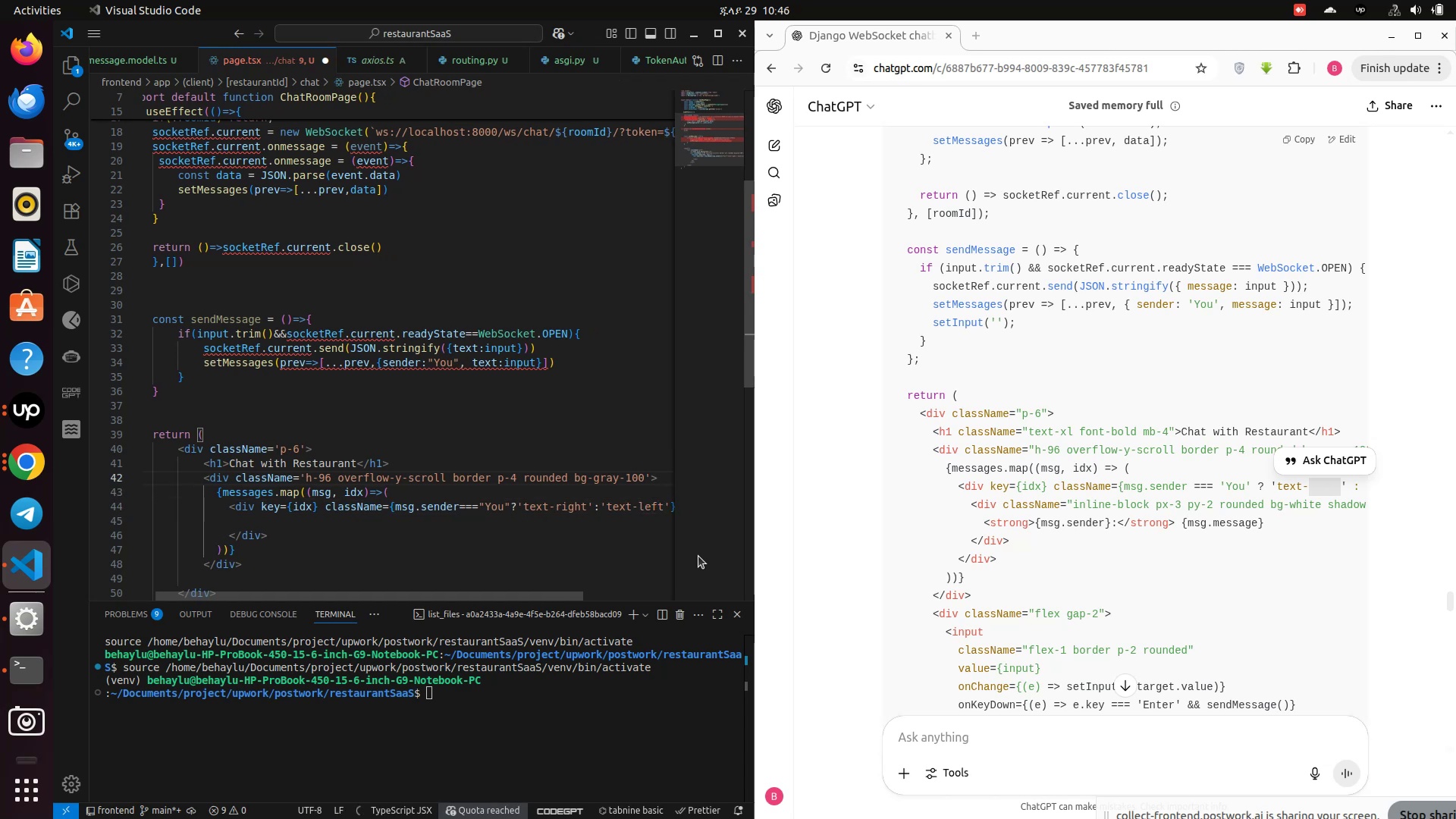 
key(ArrowUp)
 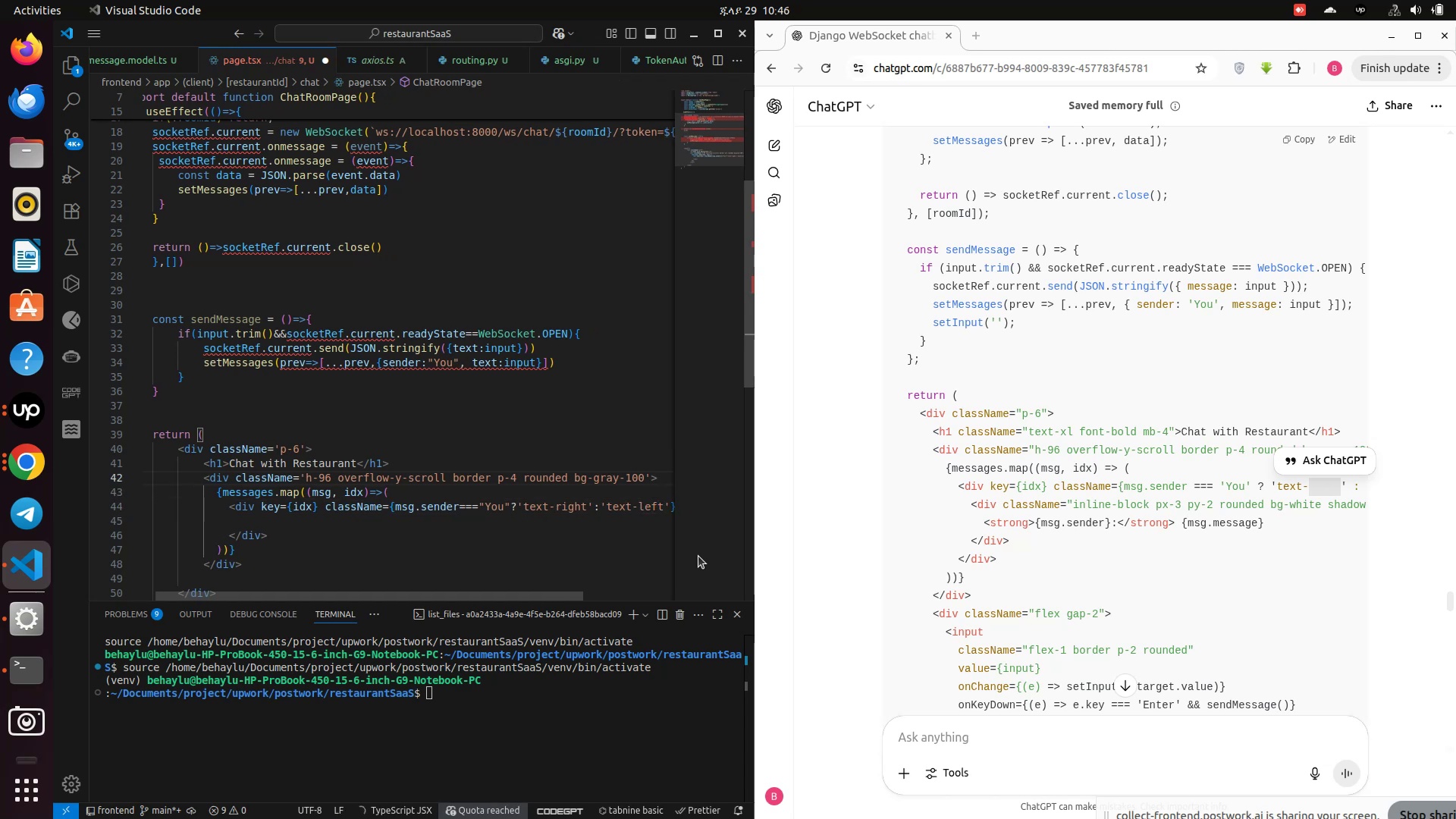 
key(ArrowLeft)
 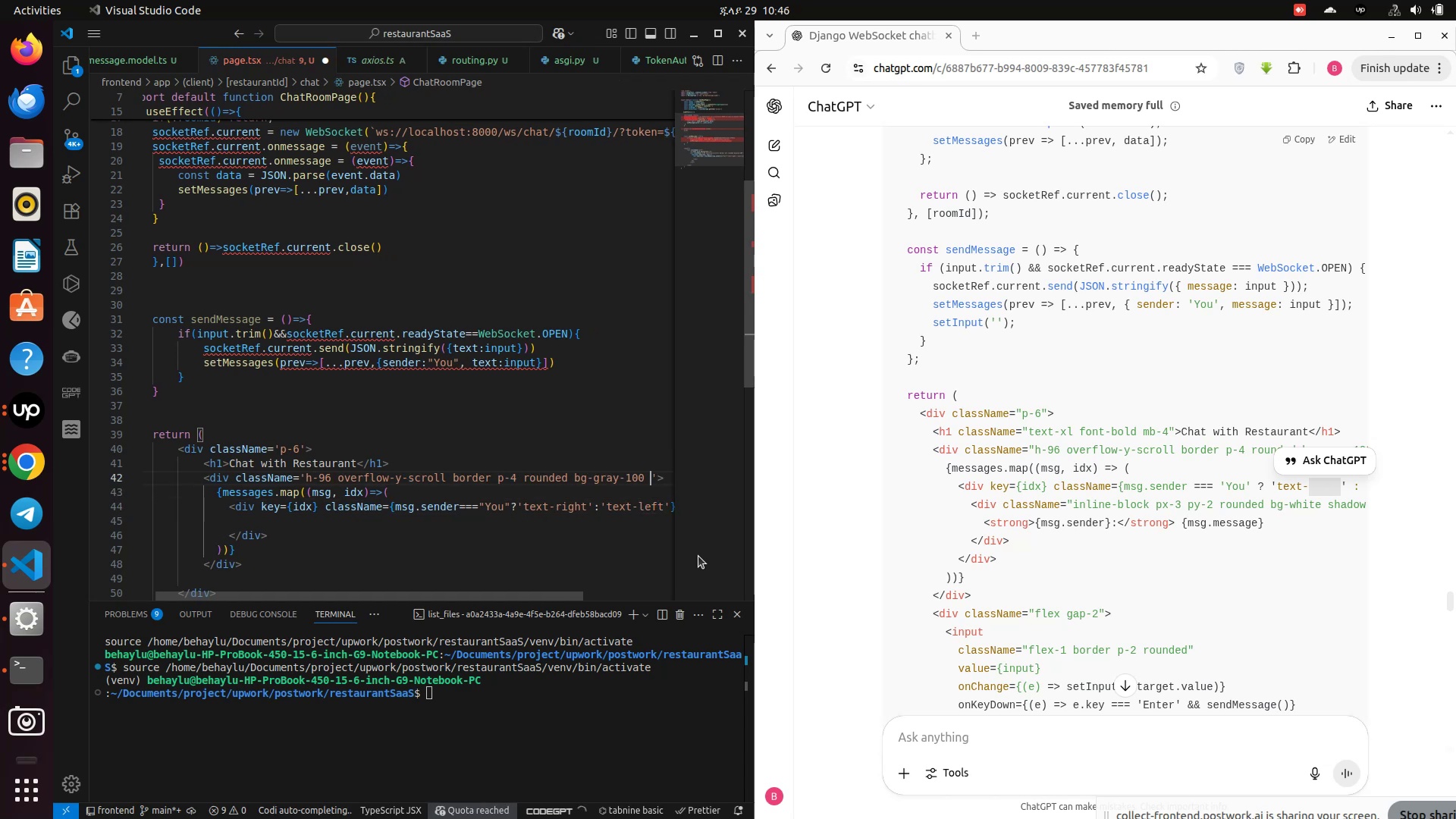 
key(ArrowLeft)
 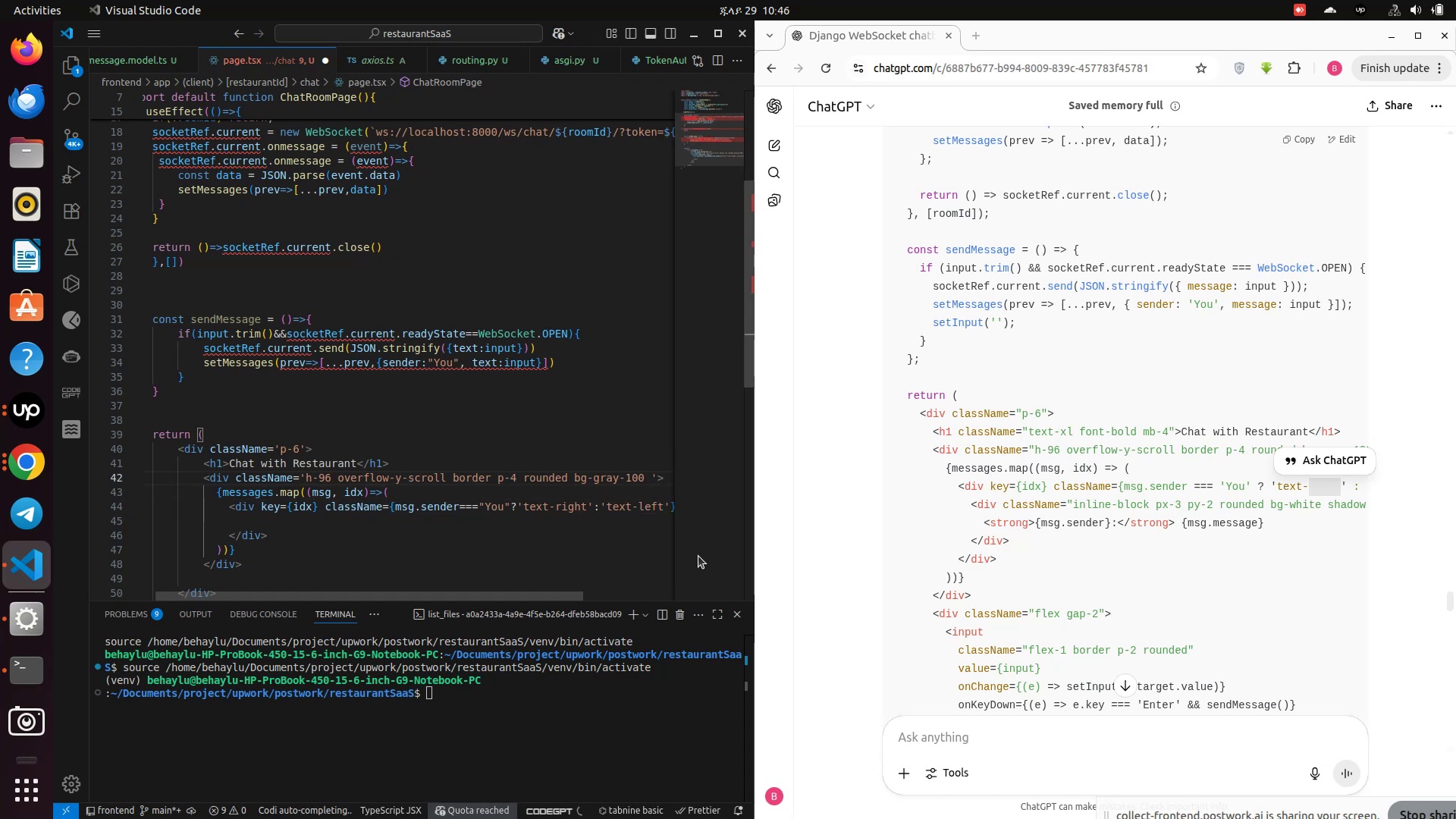 
type( mb-4)
 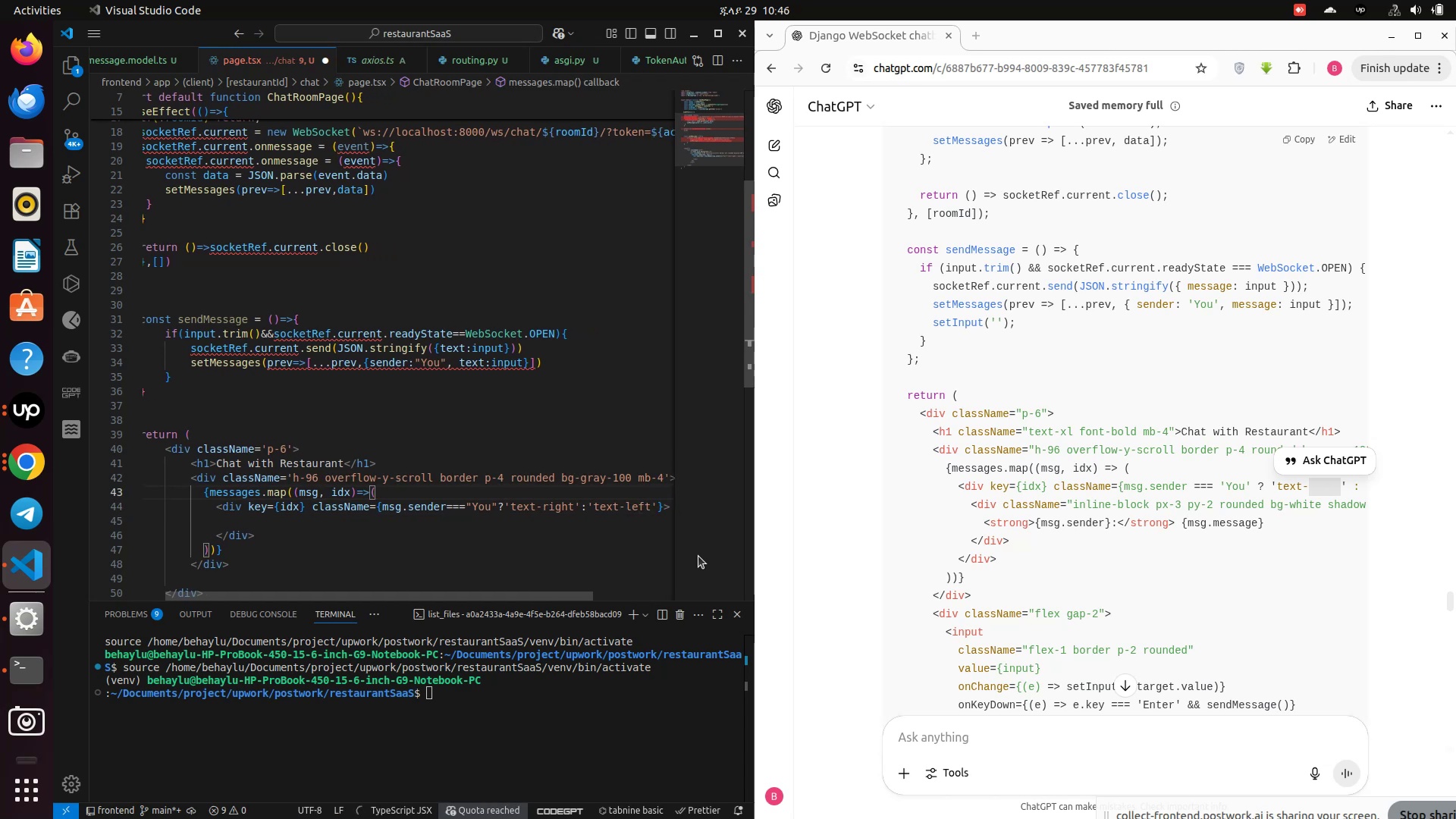 
key(ArrowDown)
 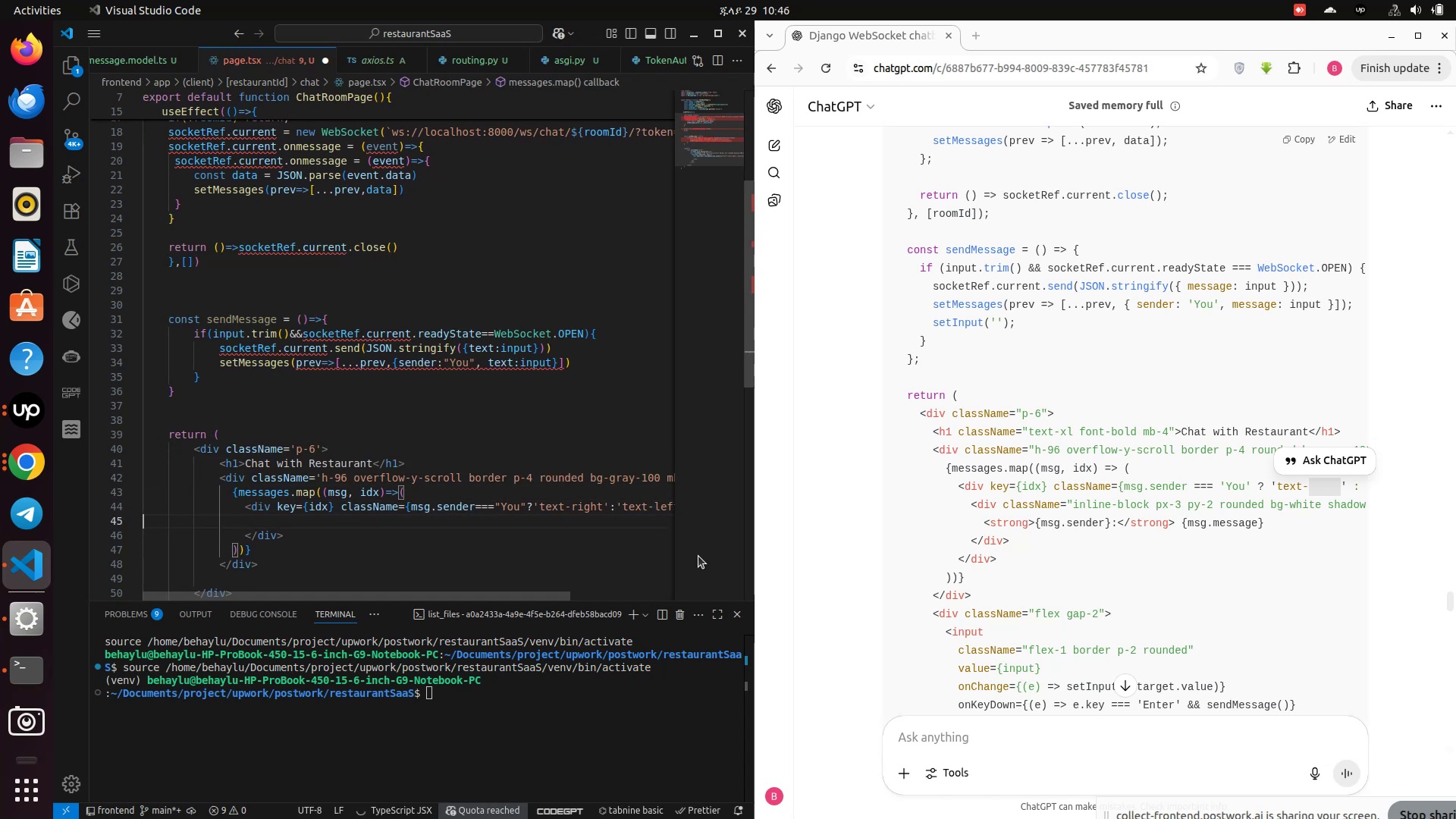 
key(ArrowDown)
 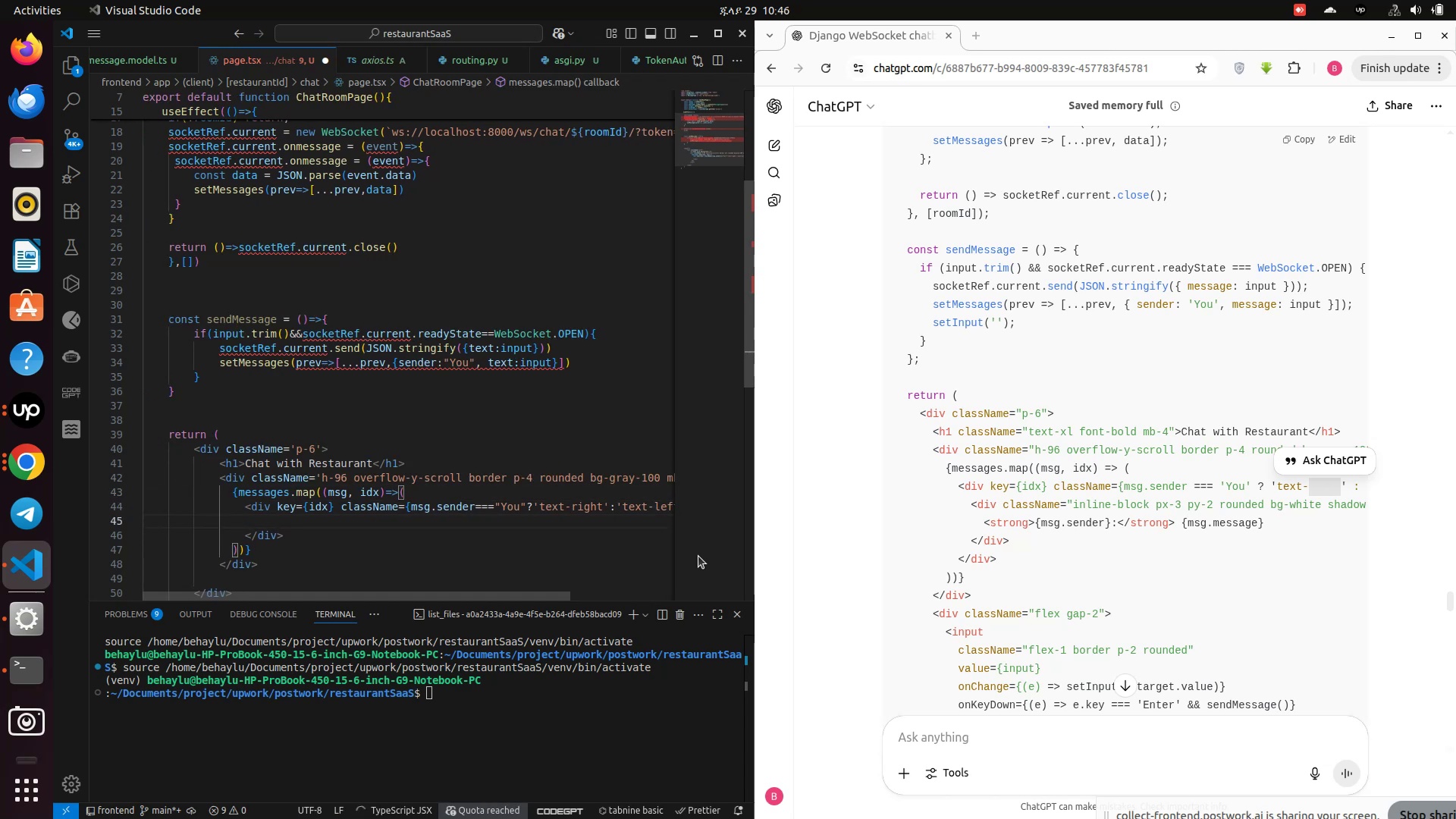 
key(ArrowDown)
 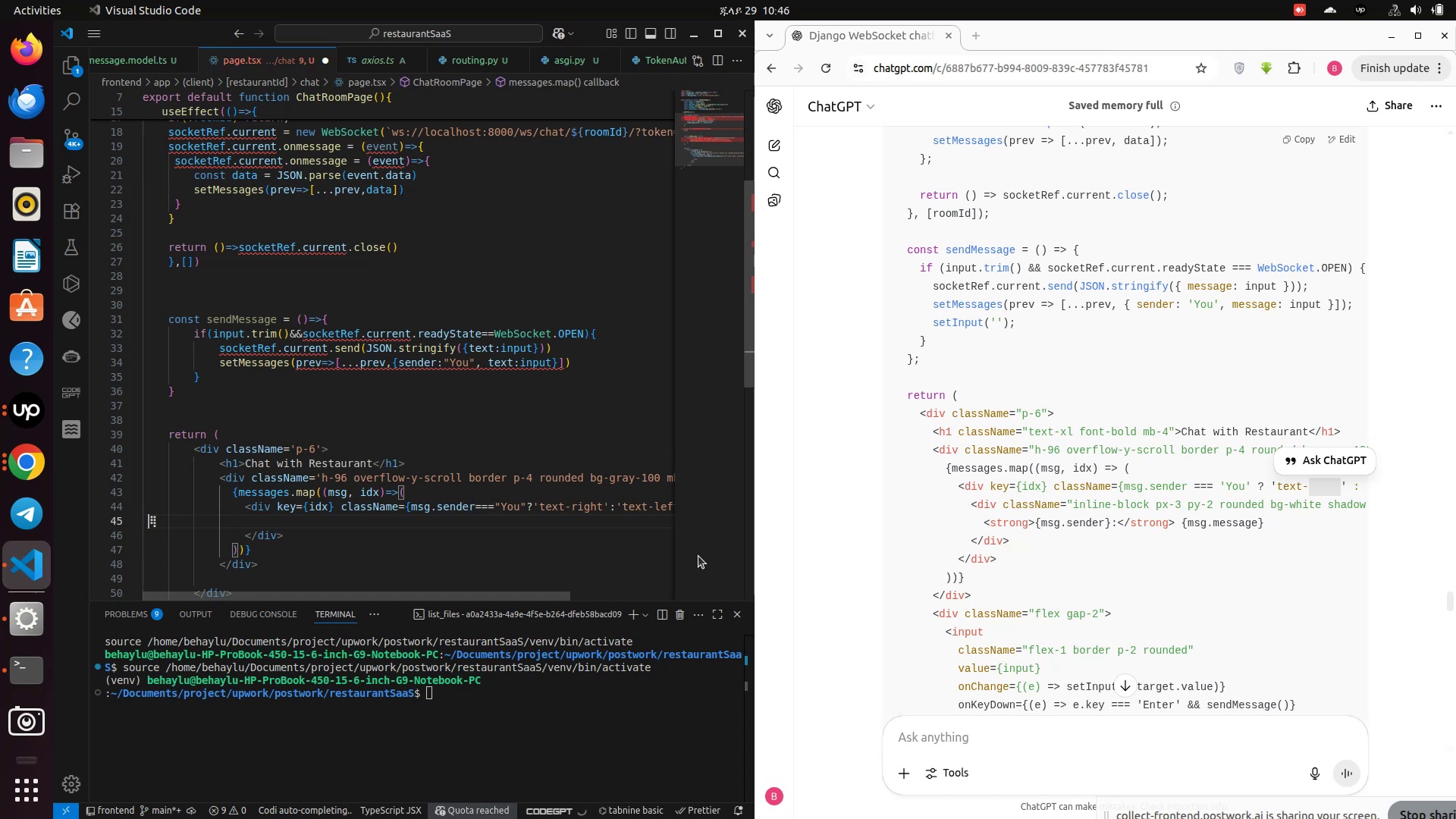 
hold_key(key=Space, duration=0.97)
 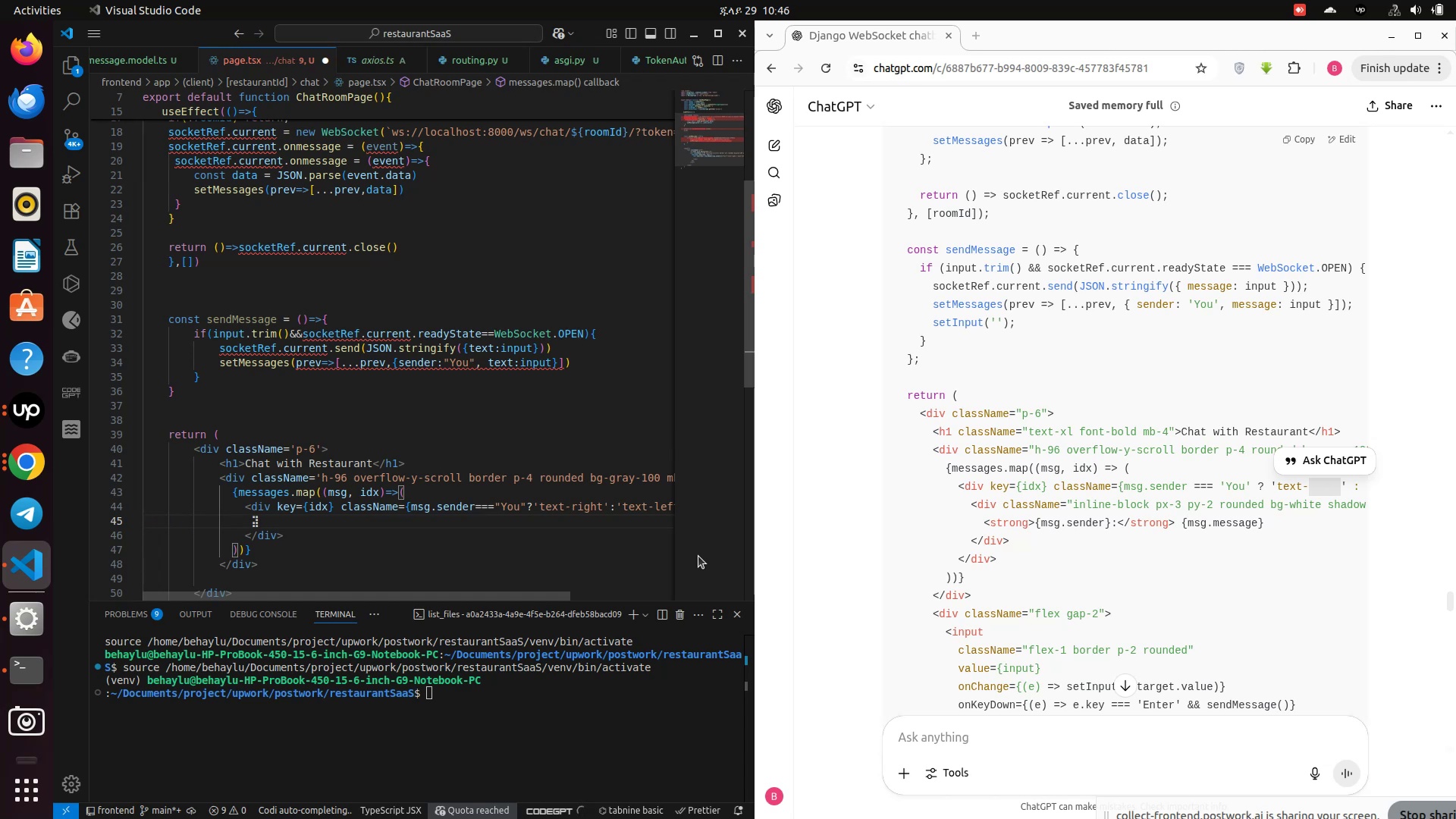 
hold_key(key=Space, duration=0.41)
 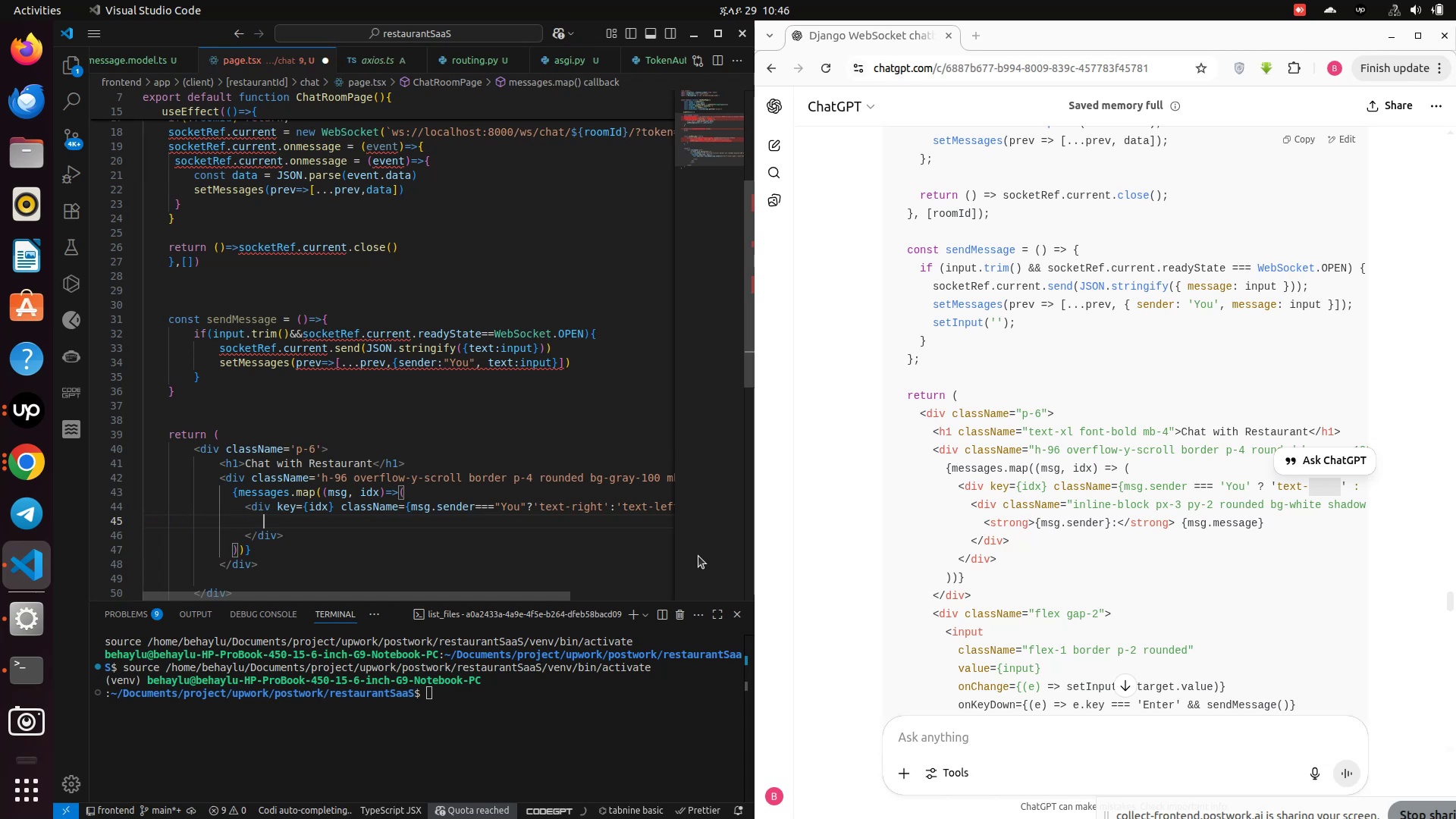 
type(  div)
 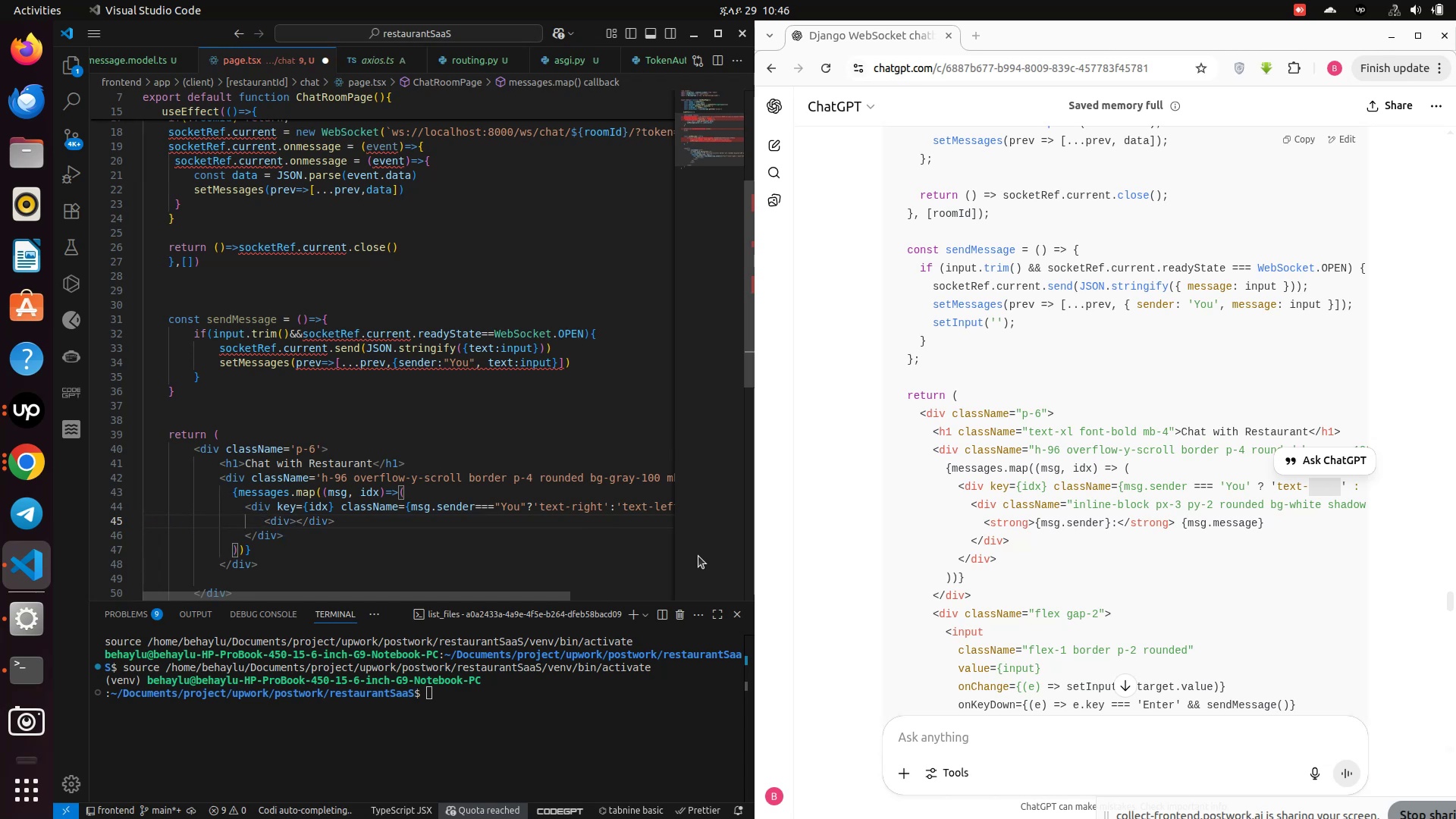 
key(Enter)
 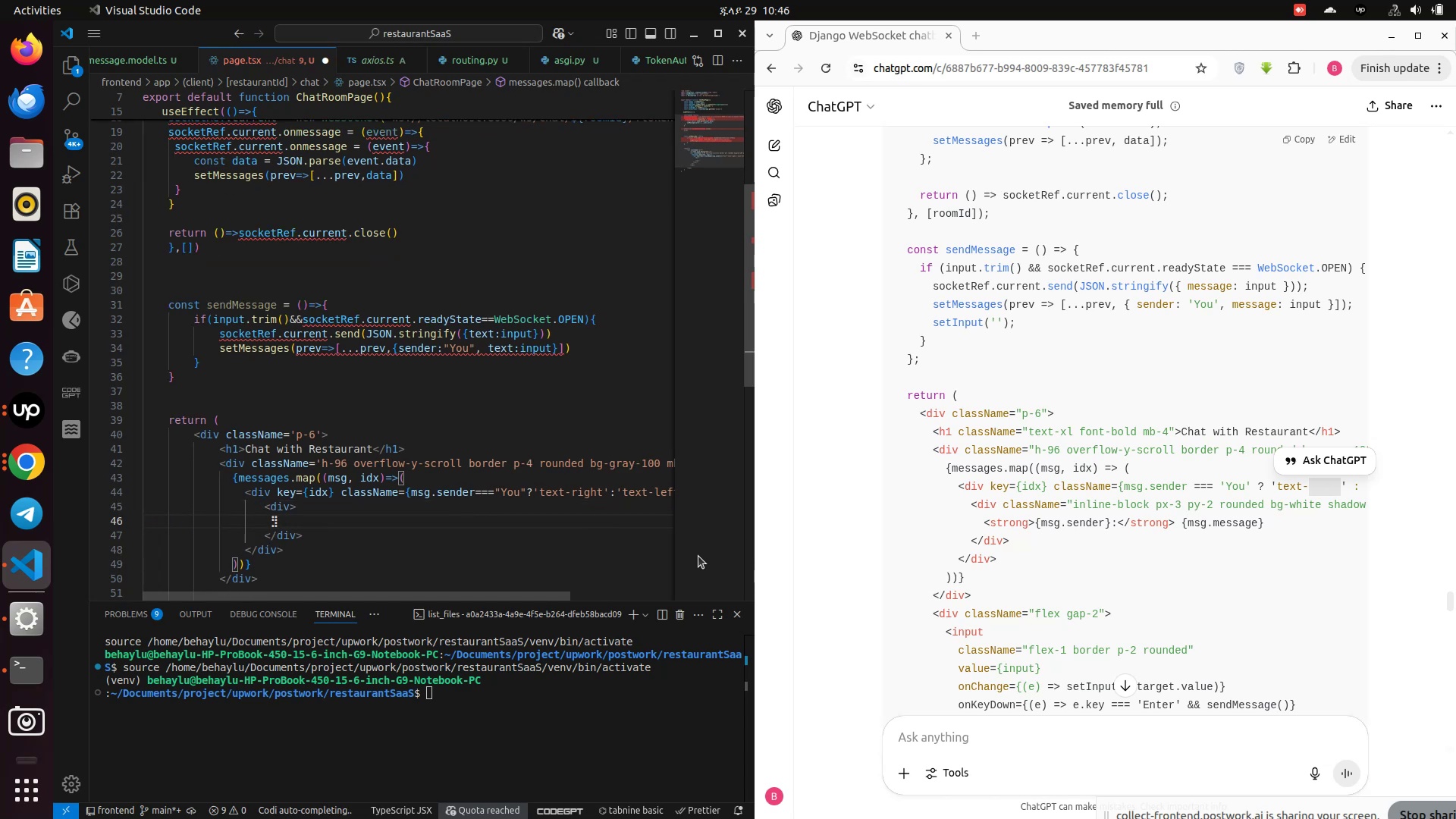 
key(Enter)
 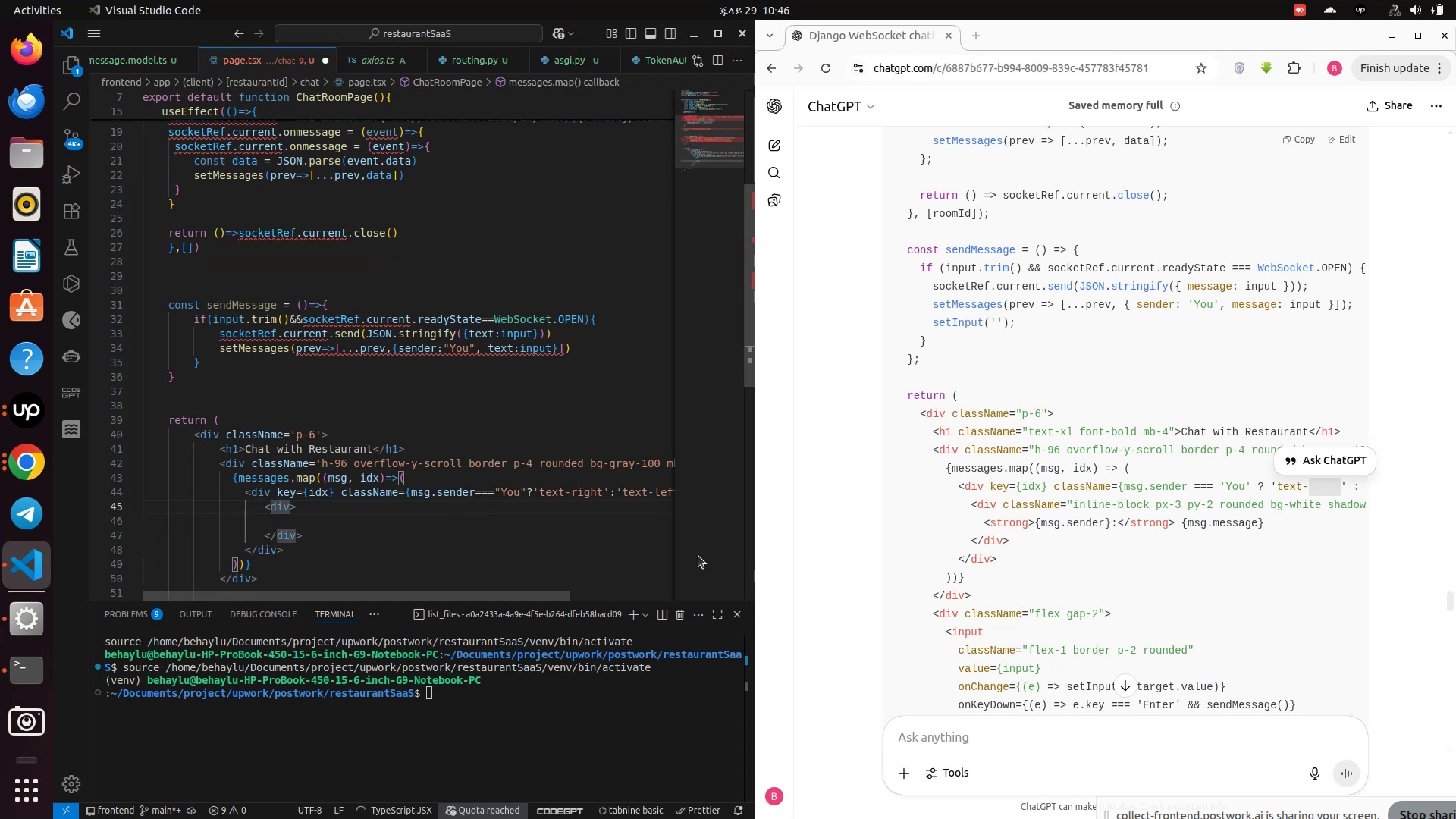 
key(ArrowUp)
 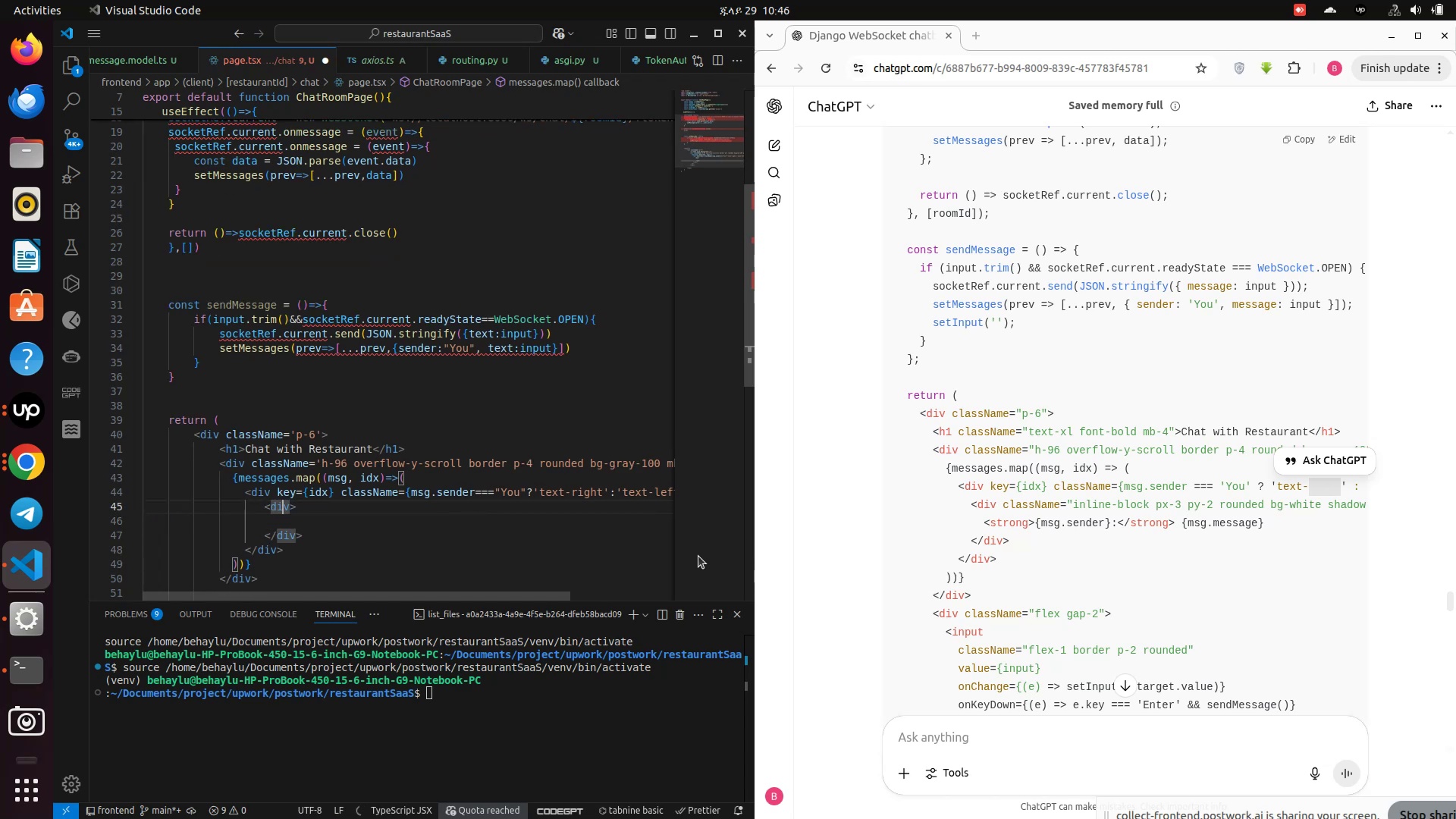 
key(ArrowRight)
 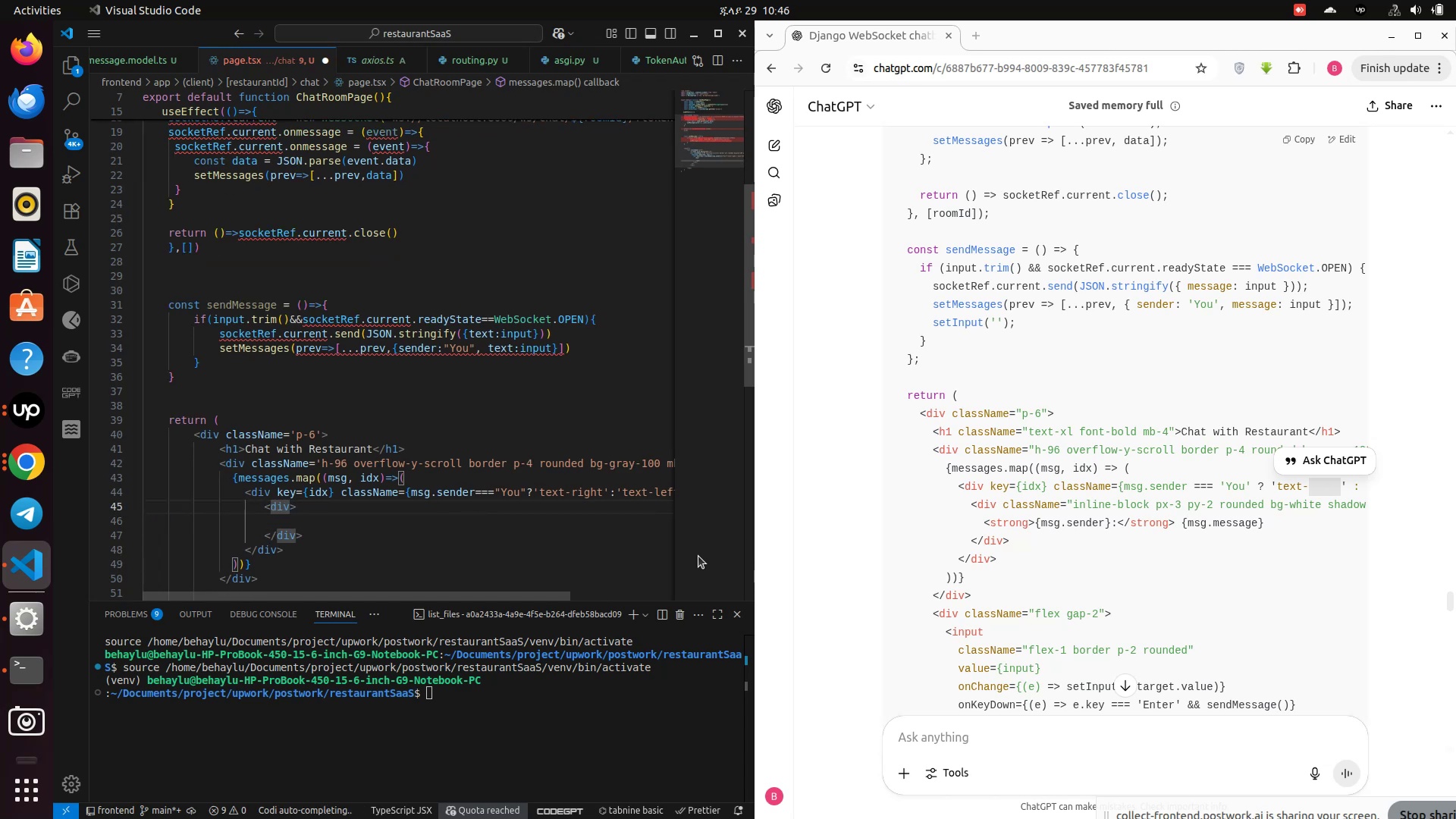 
key(ArrowRight)
 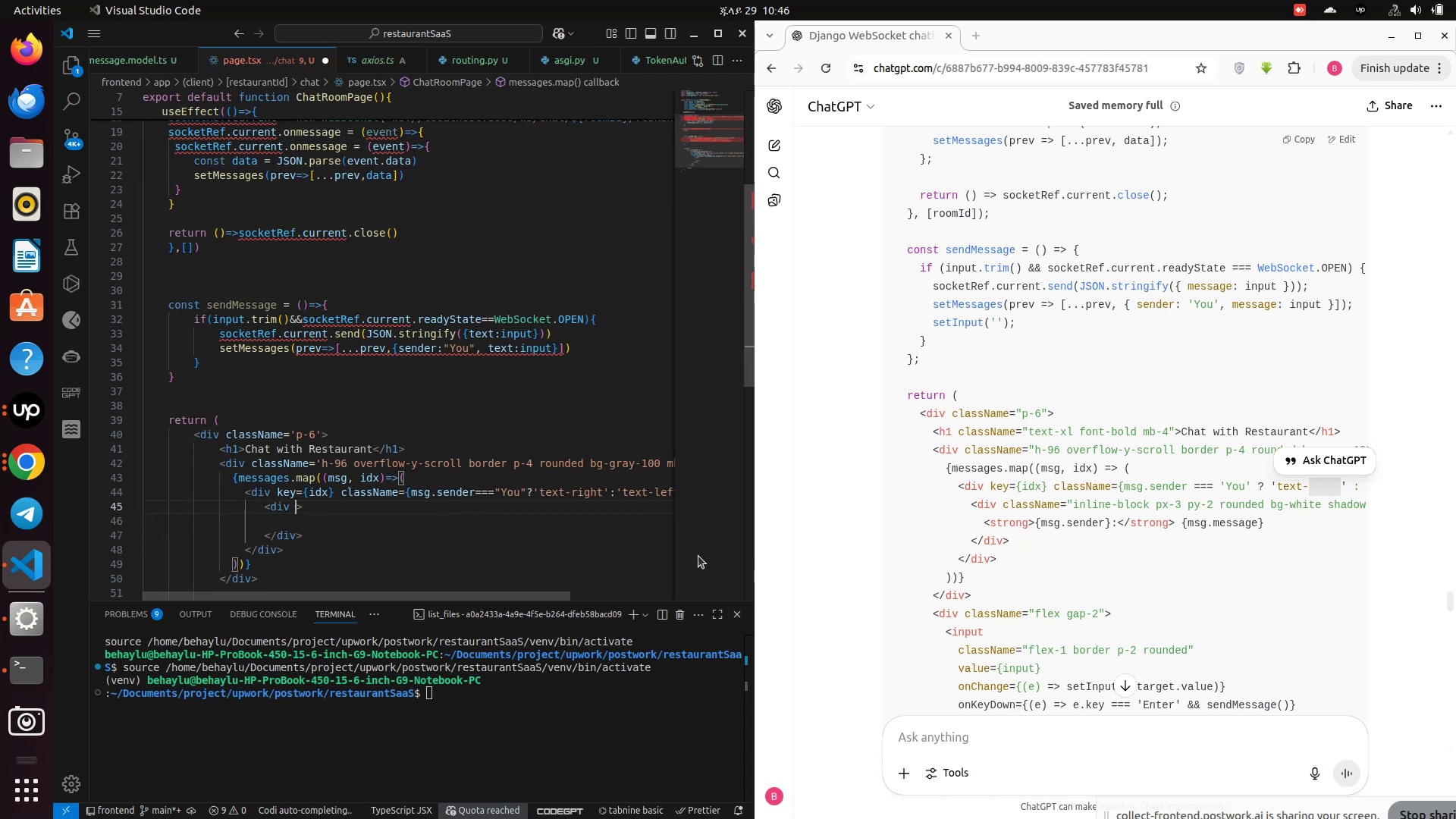 
key(ArrowRight)
 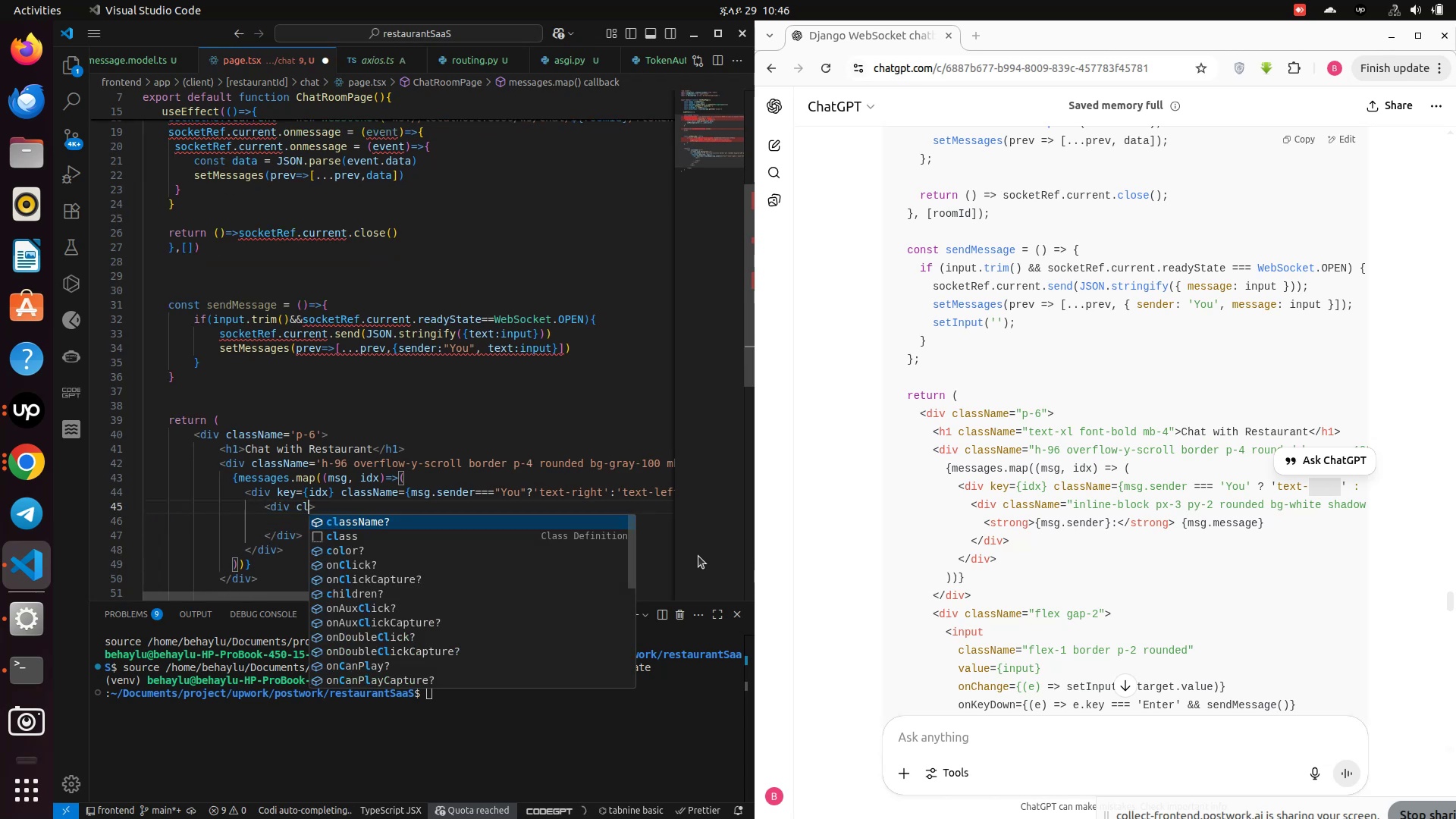 
type( cla)
 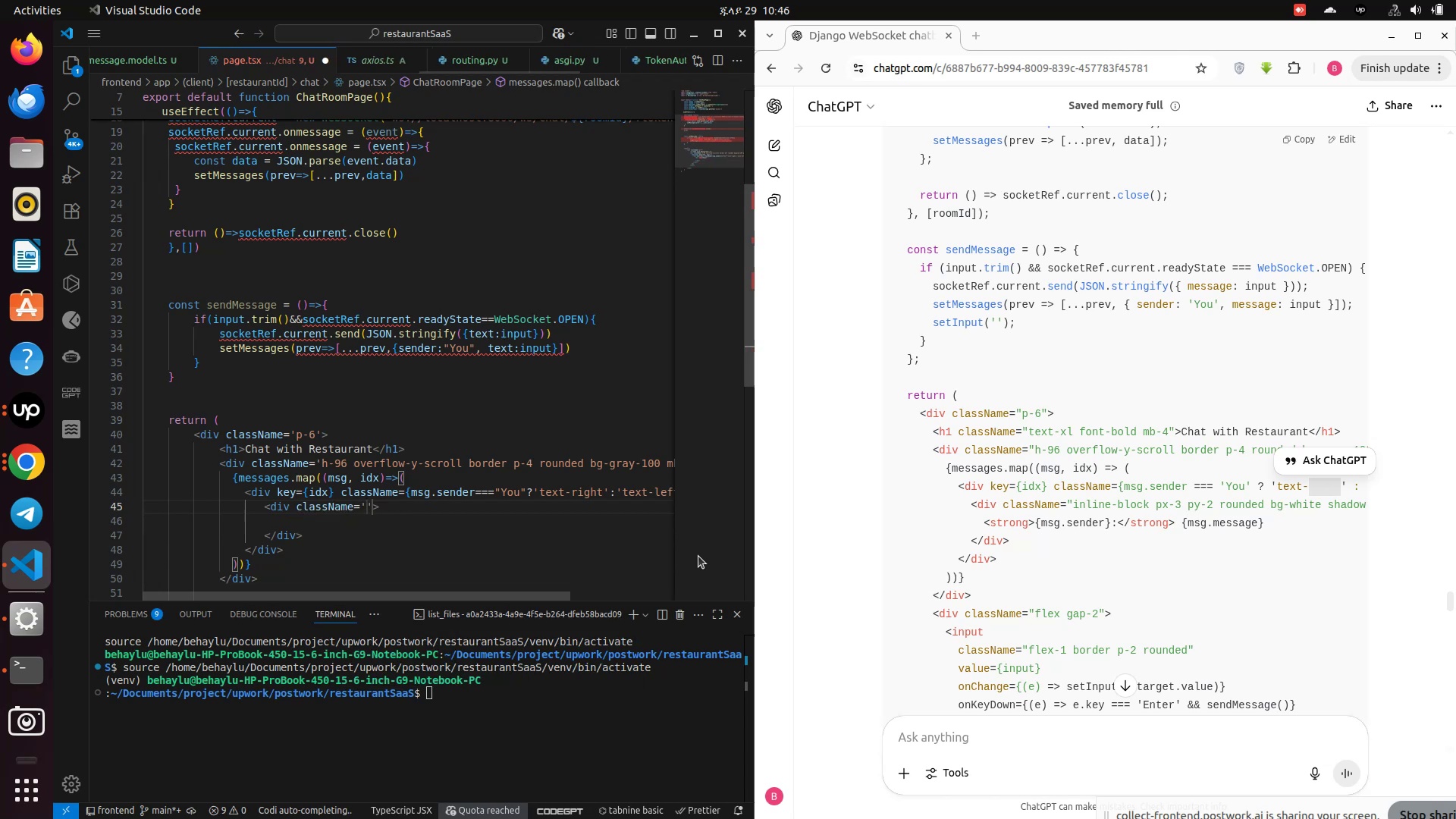 
key(Enter)
 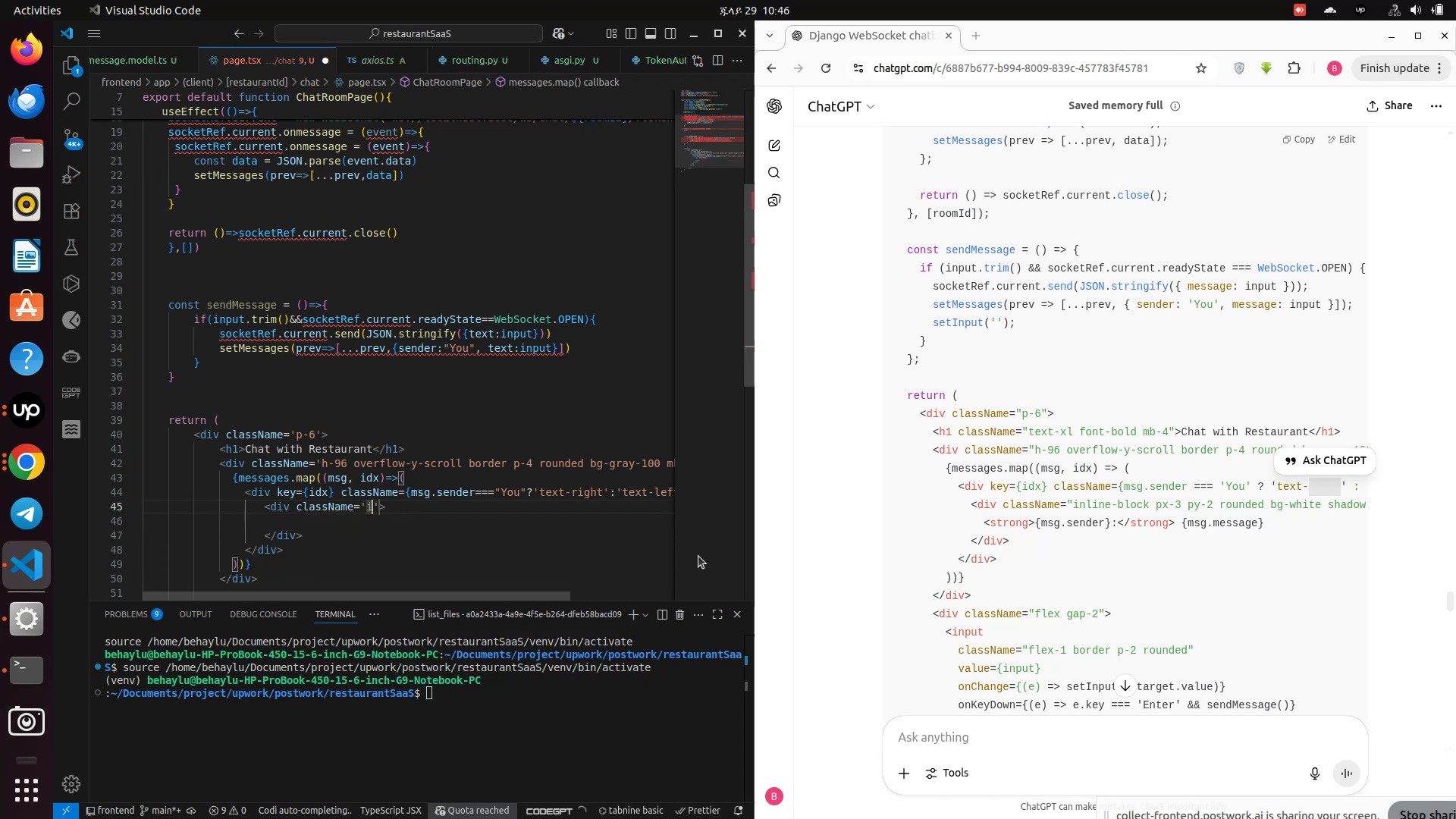 
type(inline=)
key(Backspace)
type(-block px-3 py-2 rounded bg-blue-)
key(Backspace)
key(Backspace)
key(Backspace)
key(Backspace)
key(Backspace)
type(white=)
key(Backspace)
type(-)
key(Backspace)
type( shadow)
 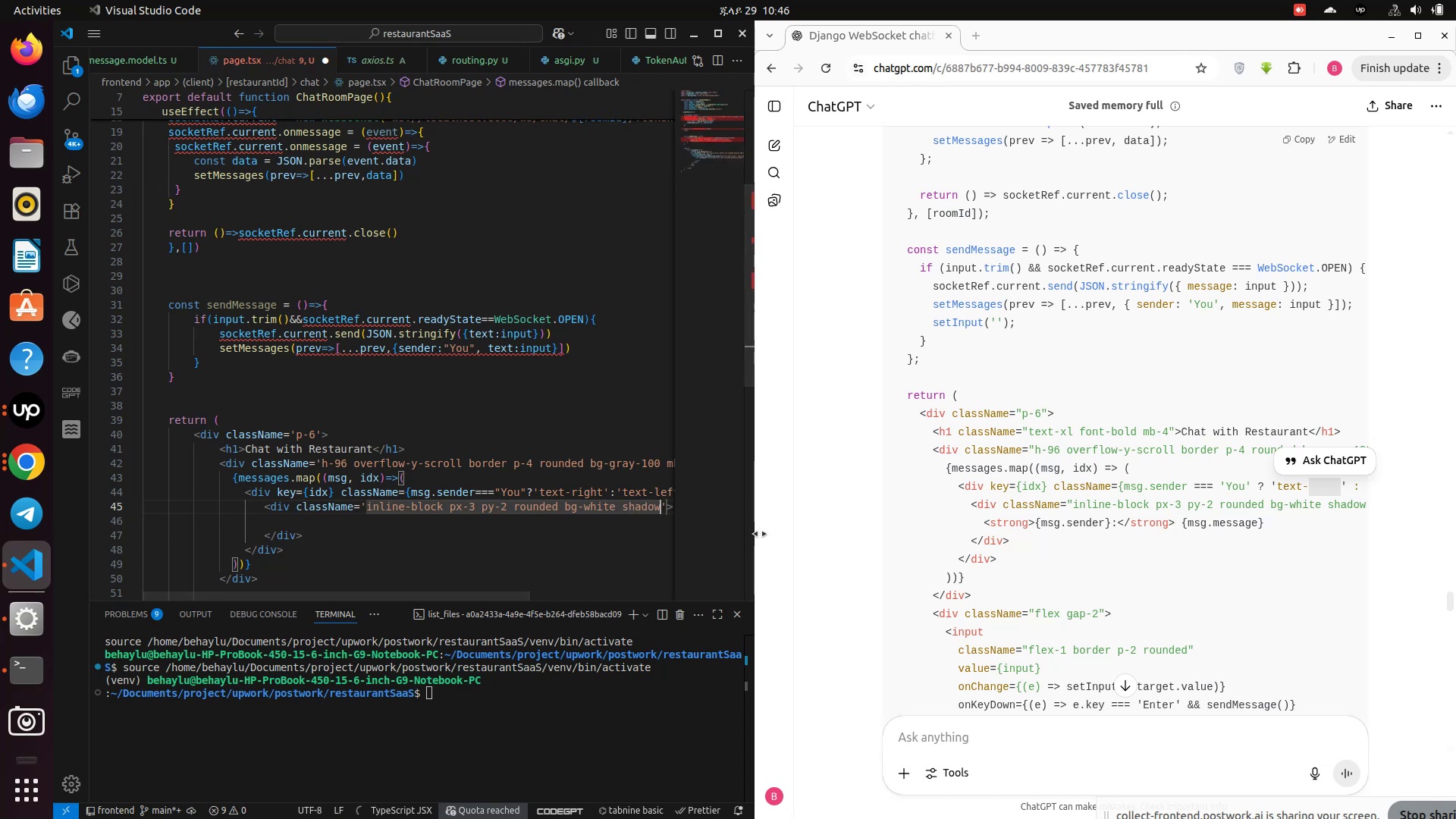 
left_click_drag(start_coordinate=[753, 536], to_coordinate=[555, 544])
 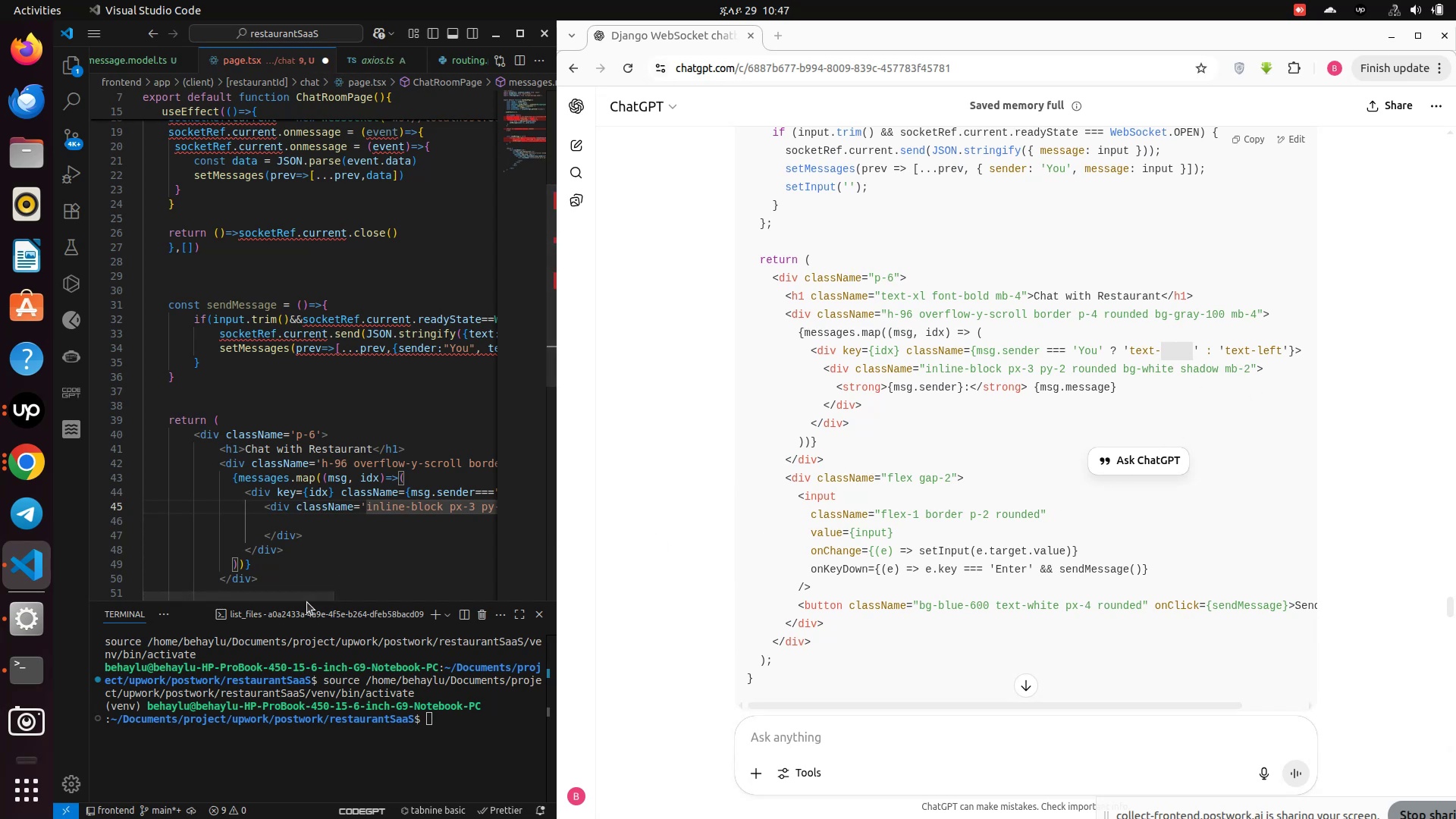 
wait(5.65)
 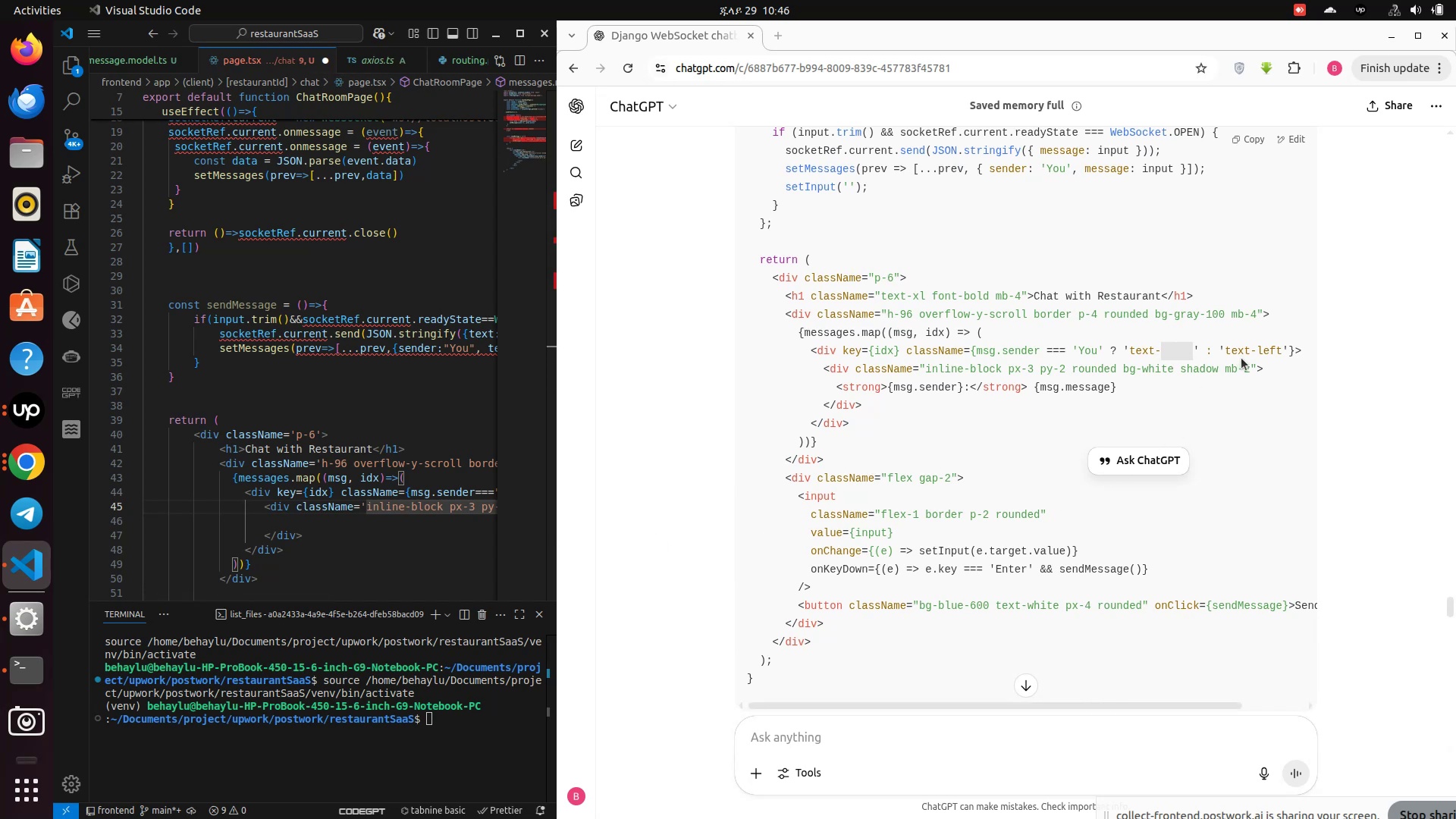 
left_click_drag(start_coordinate=[306, 598], to_coordinate=[427, 592])
 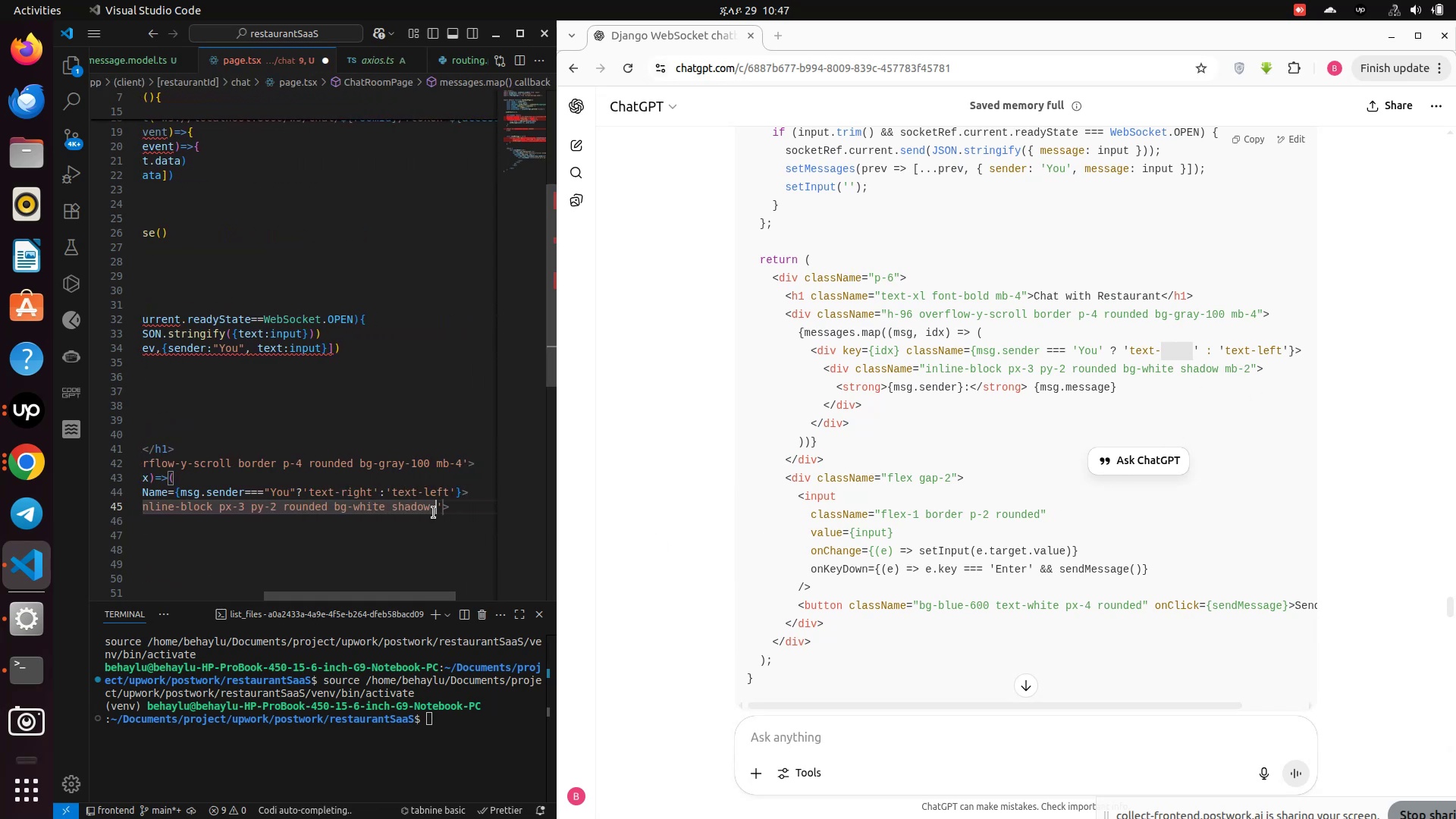 
type( mb-2)
 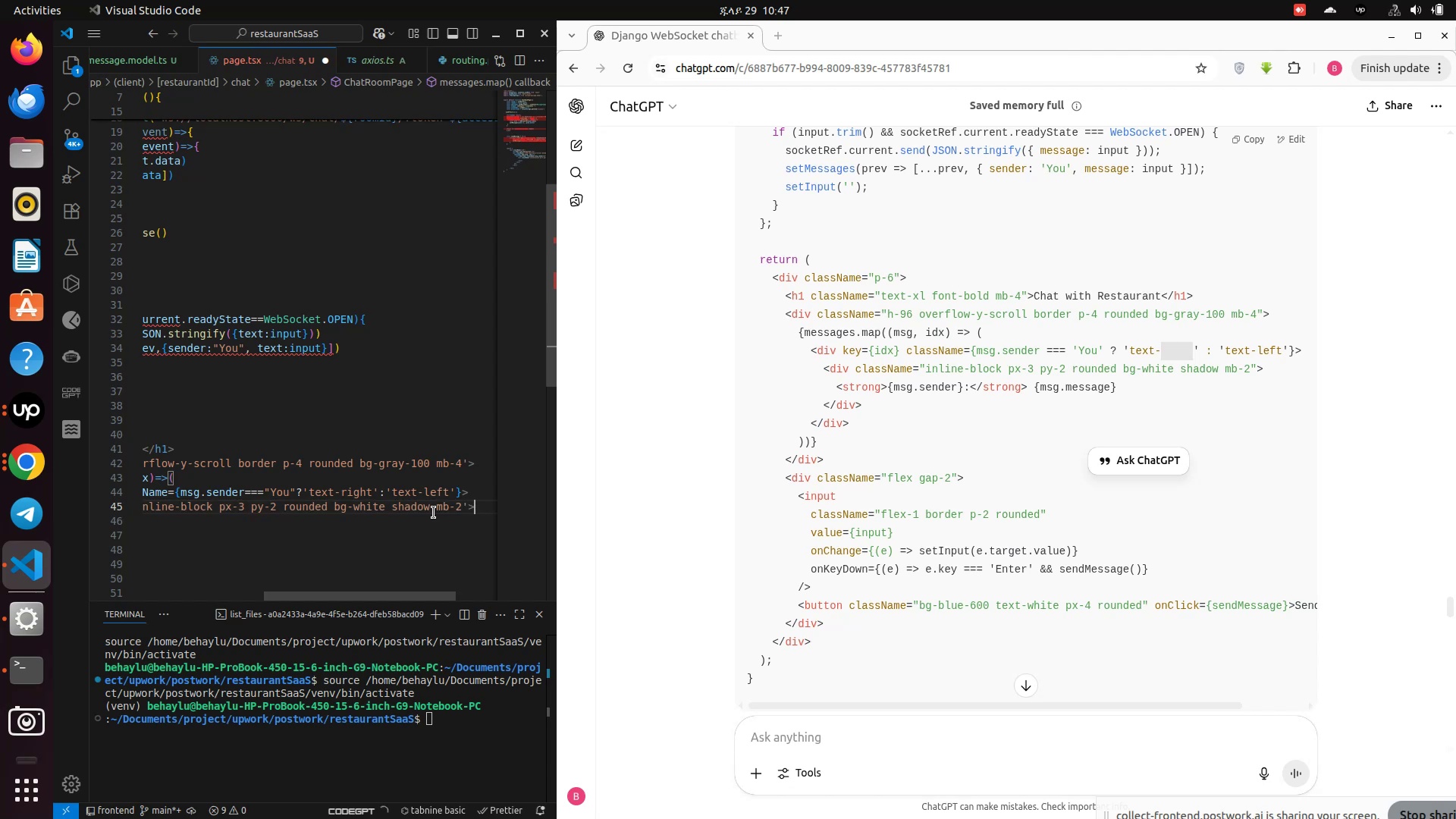 
key(ArrowRight)
 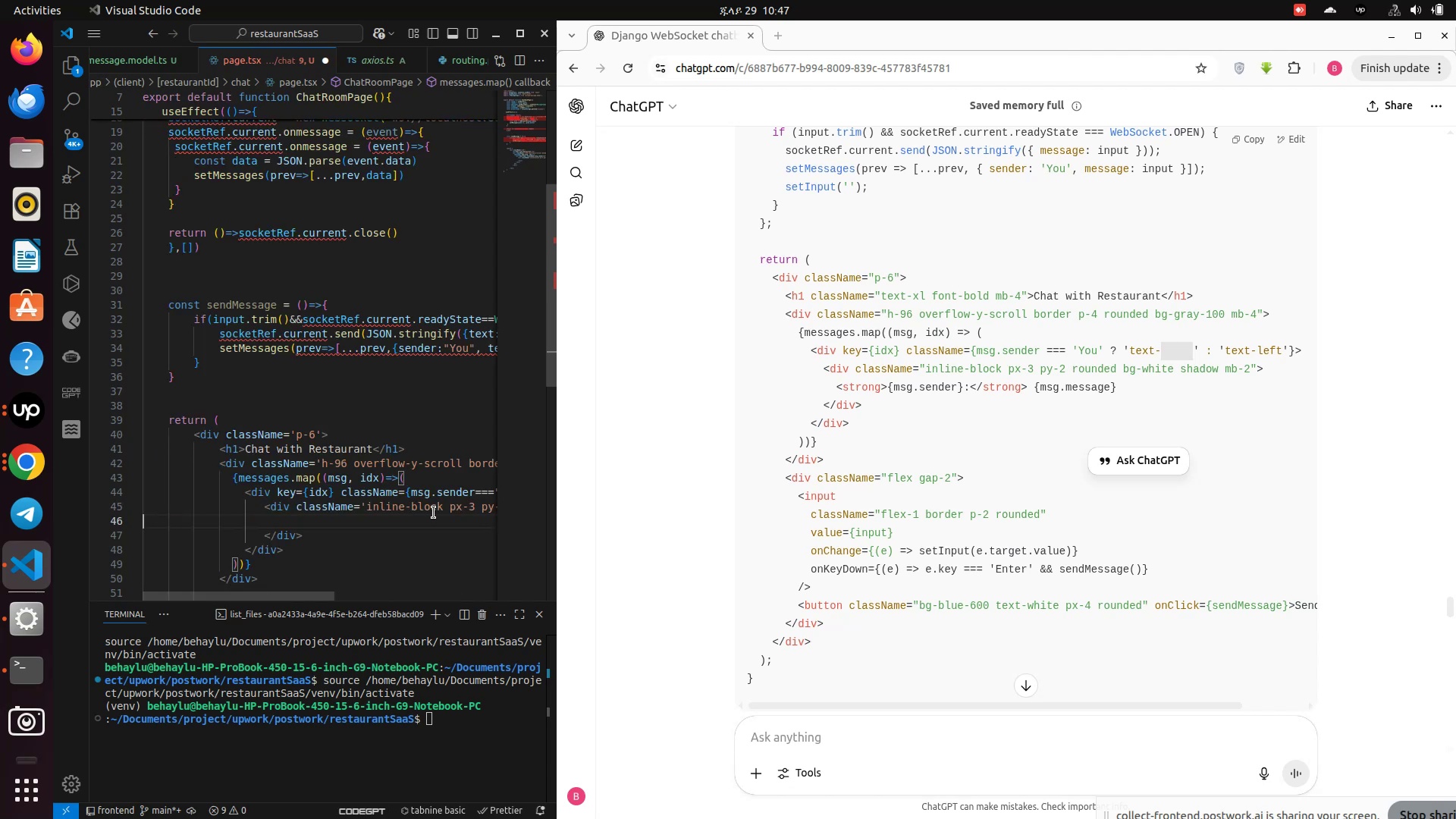 
key(ArrowRight)
 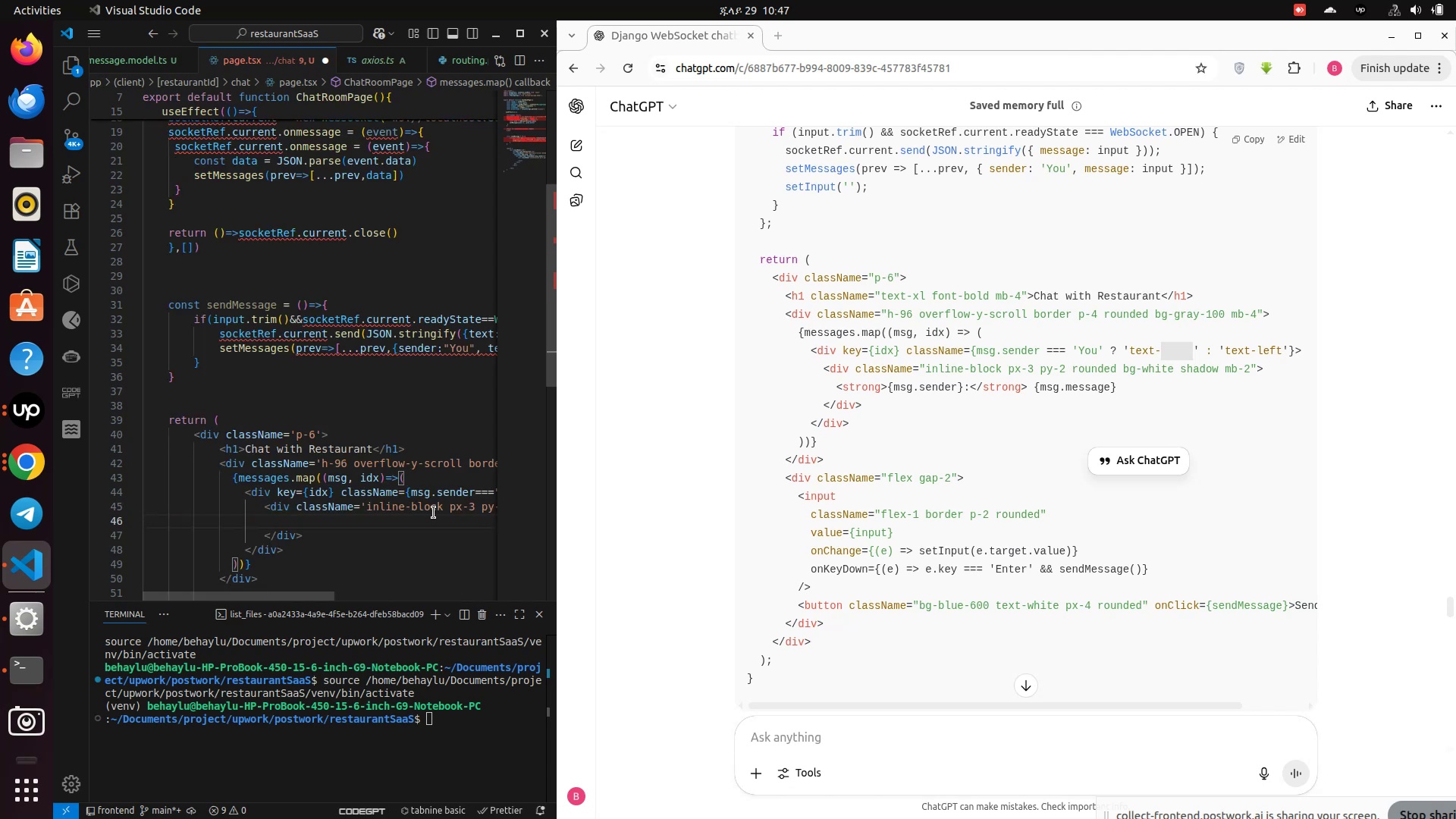 
key(ArrowRight)
 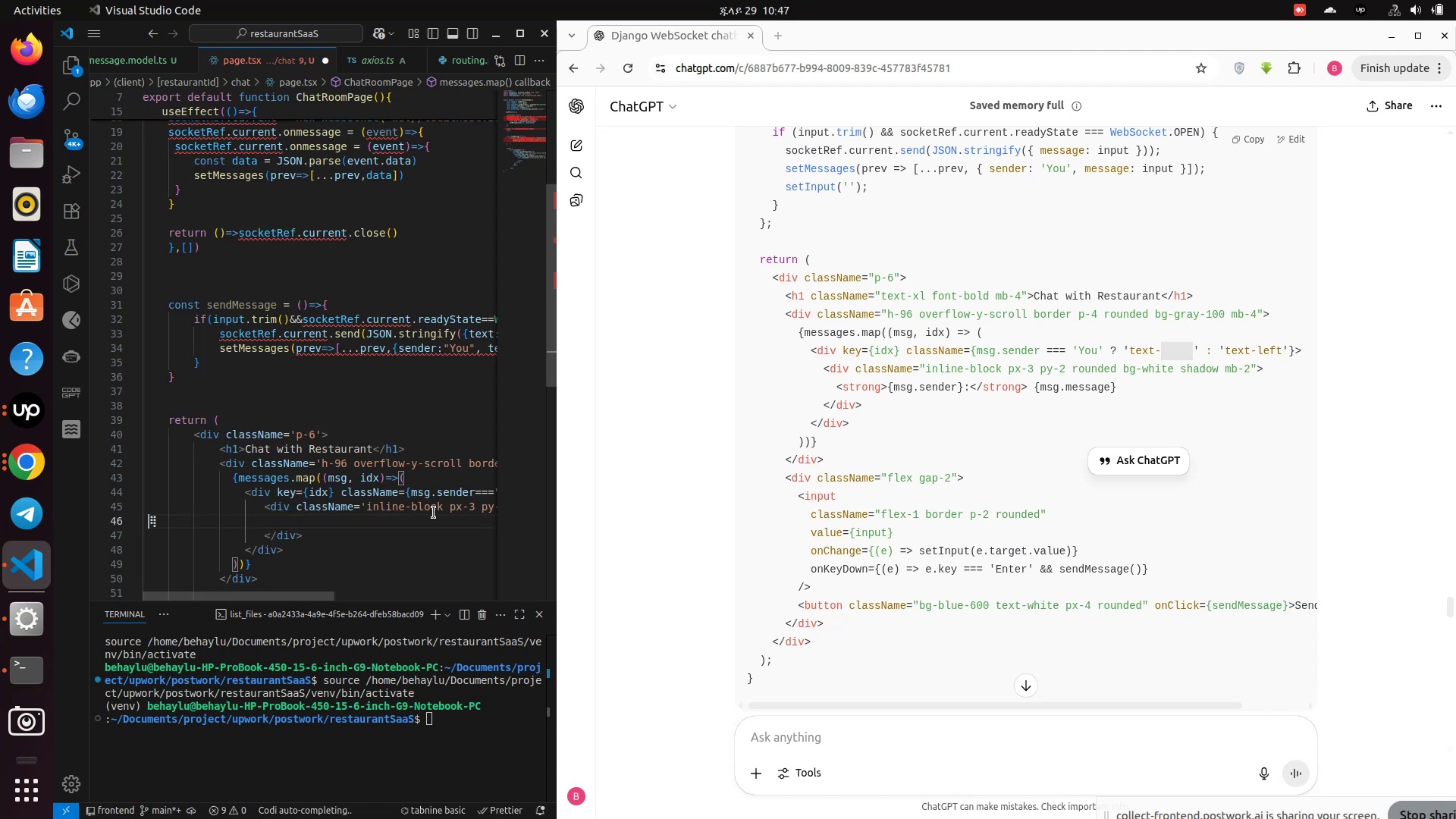 
hold_key(key=Space, duration=0.99)
 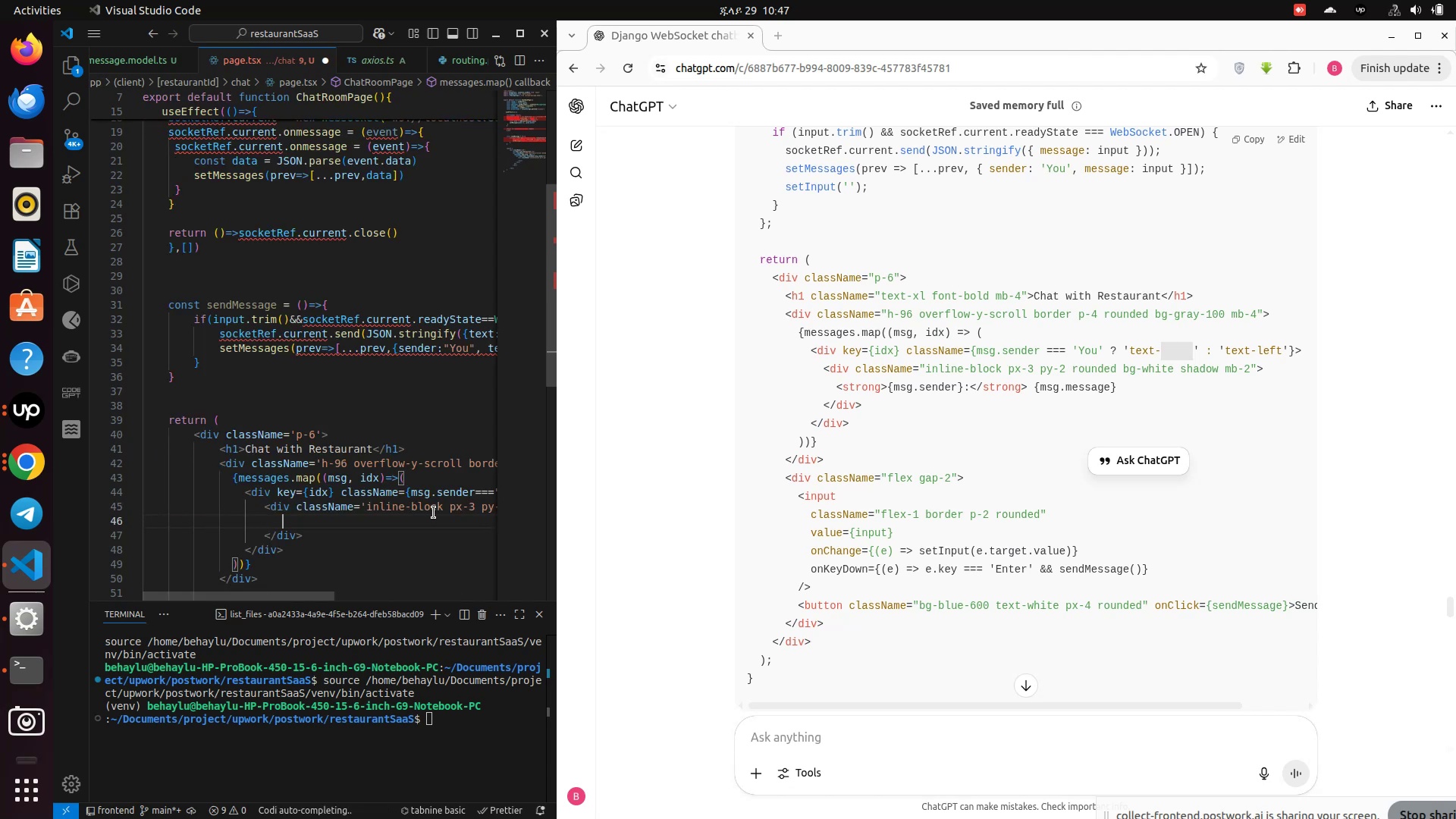 
type(     <stri)
key(Backspace)
key(Backspace)
key(Backspace)
key(Backspace)
type(stro)
 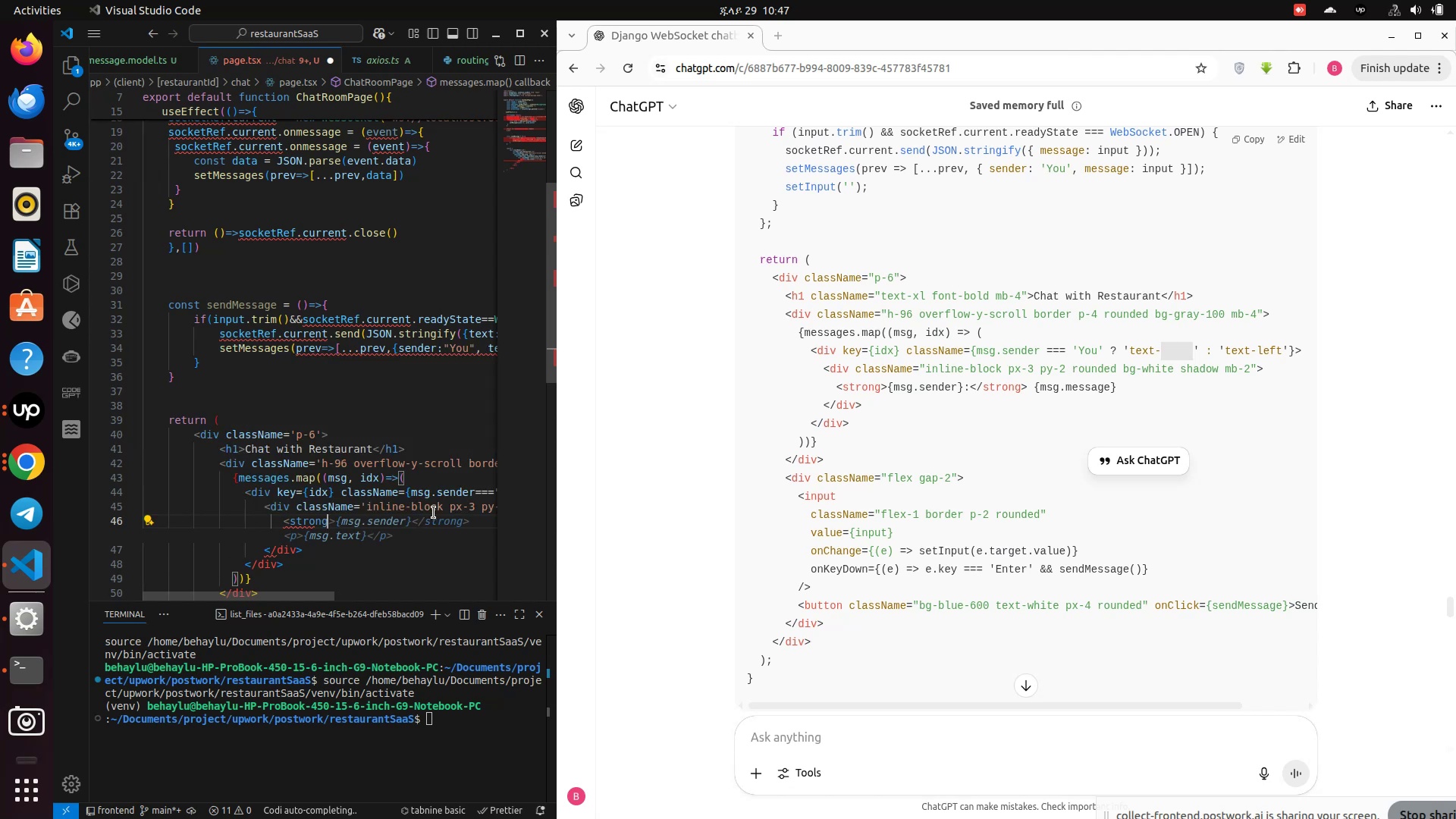 
key(Enter)
 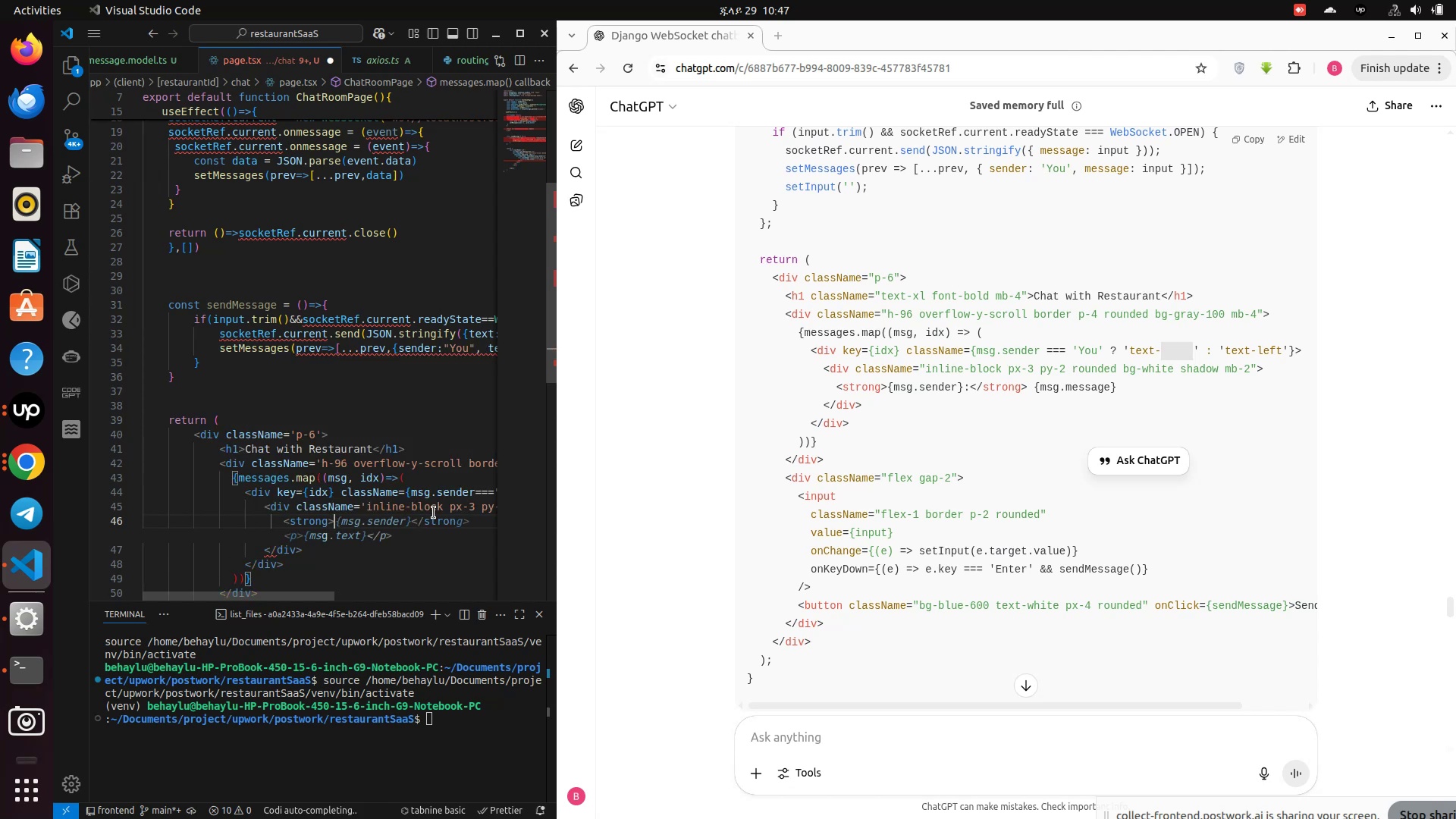 
type(>{mes)
key(Backspace)
key(Backspace)
type(sg)
 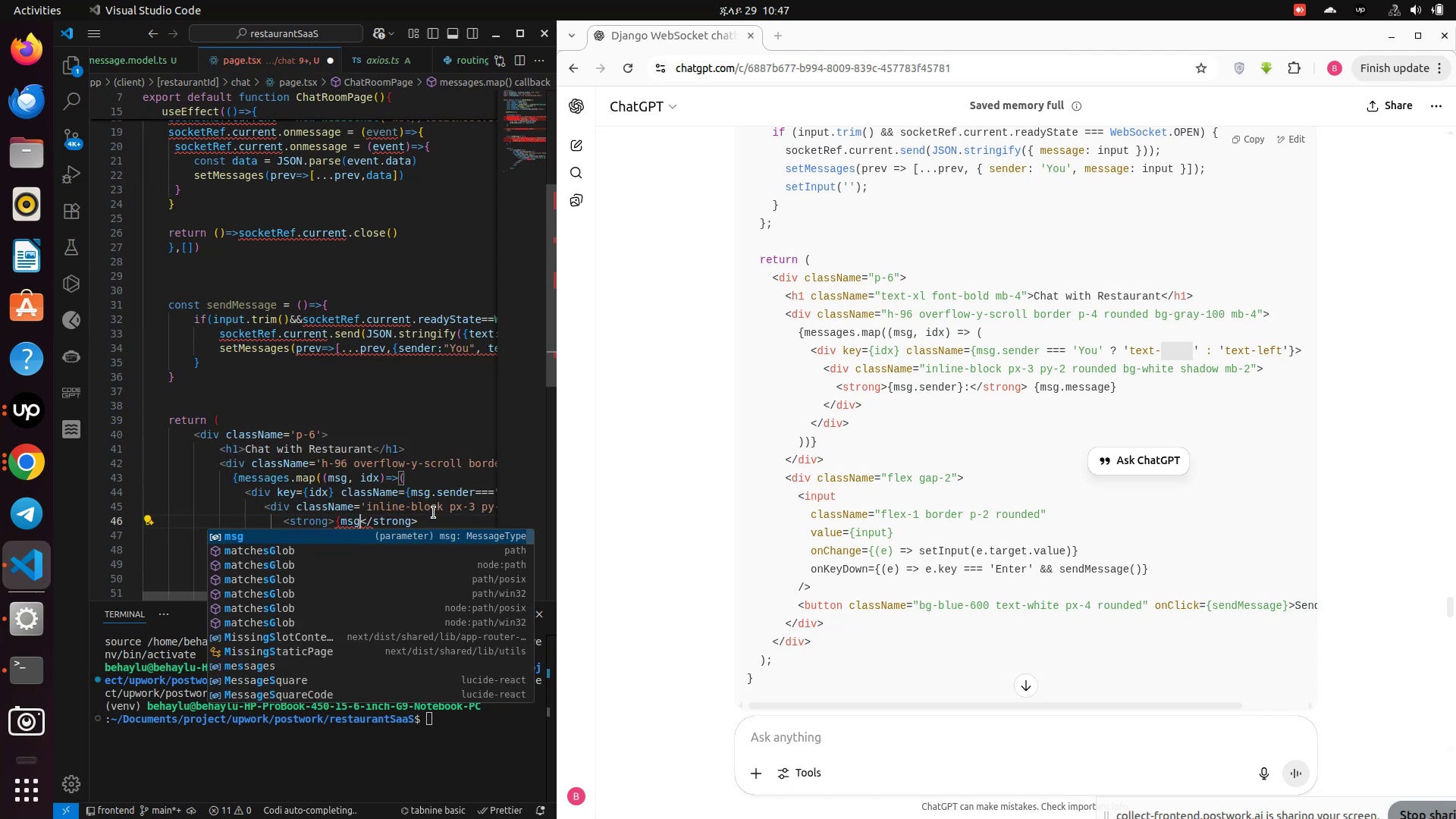 
key(Enter)
 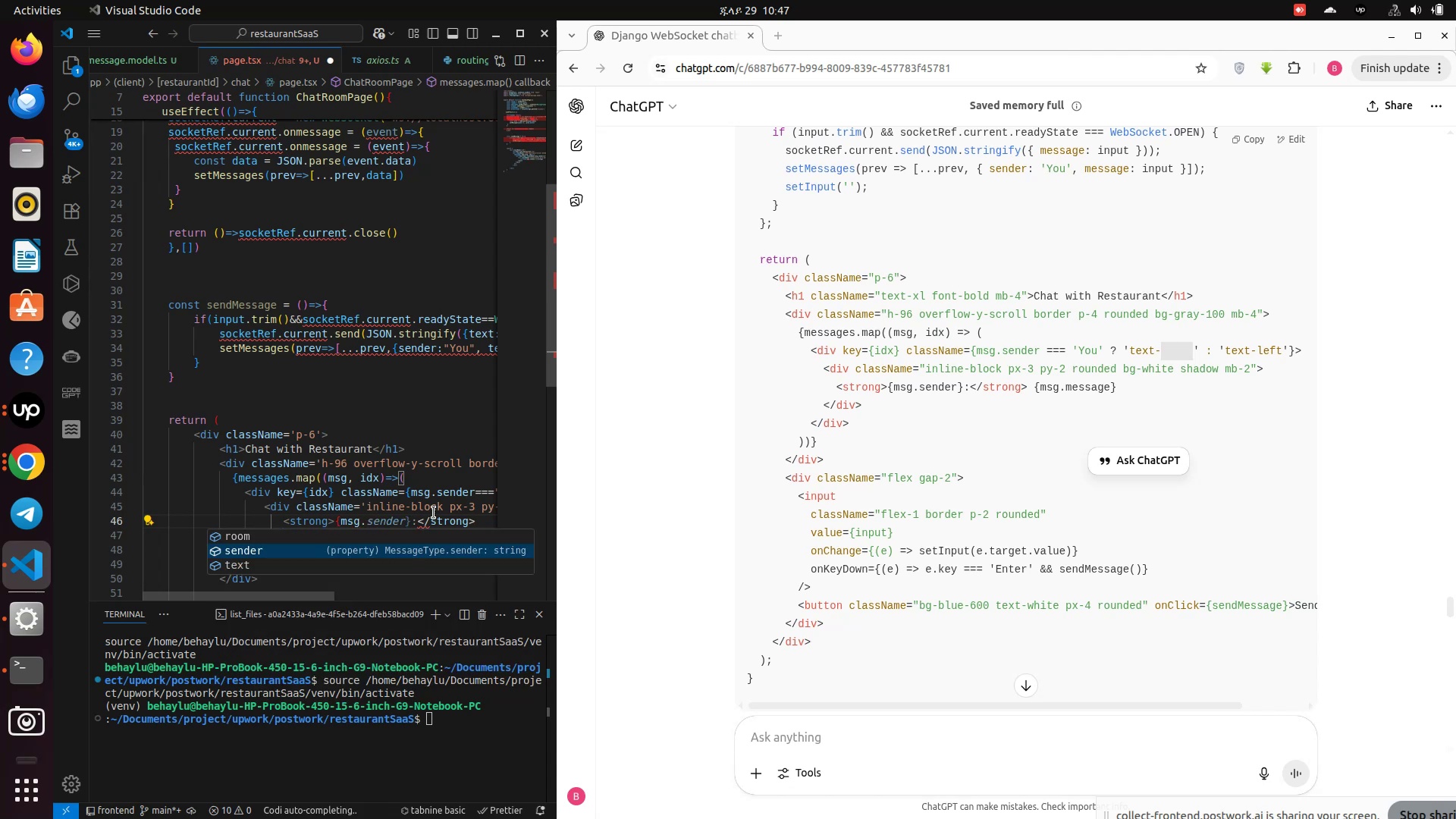 
key(Period)
 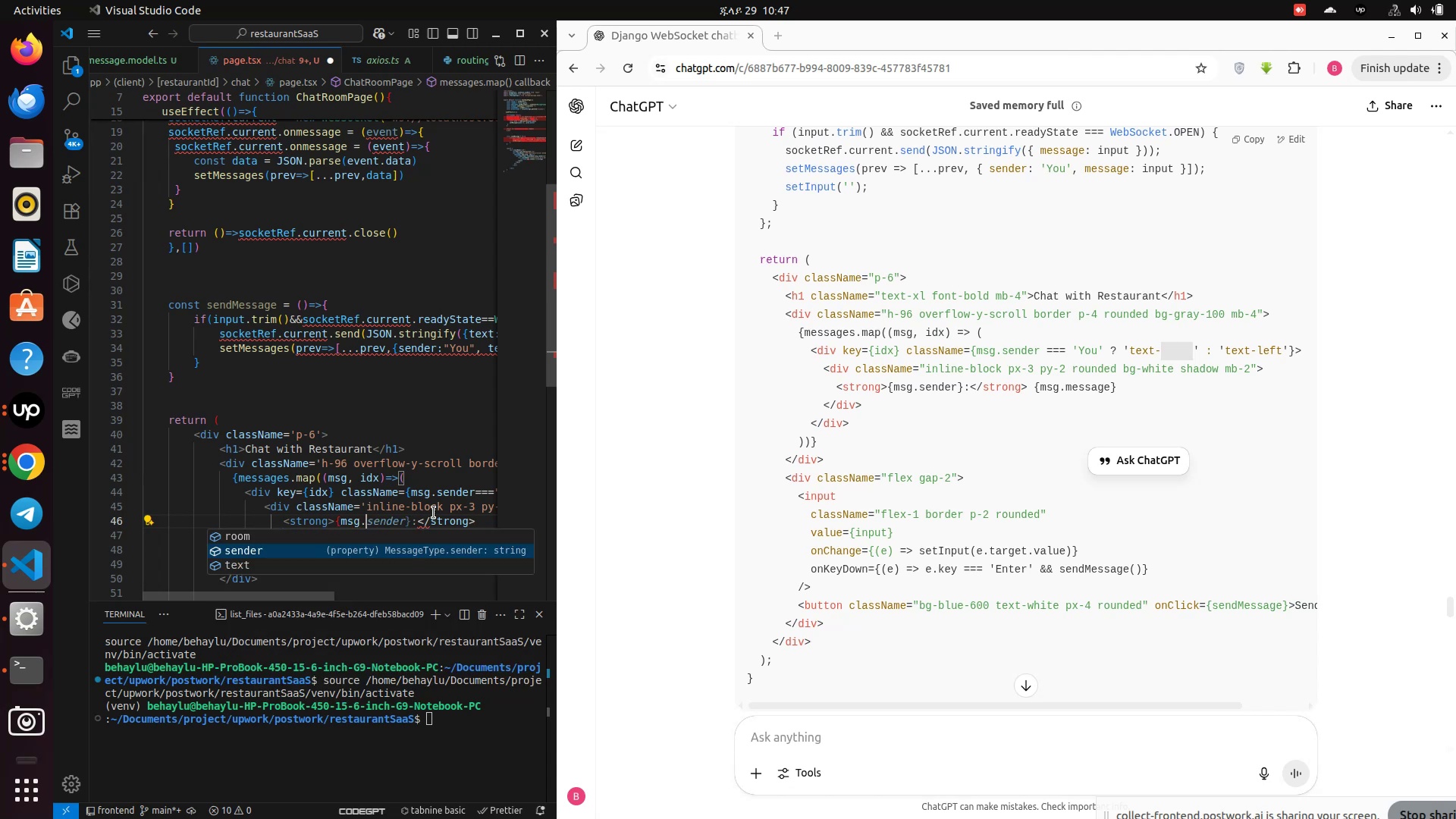 
type(sender)
 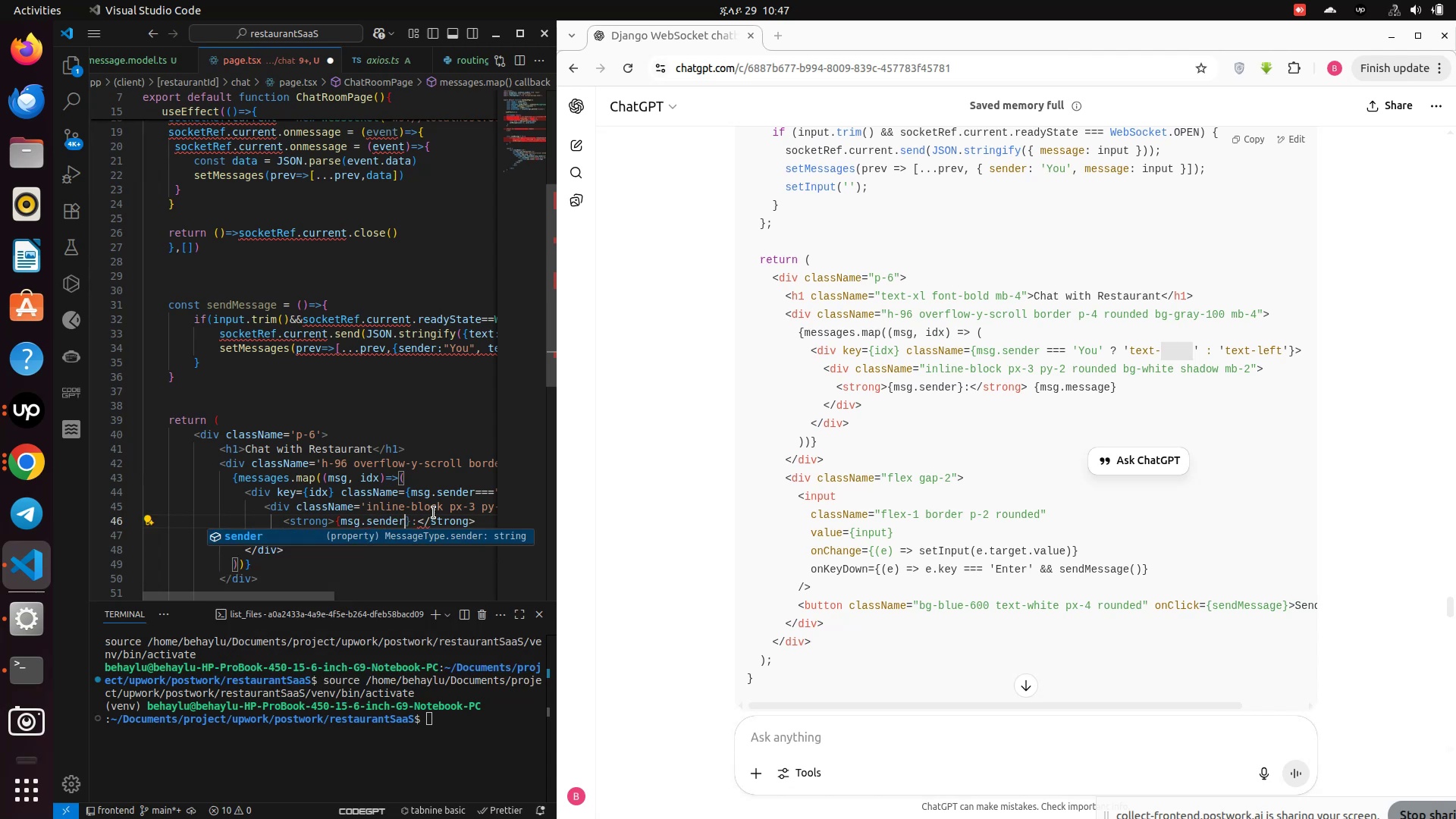 
key(Shift+BracketRight)
 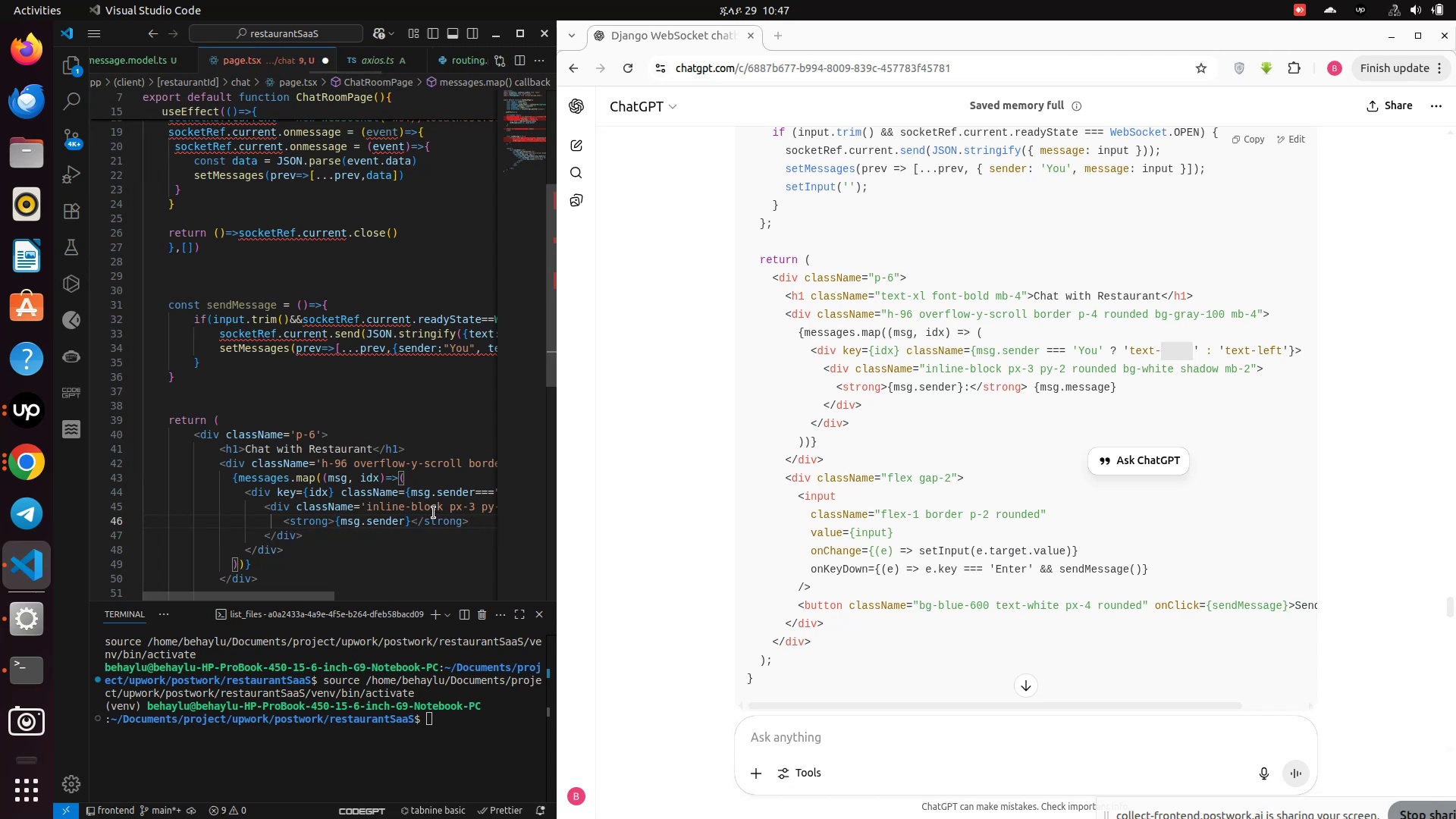 
key(ArrowRight)
 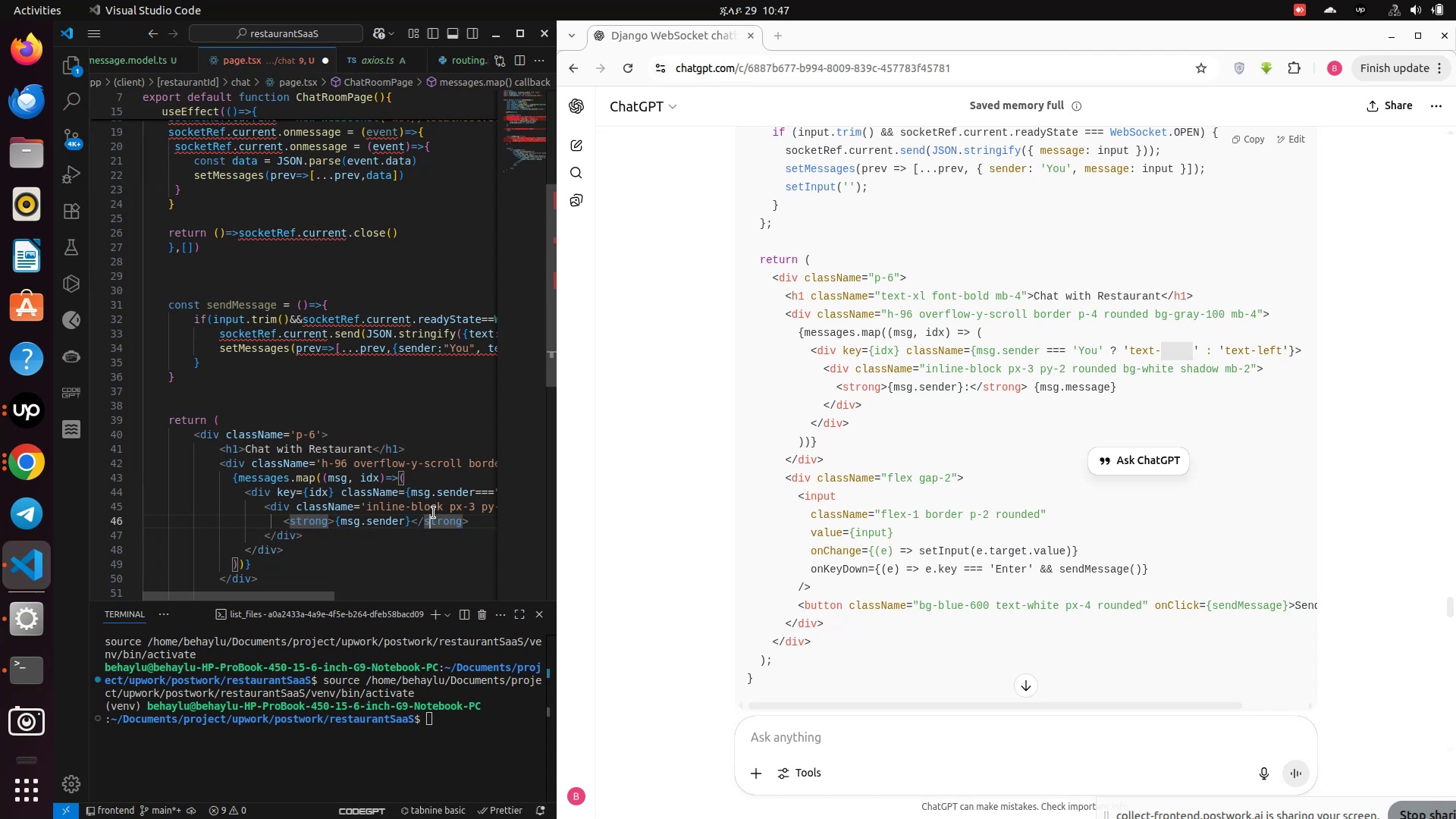 
key(ArrowRight)
 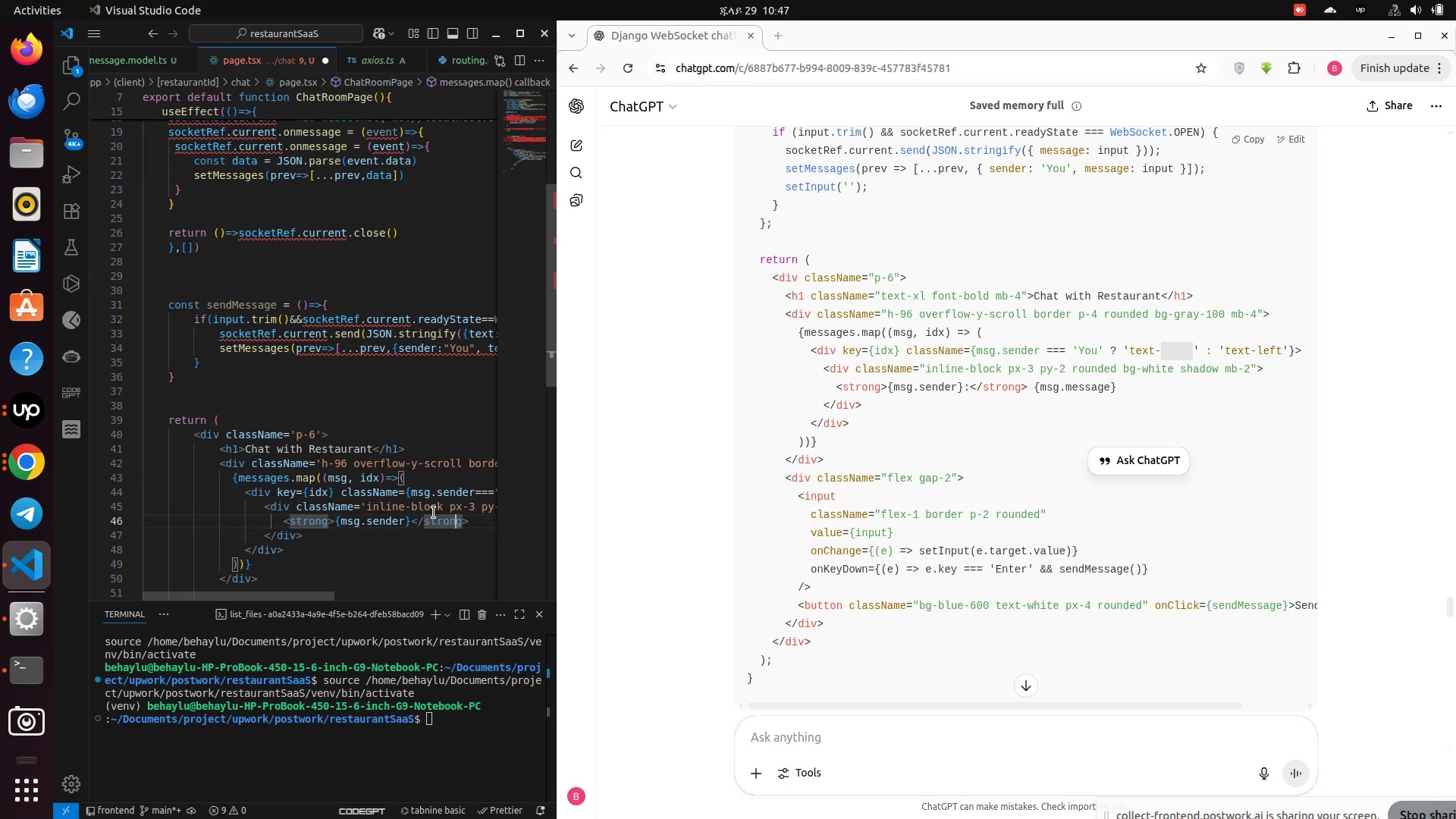 
hold_key(key=ArrowRight, duration=0.62)
 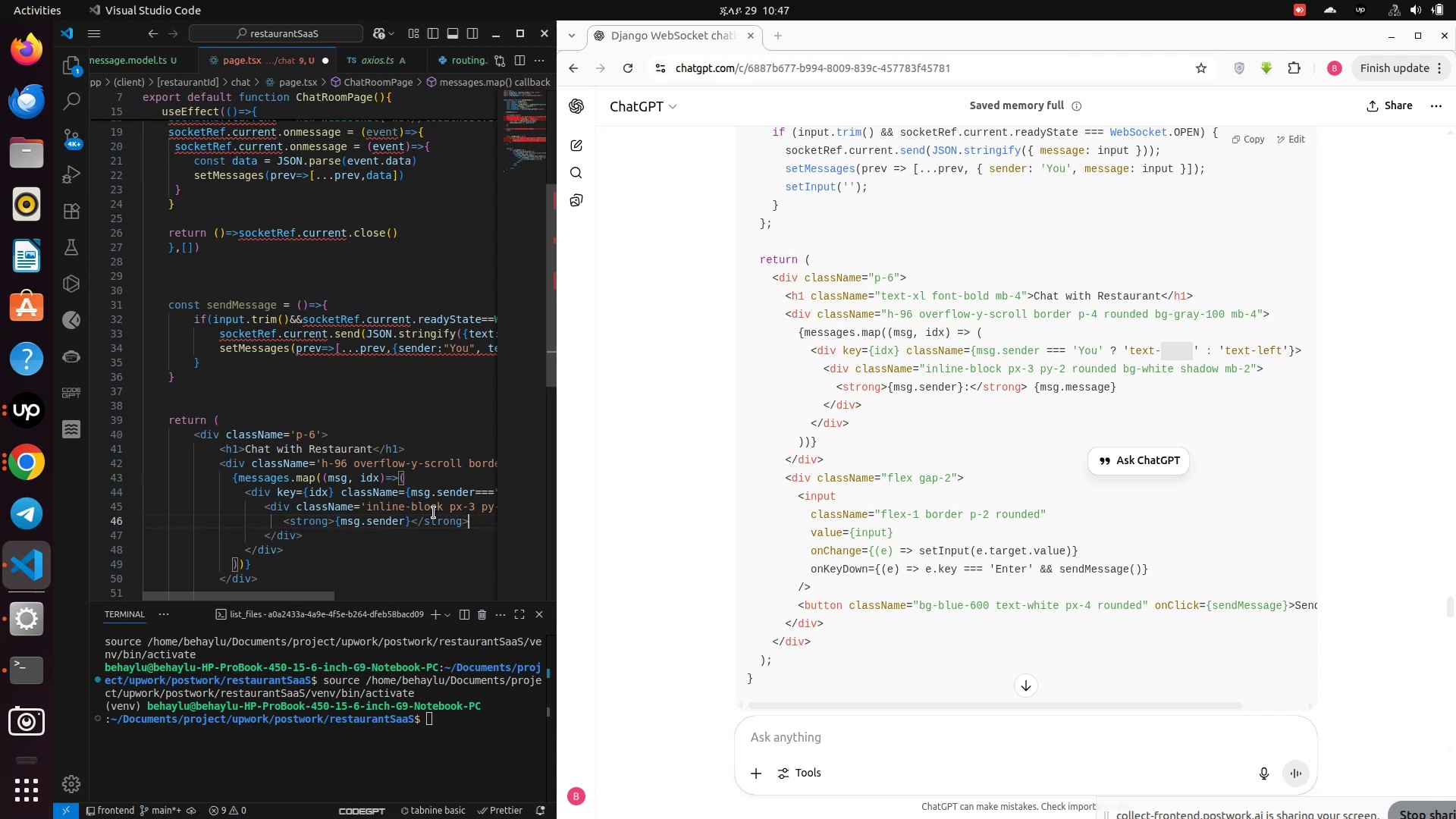 
key(ArrowRight)
 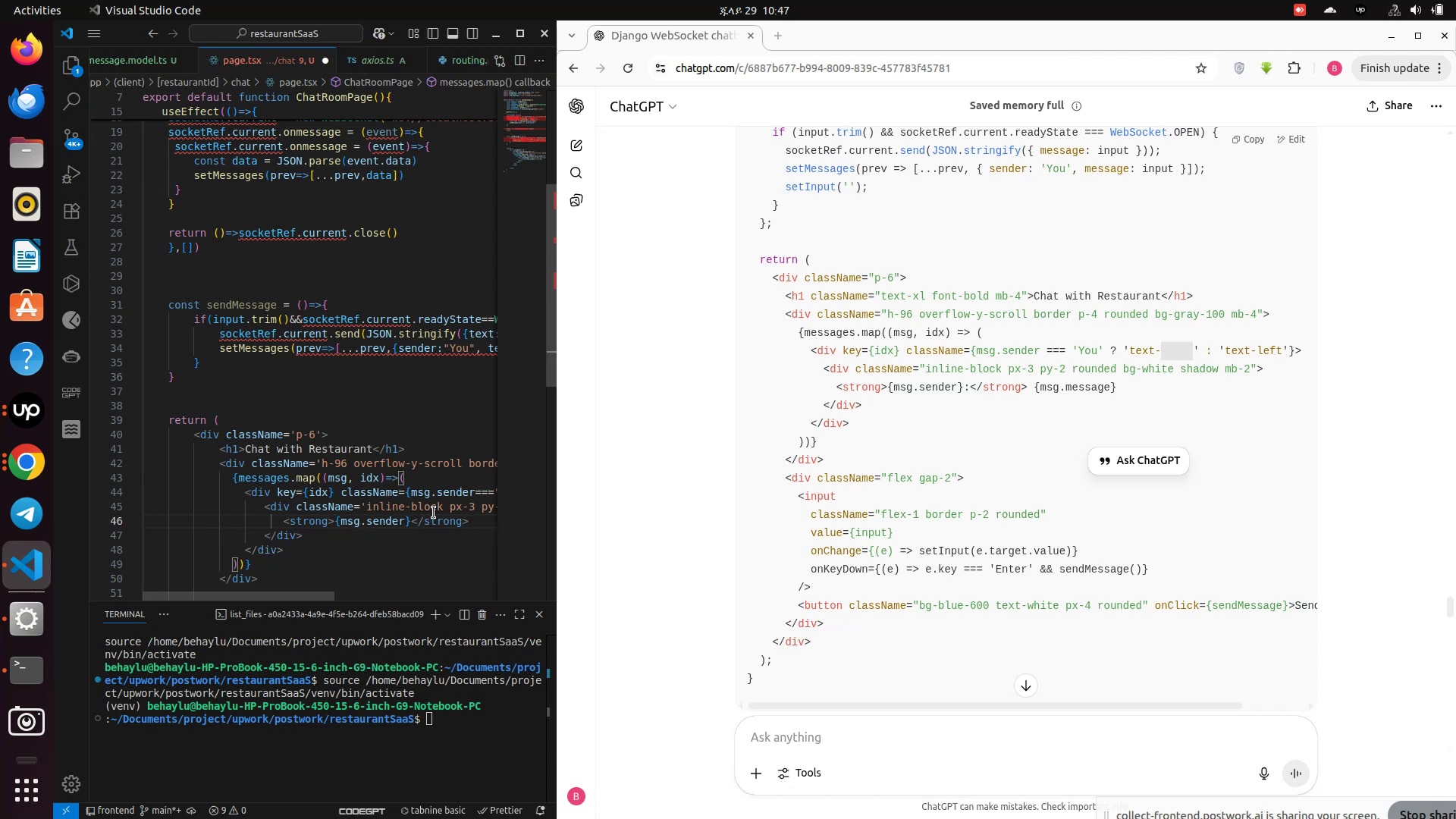 
key(ArrowRight)
 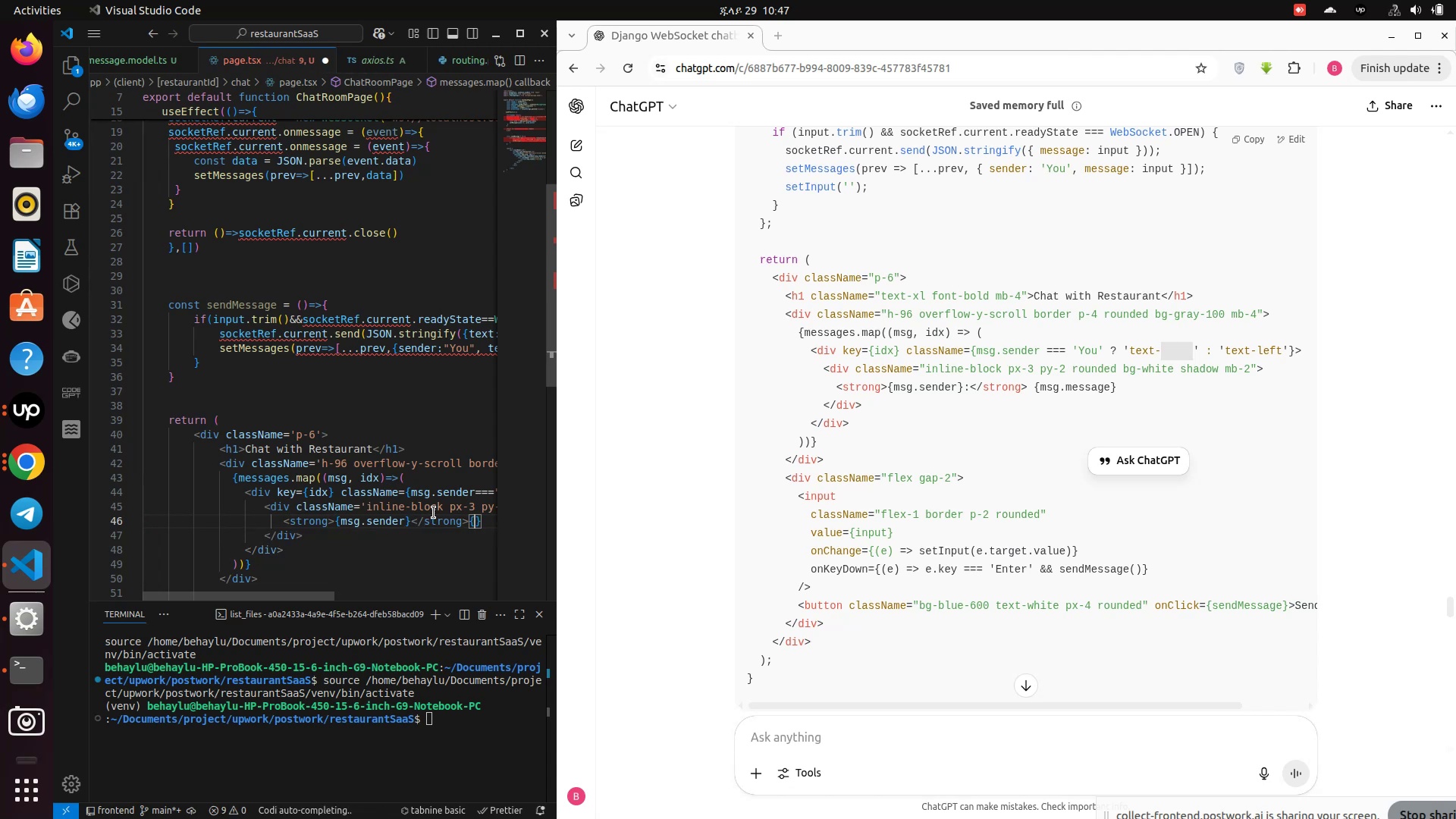 
type({msg.)
 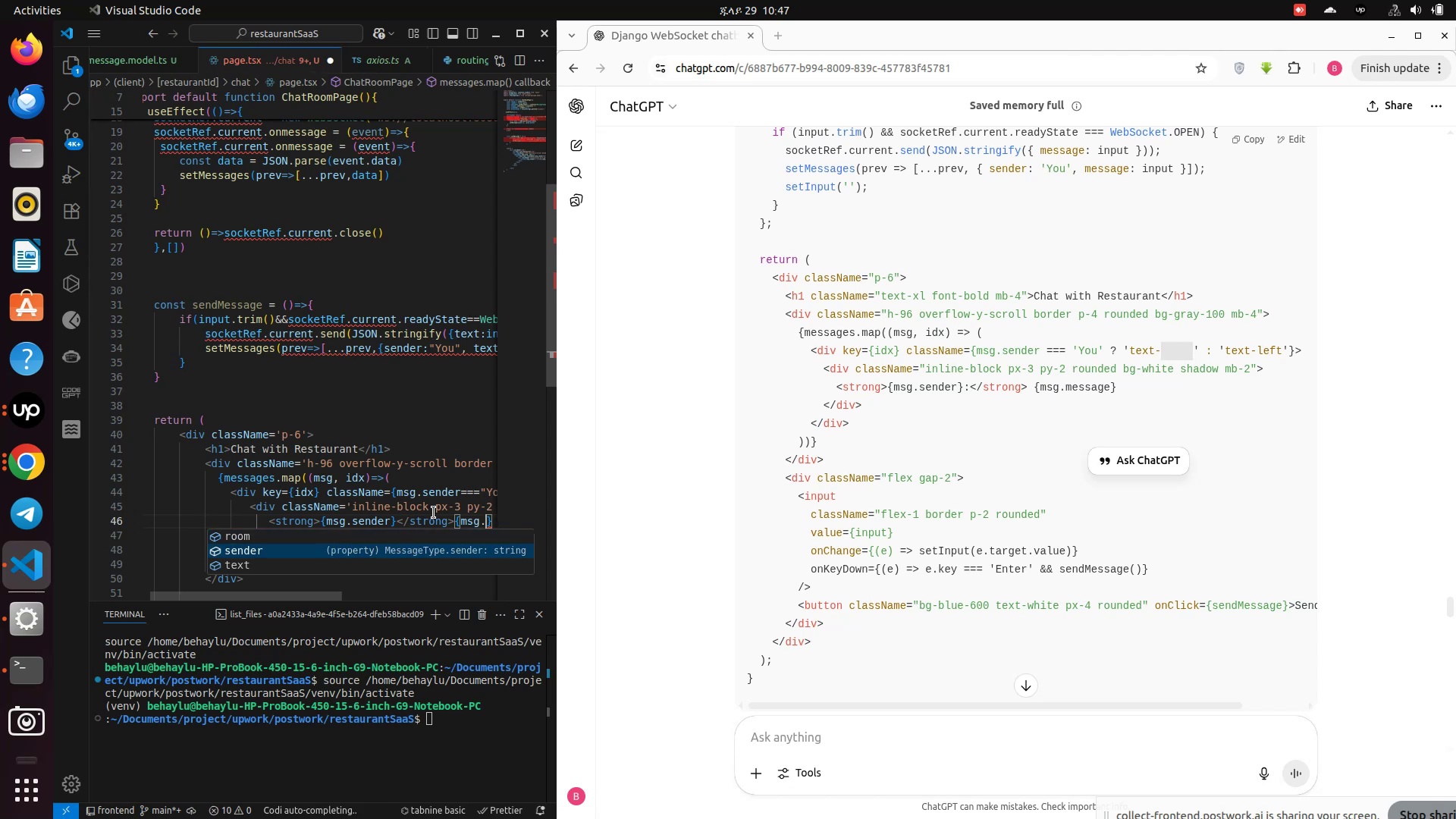 
key(ArrowDown)
 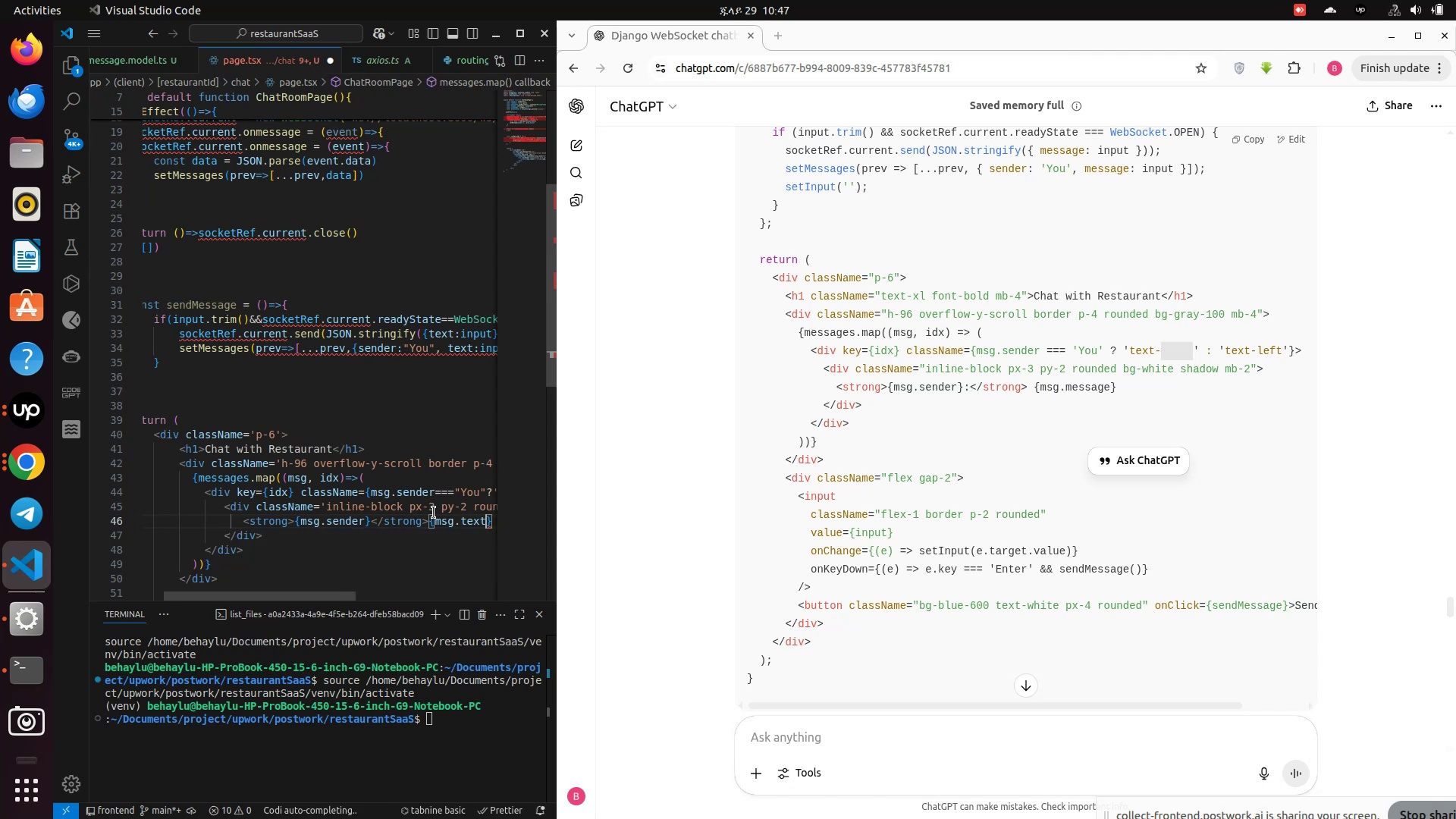 
key(ArrowDown)
 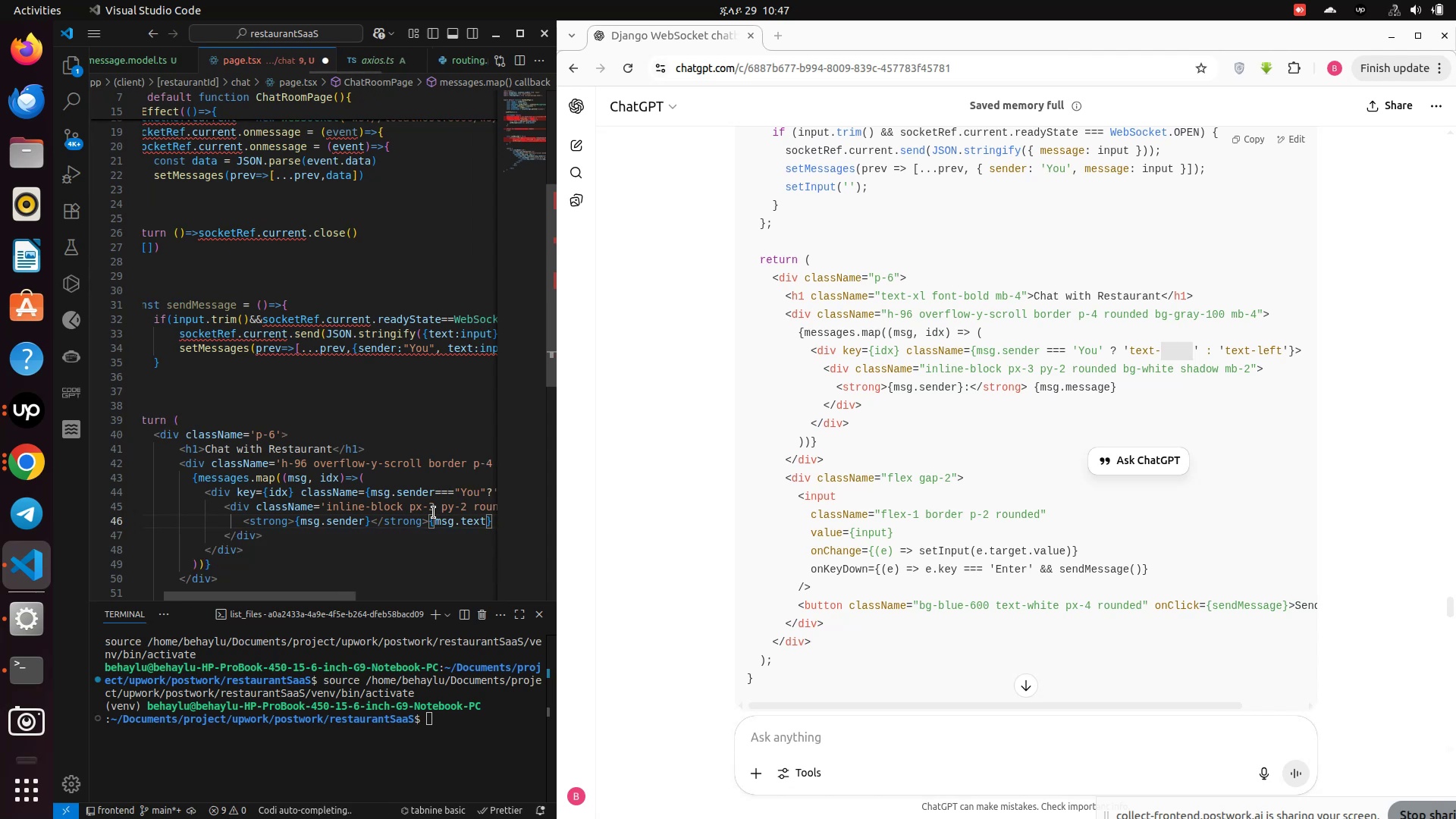 
key(Enter)
 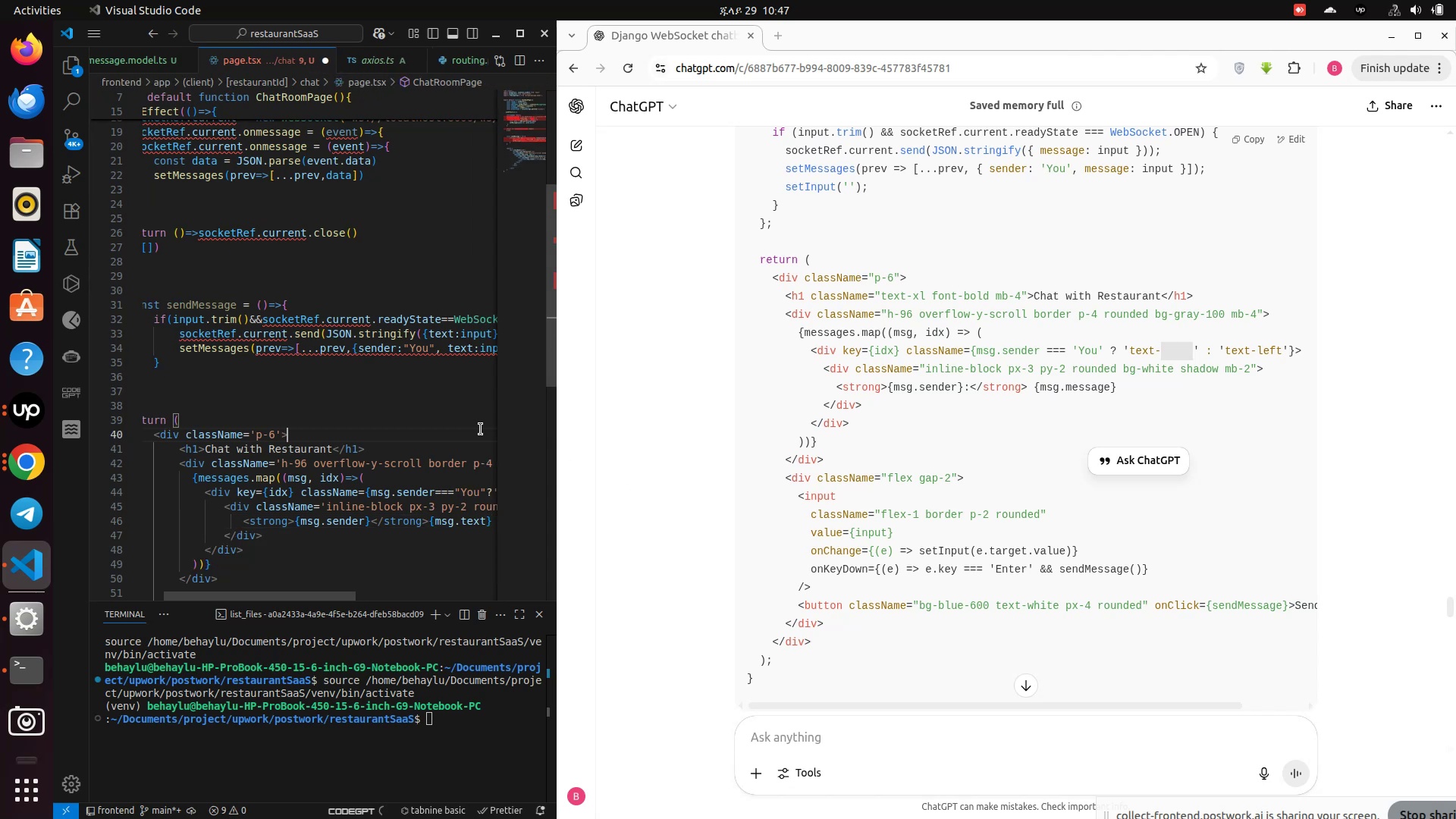 
left_click([482, 429])
 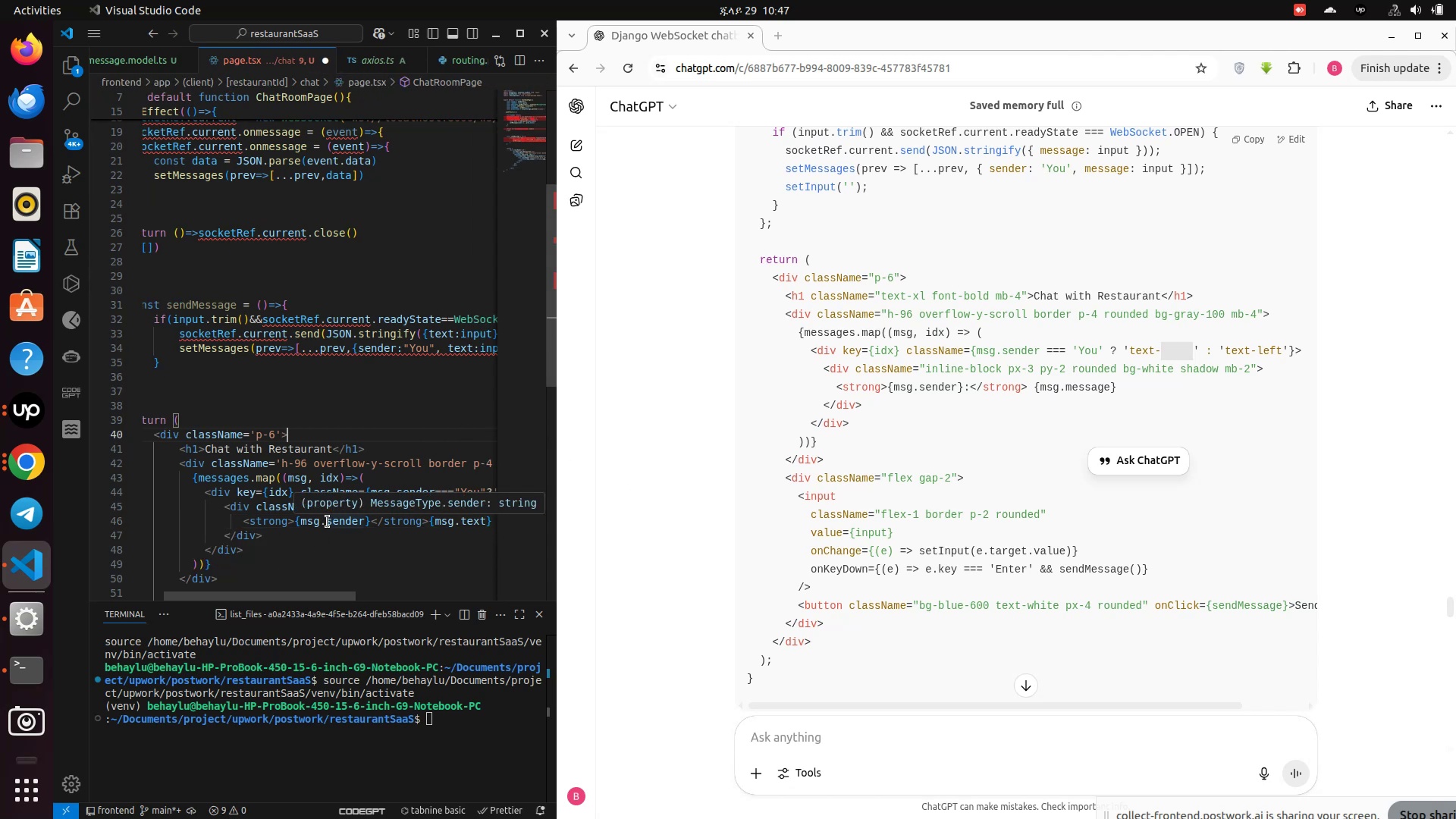 
scroll: coordinate [328, 521], scroll_direction: down, amount: 2.0
 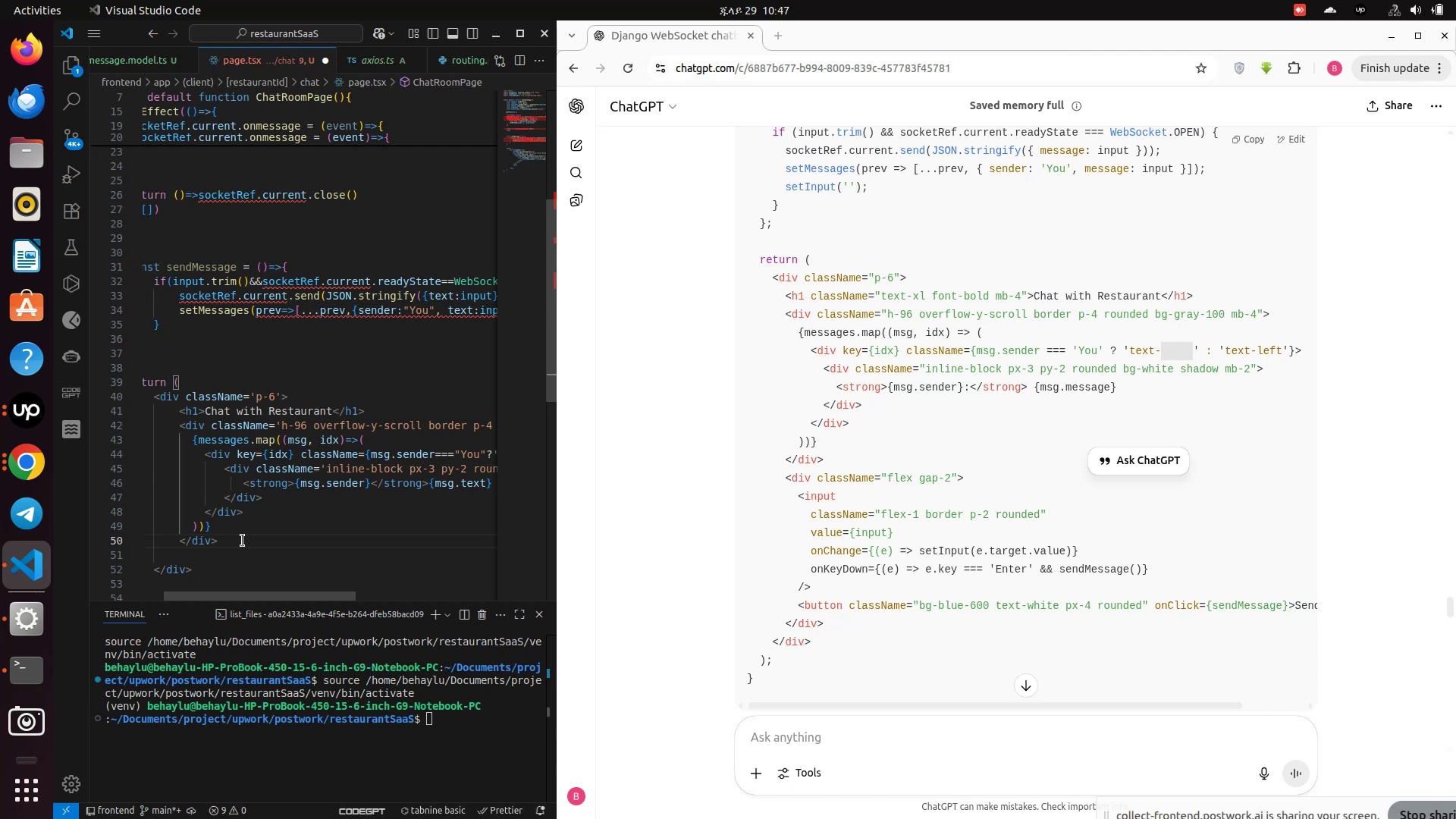 
left_click([243, 541])
 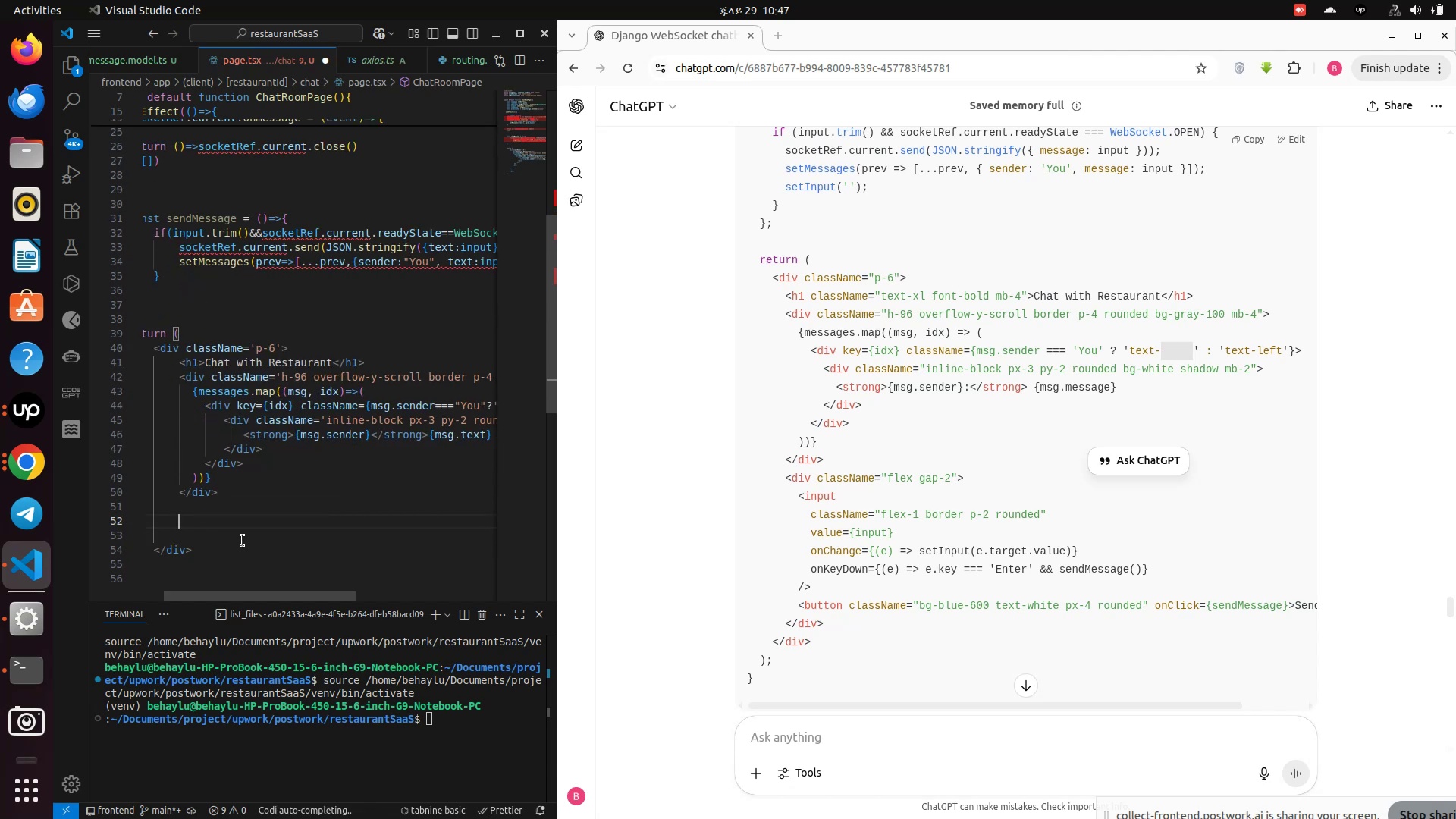 
key(Enter)
 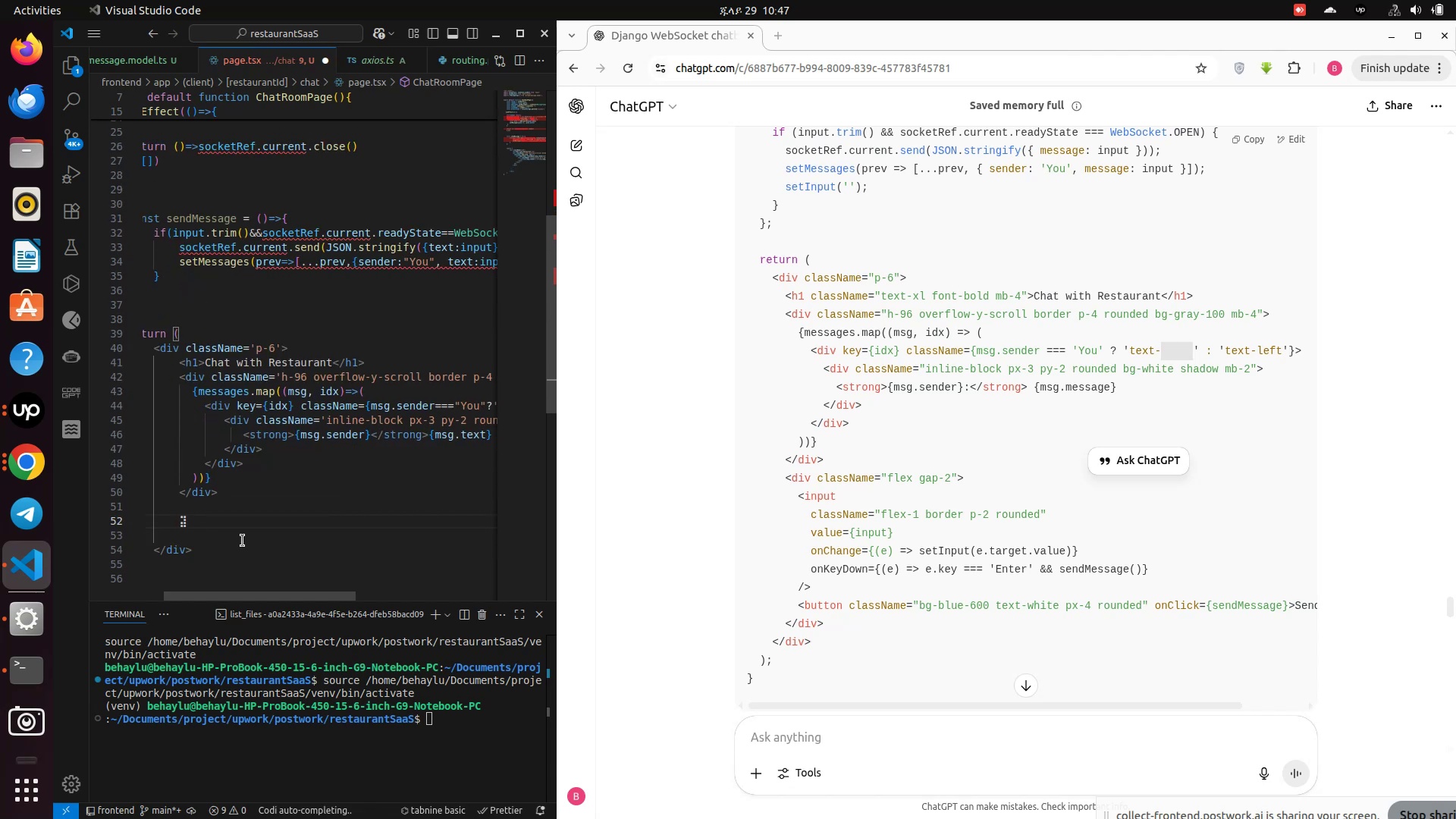 
key(Enter)
 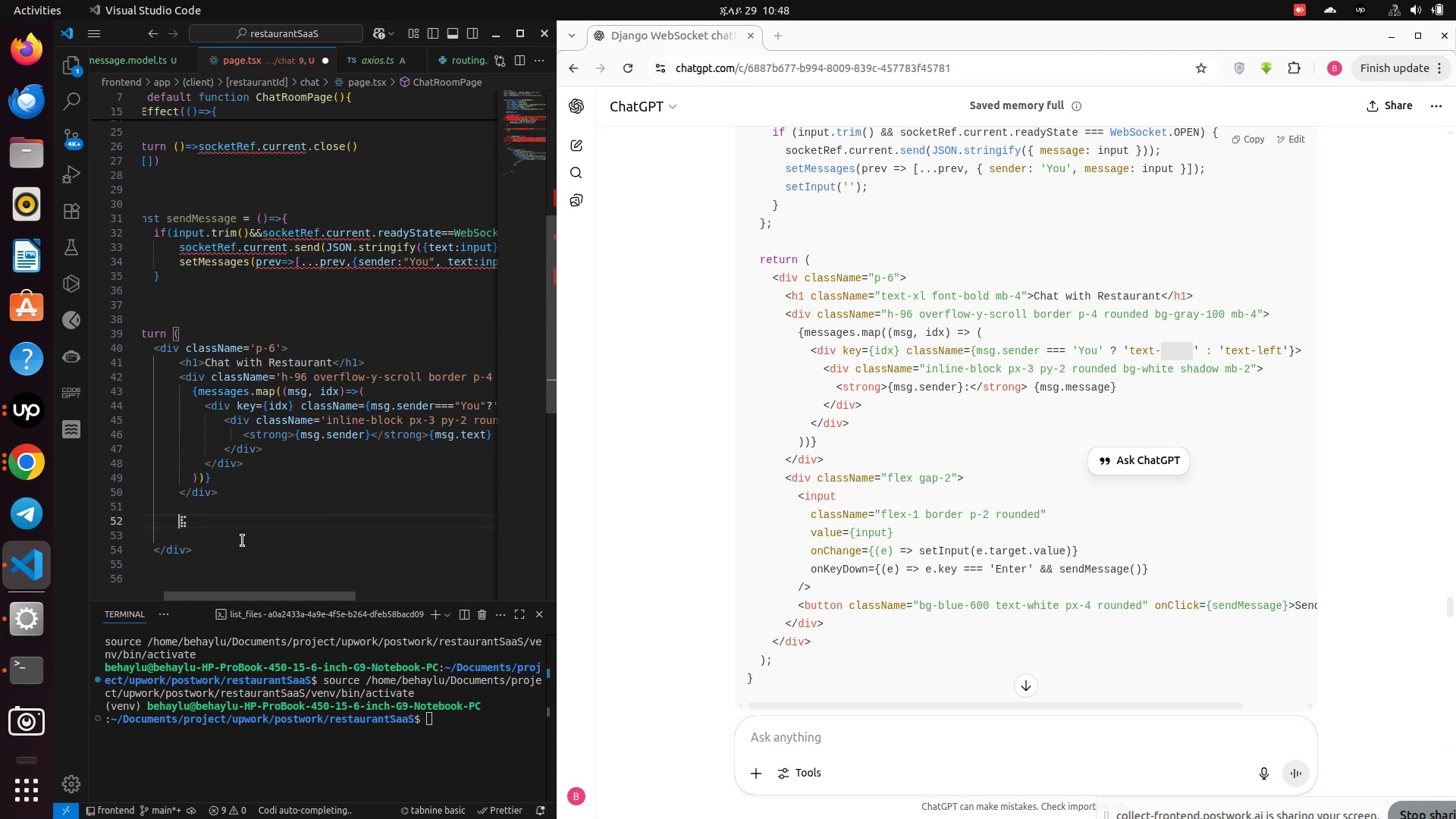 
type(<div)
 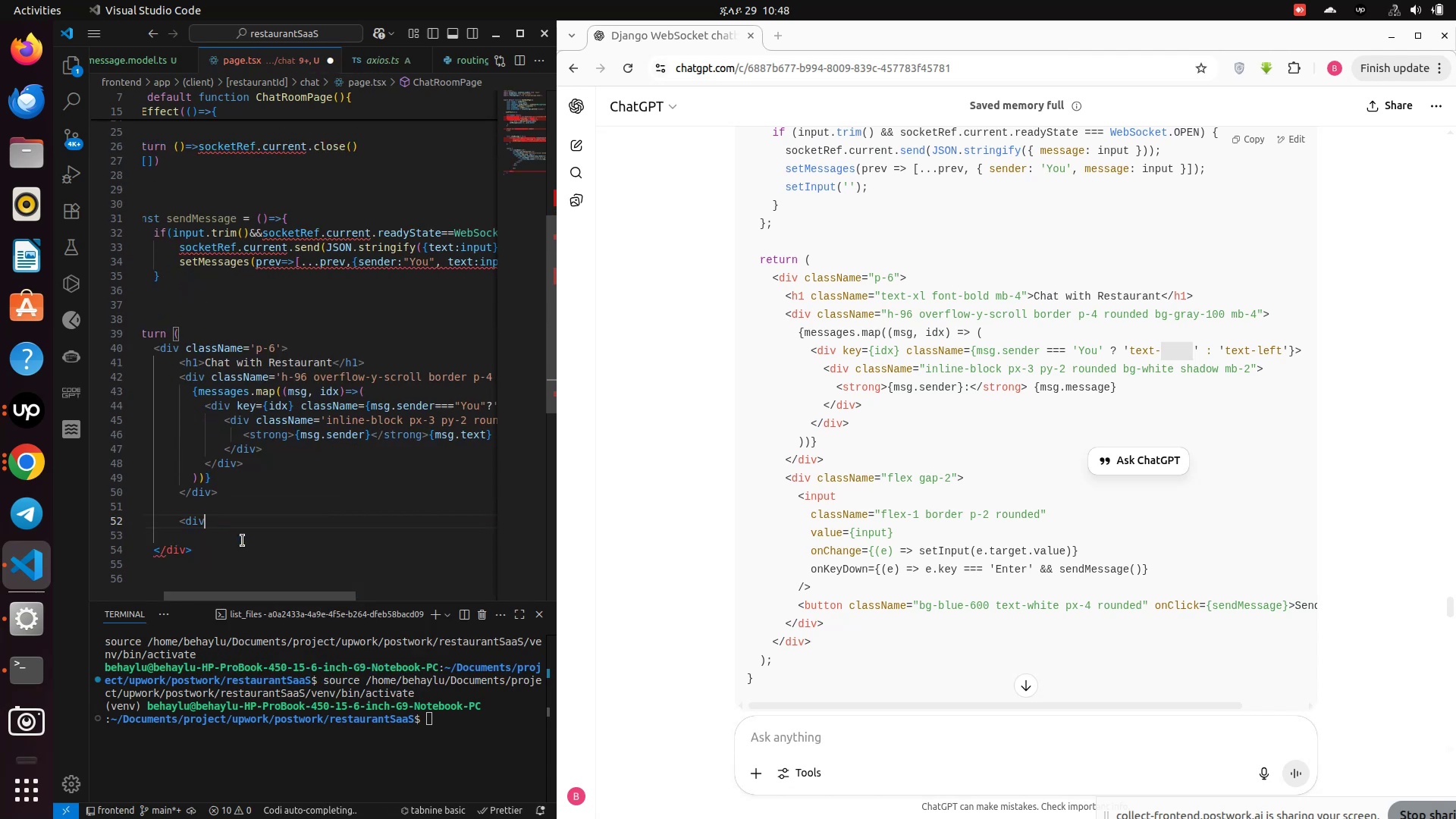 
key(Enter)
 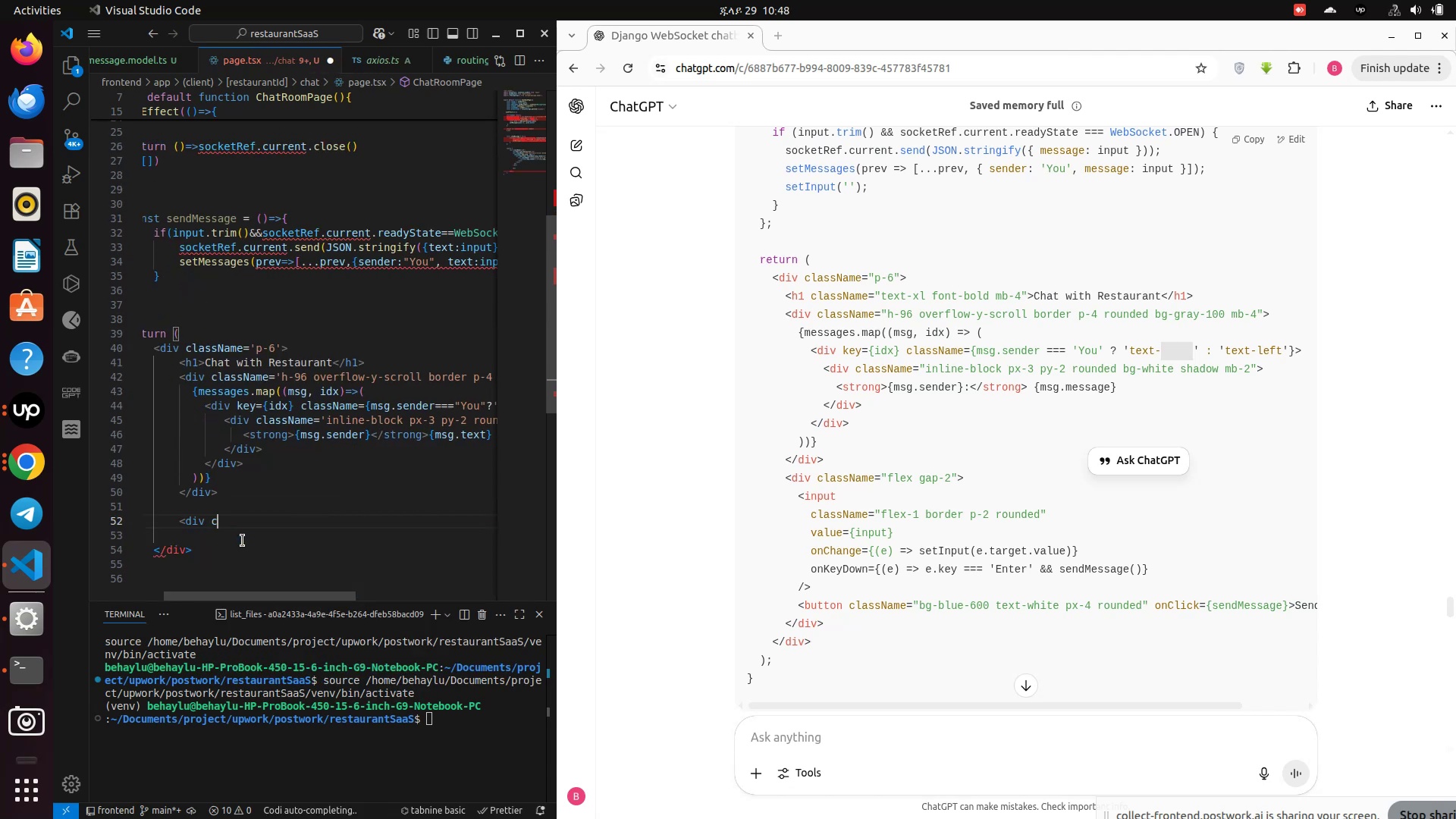 
type( cla)
 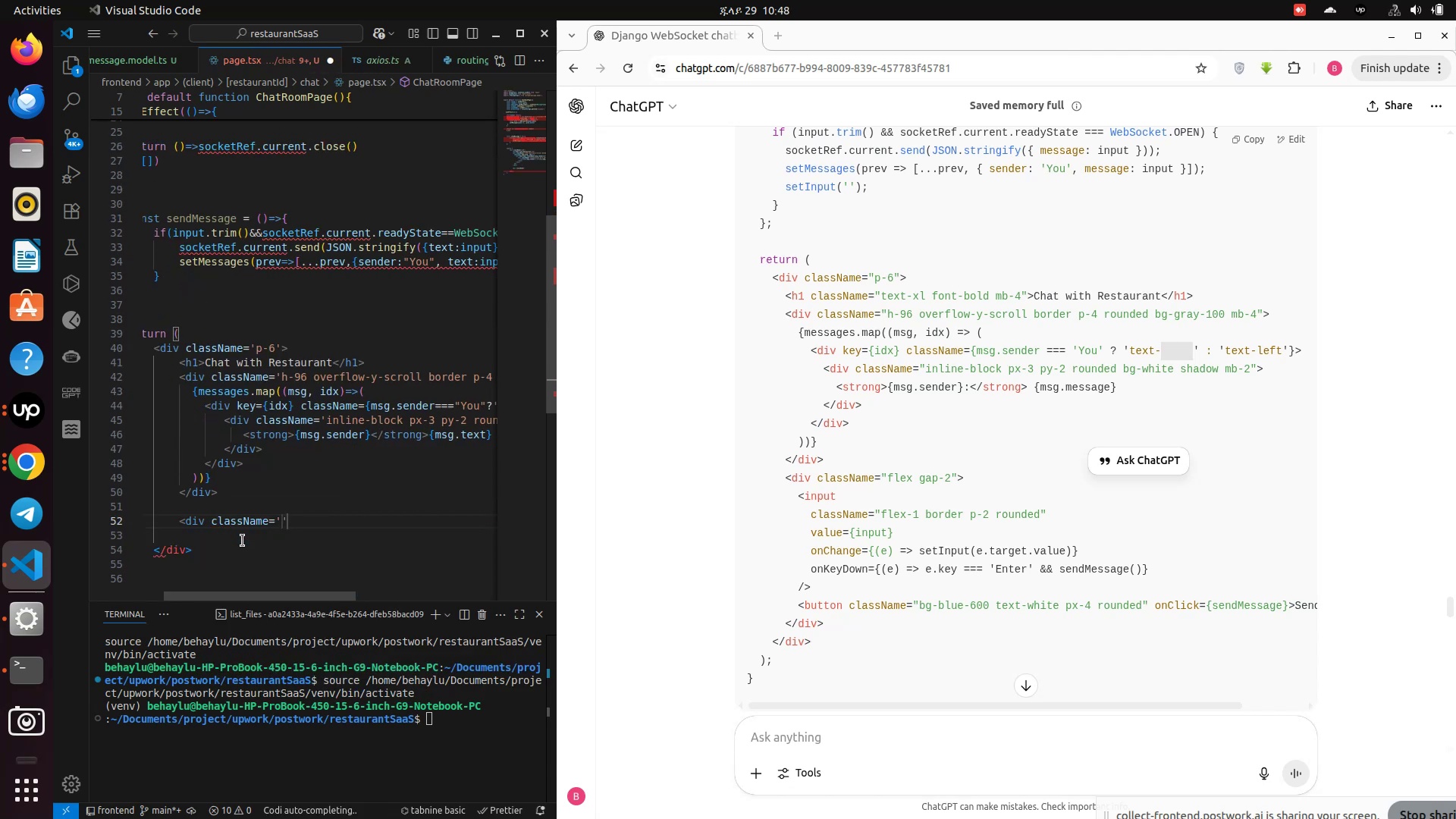 
key(Enter)
 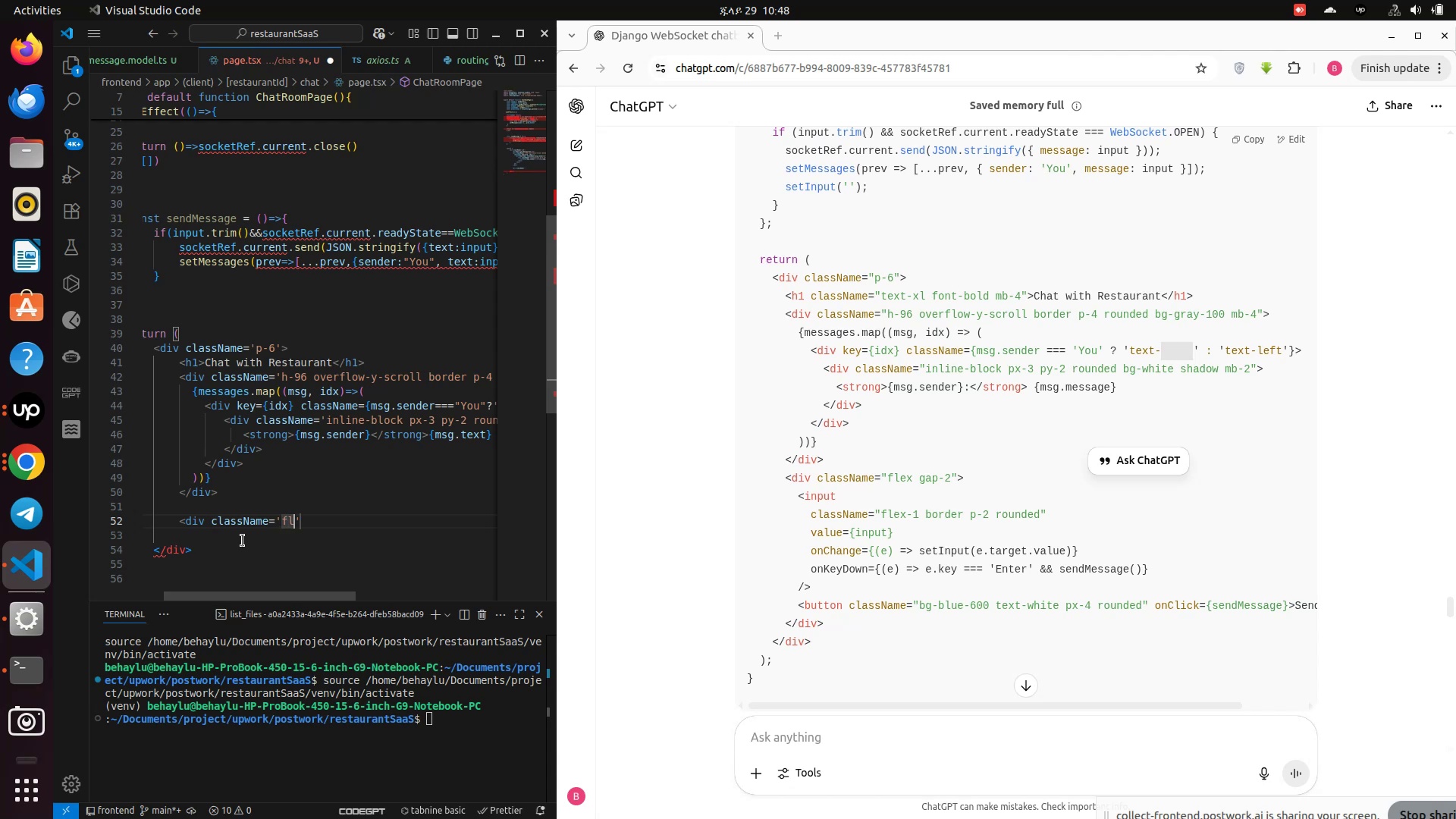 
type(flex gap-2)
 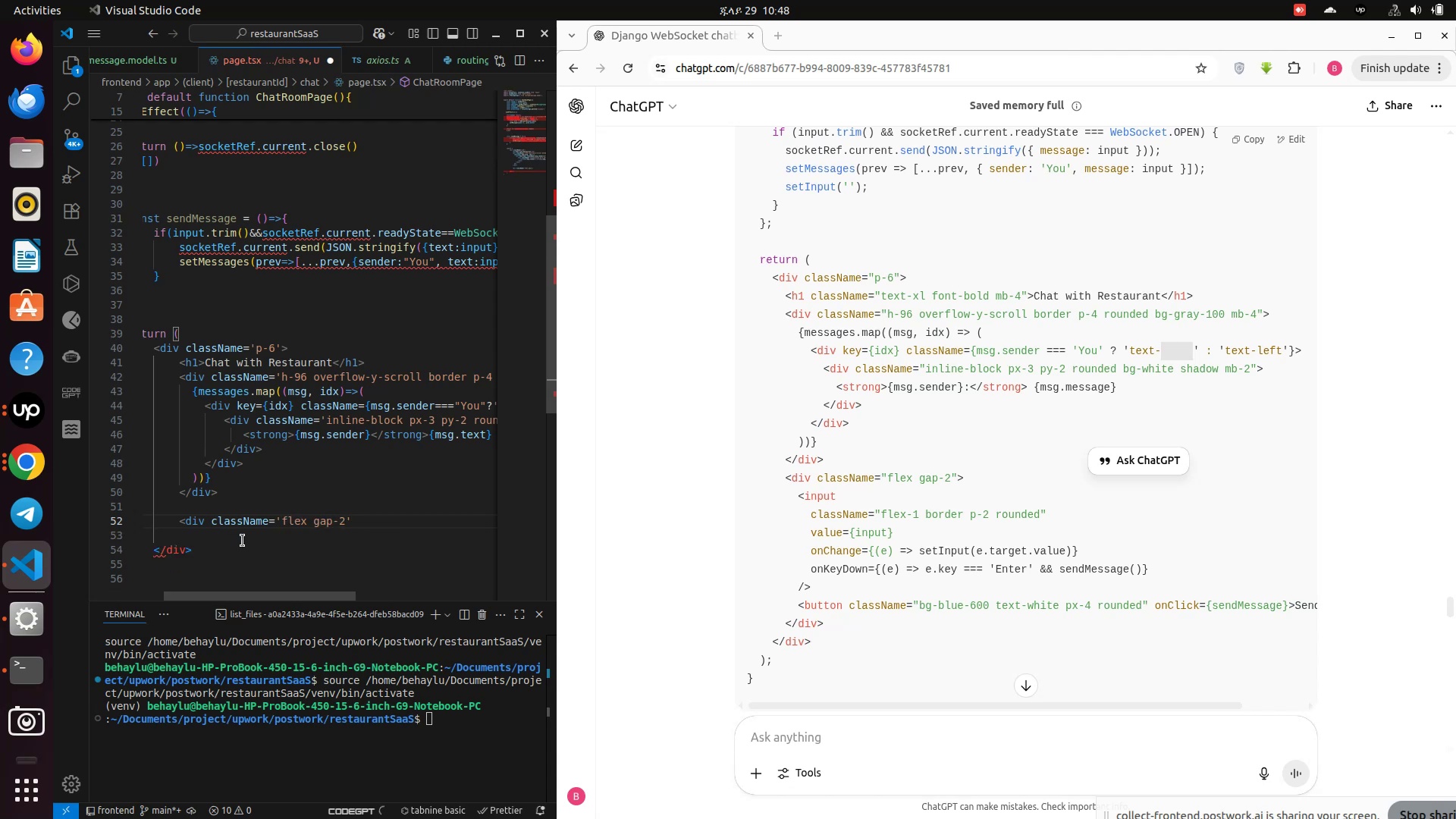 
key(ArrowRight)
 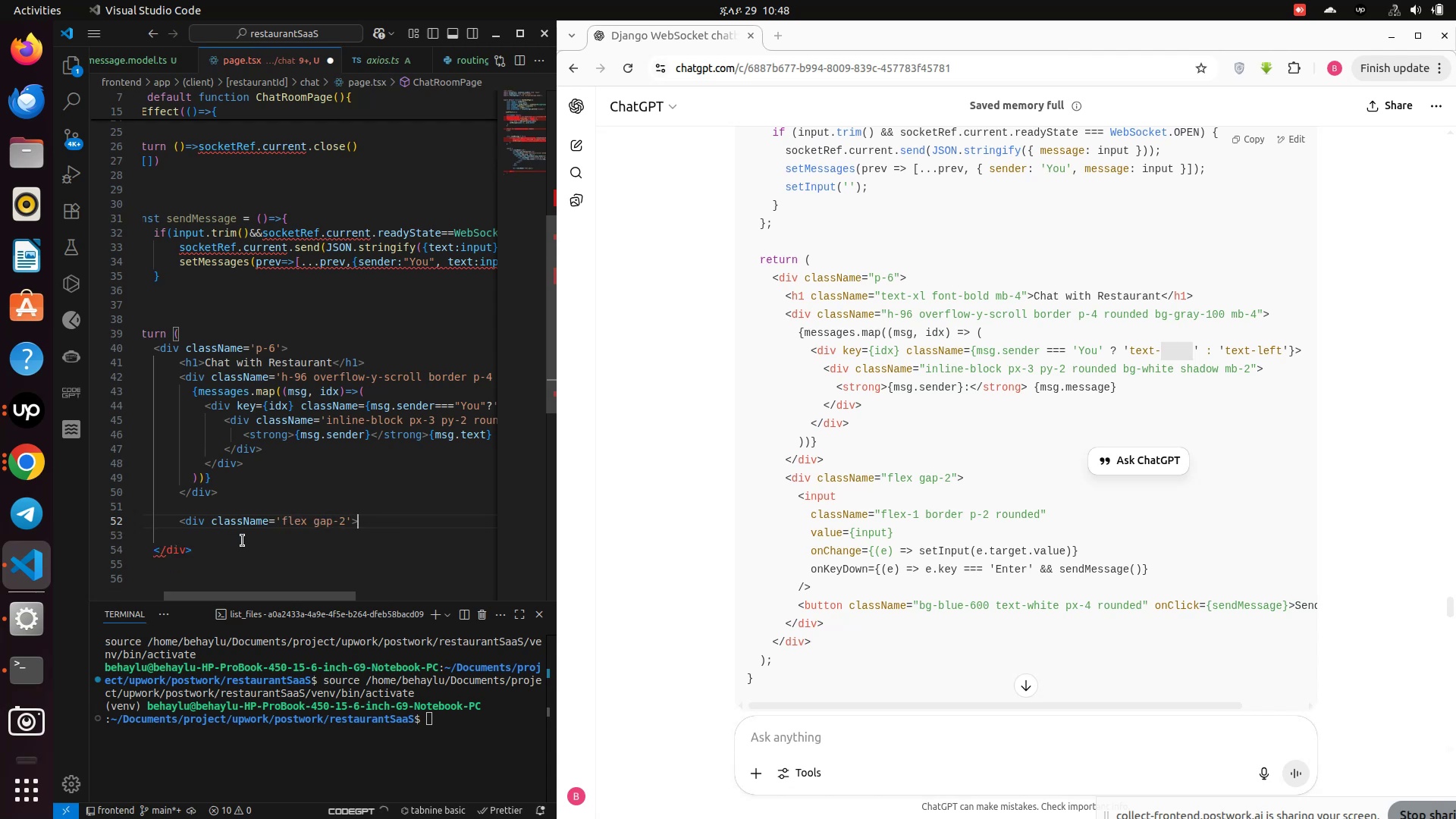 
key(Shift+Period)
 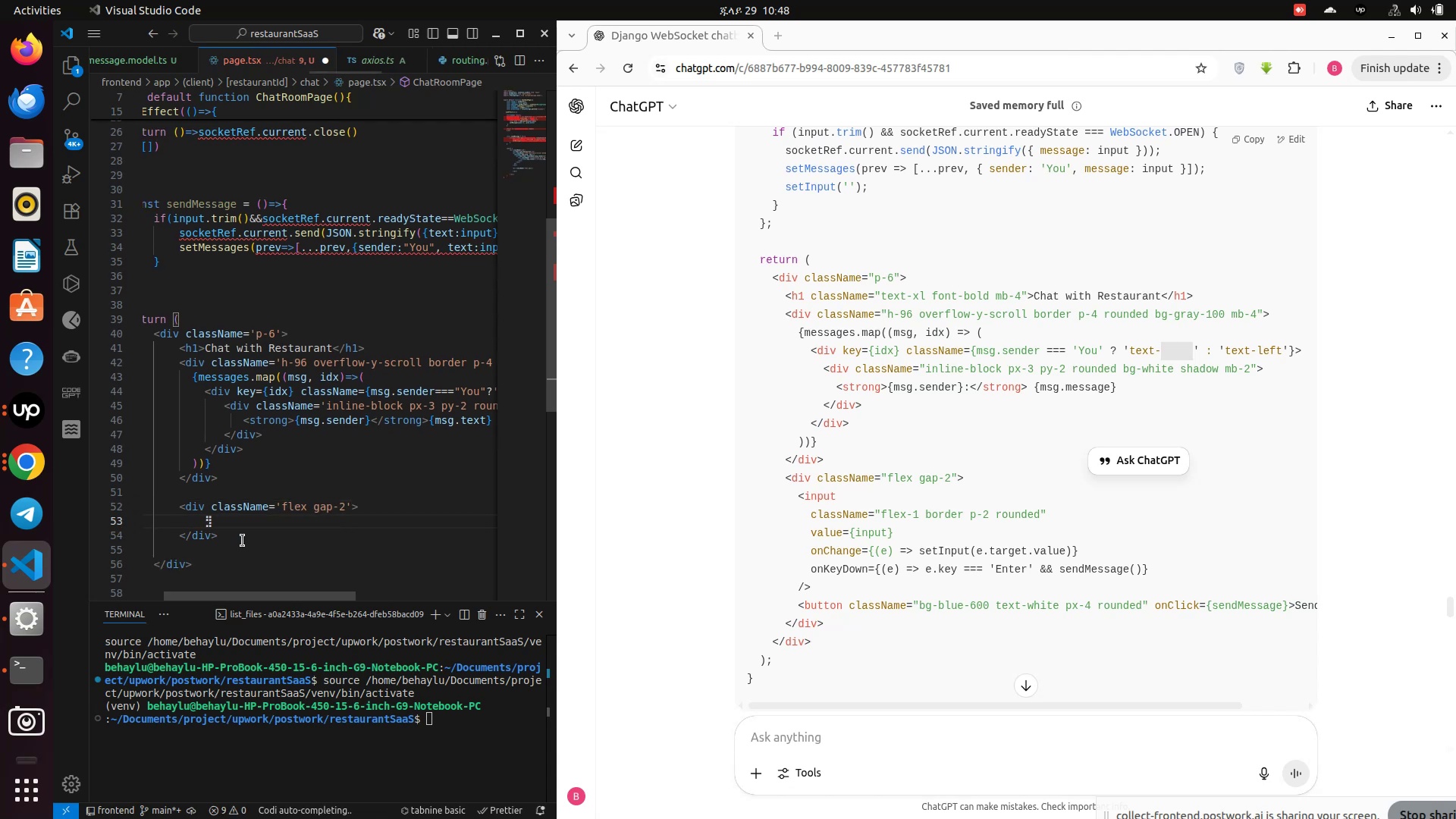 
key(Enter)
 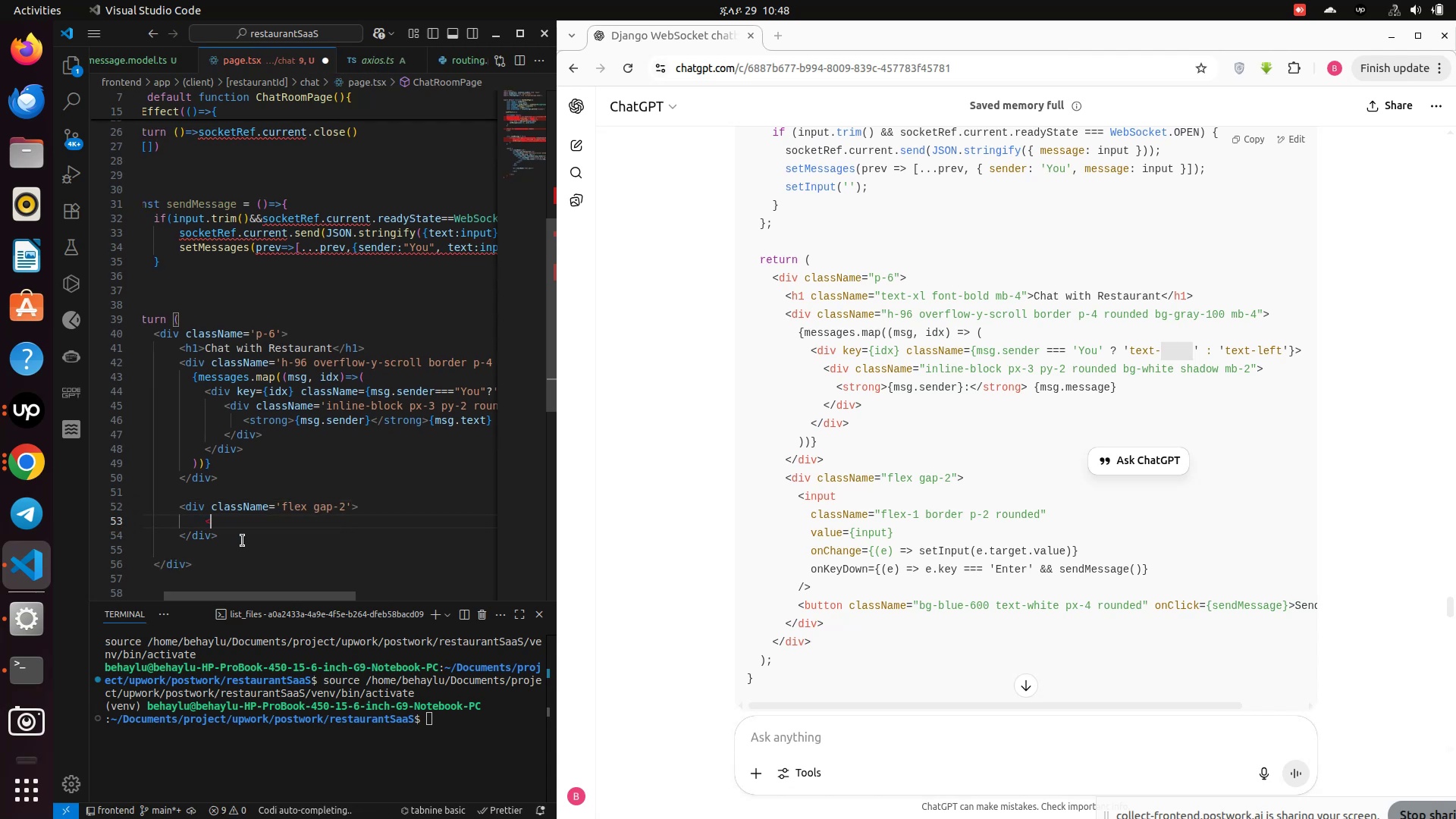 
type(<inpu)
 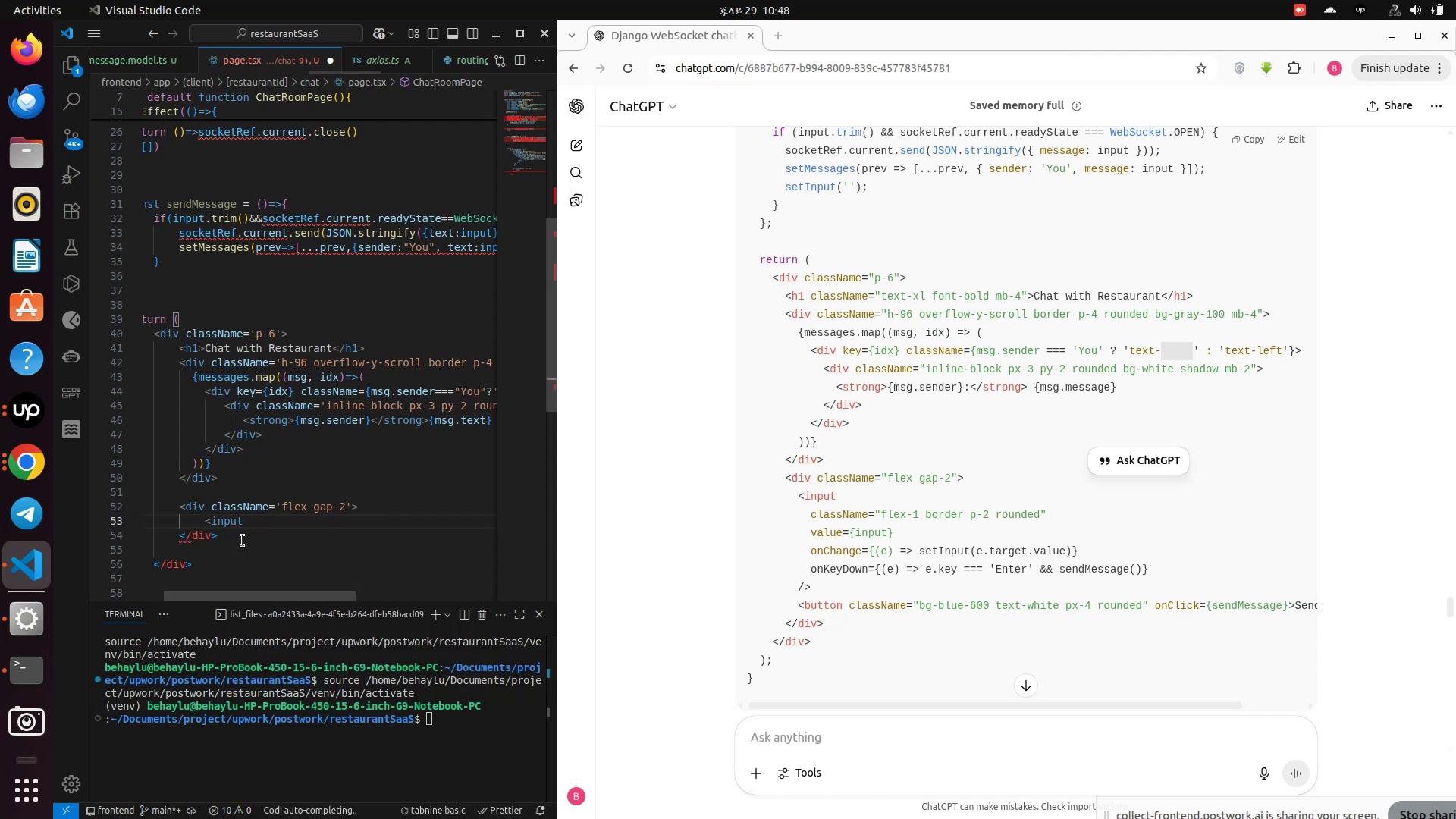 
key(Enter)
 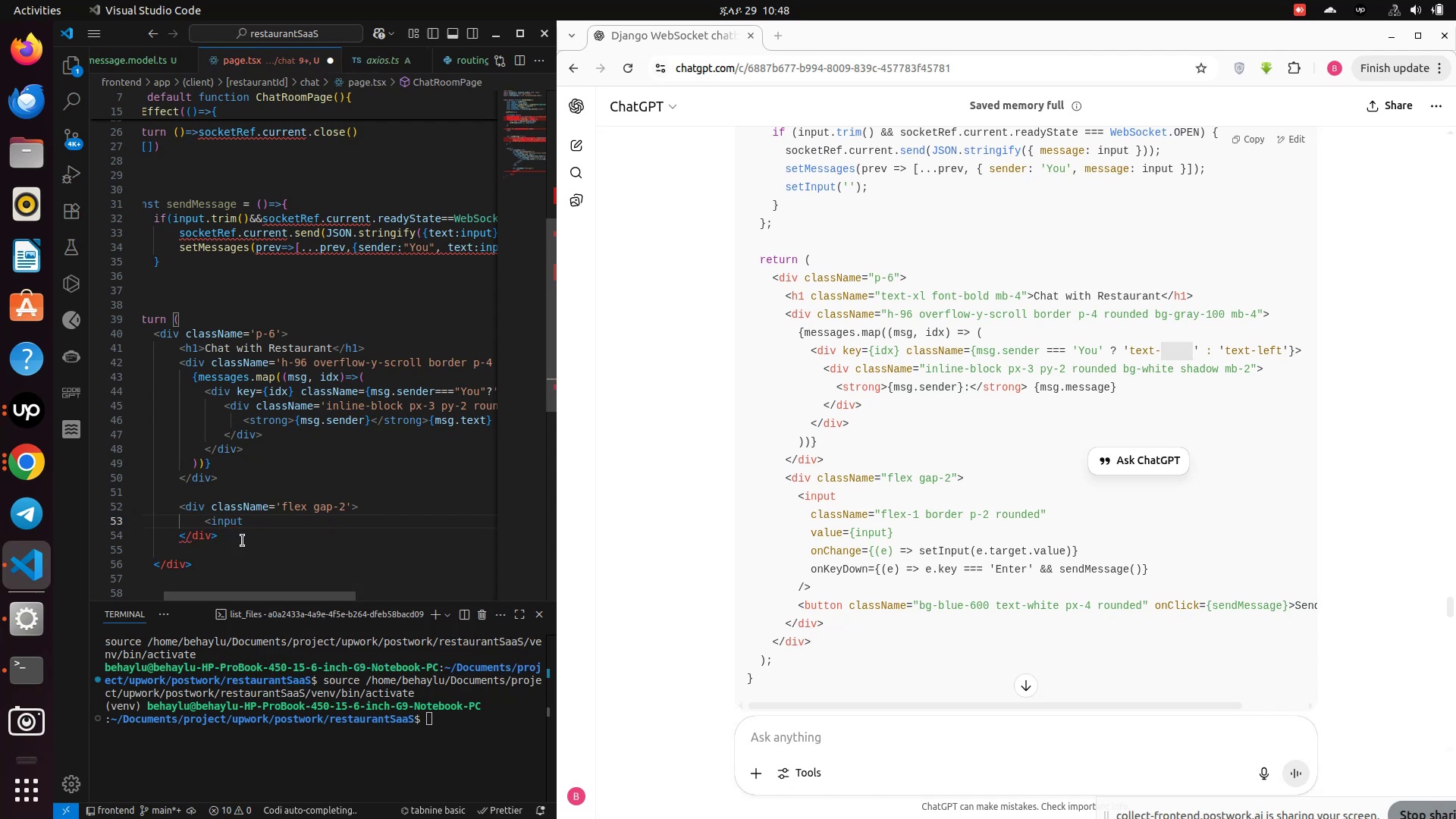 
type( cla)
 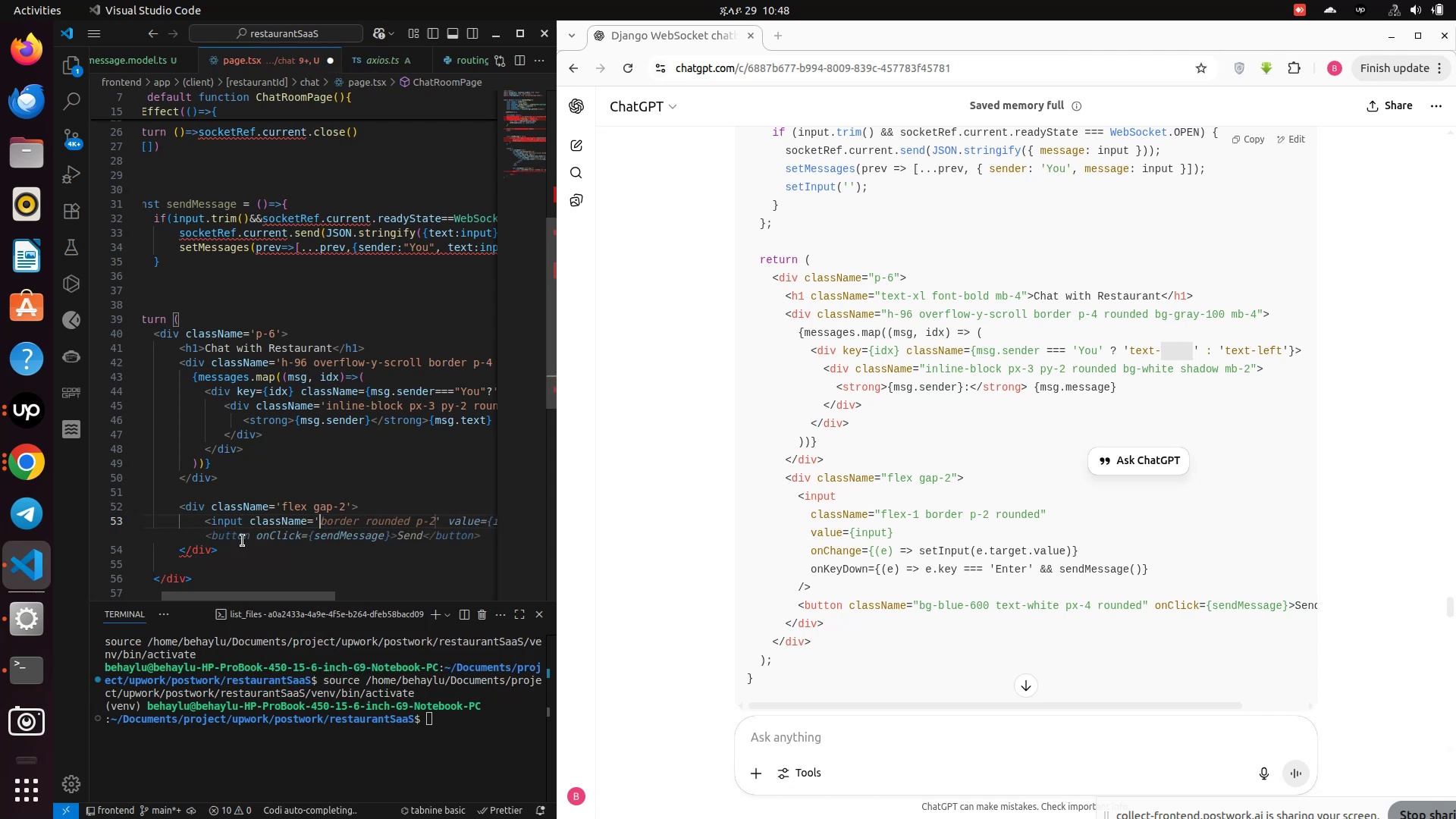 
key(Enter)
 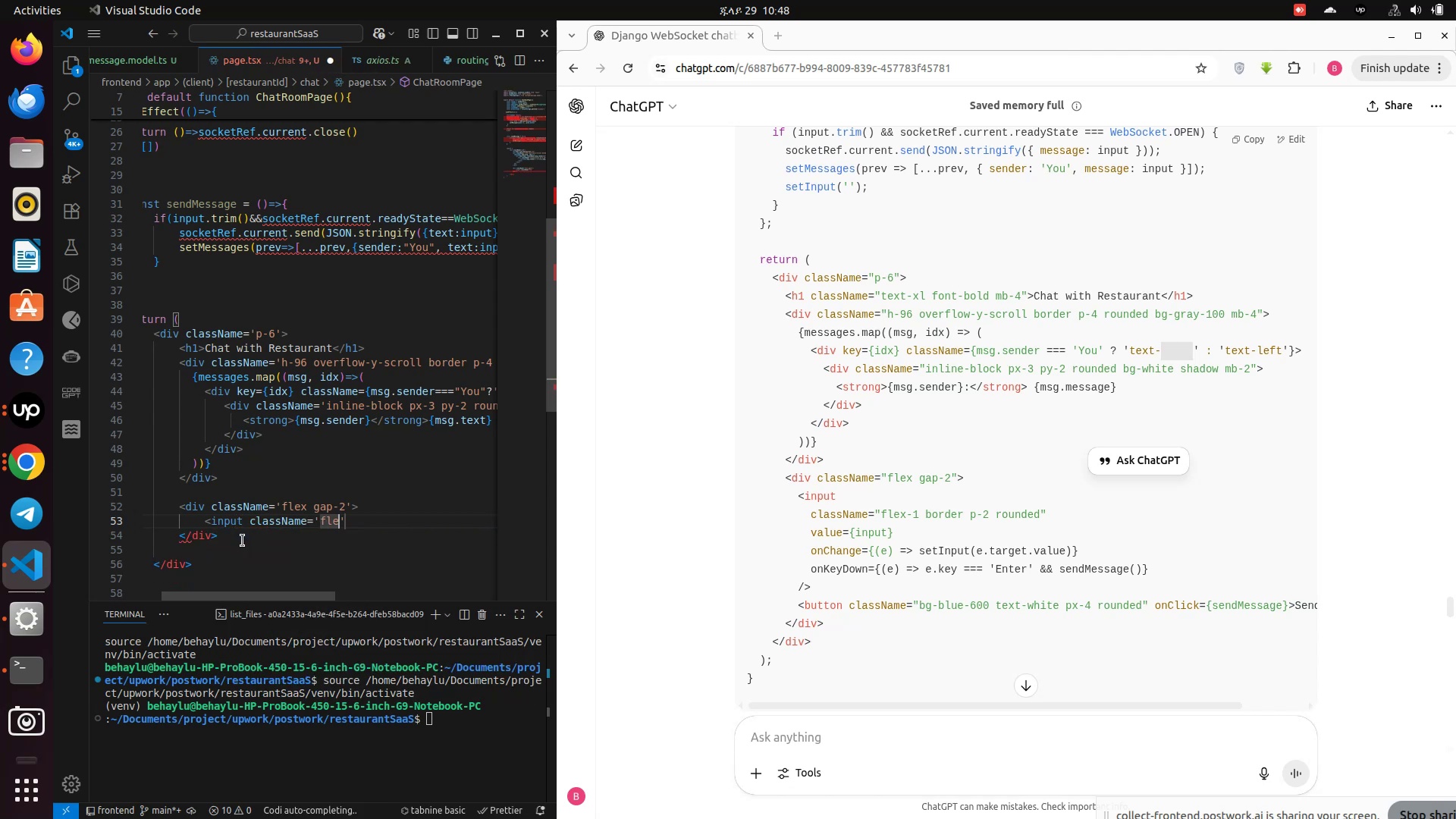 
type(flex-1 border p-2 rounded)
 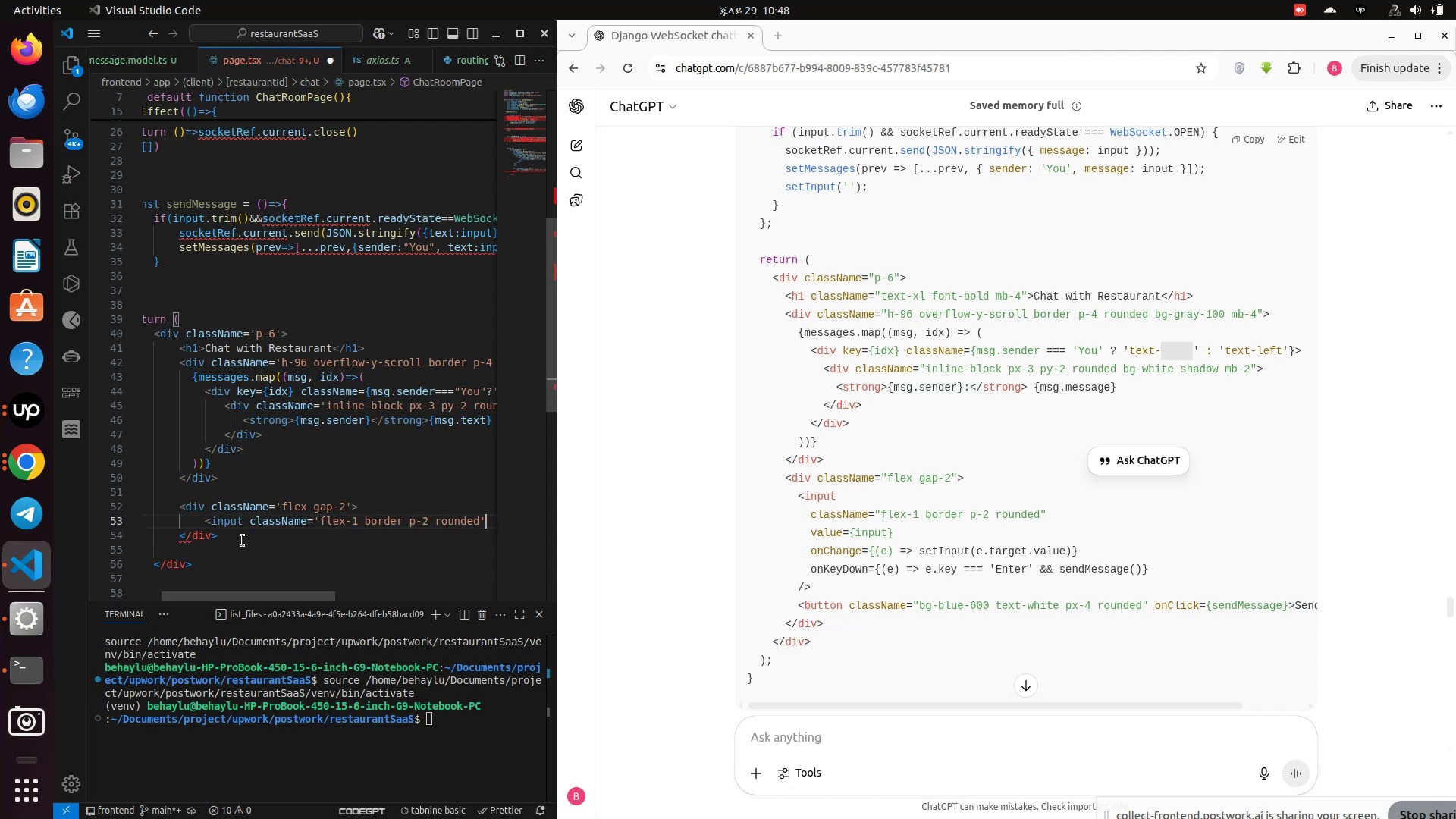 
key(ArrowRight)
 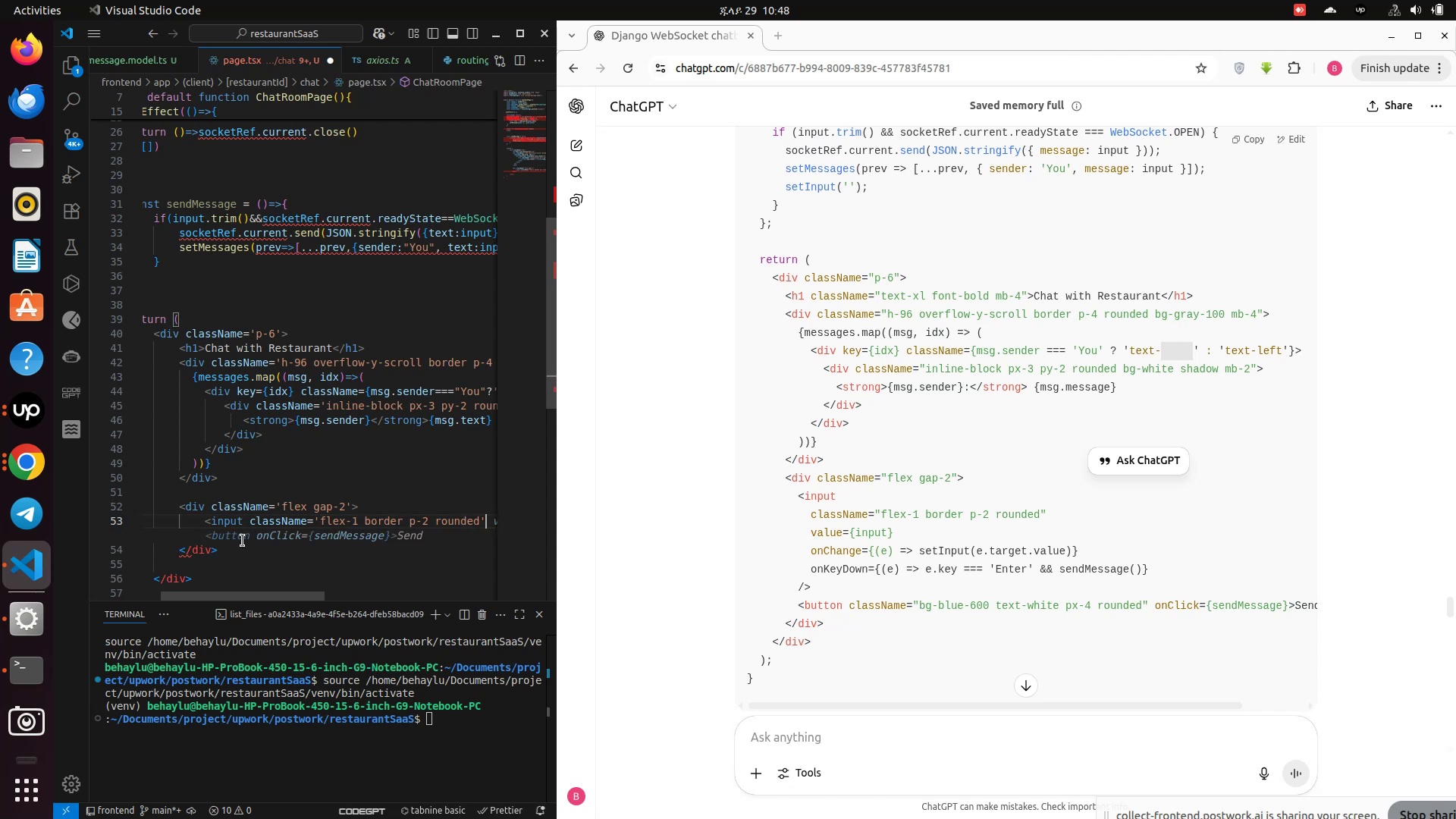 
key(Enter)
 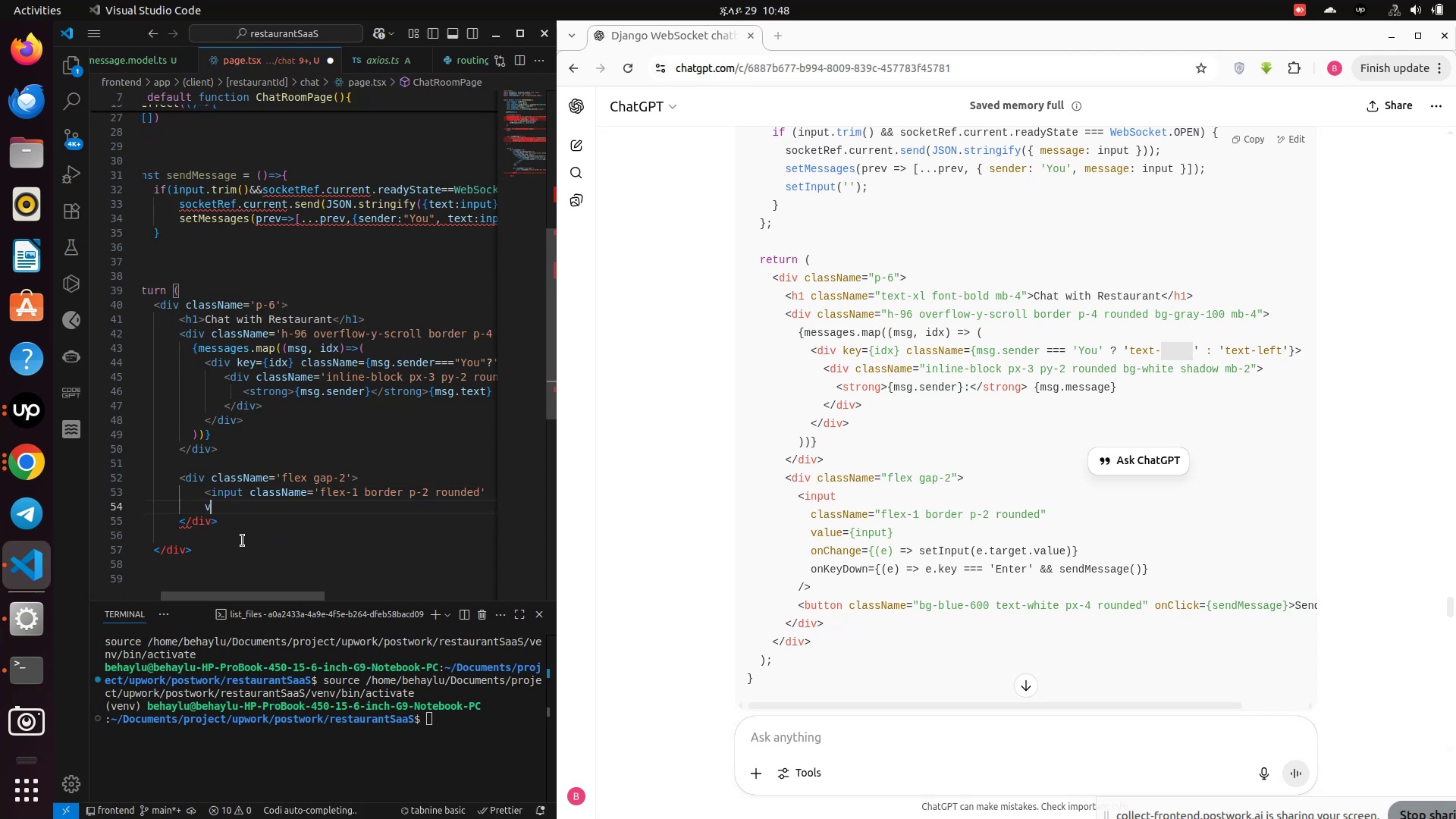 
type(val)
 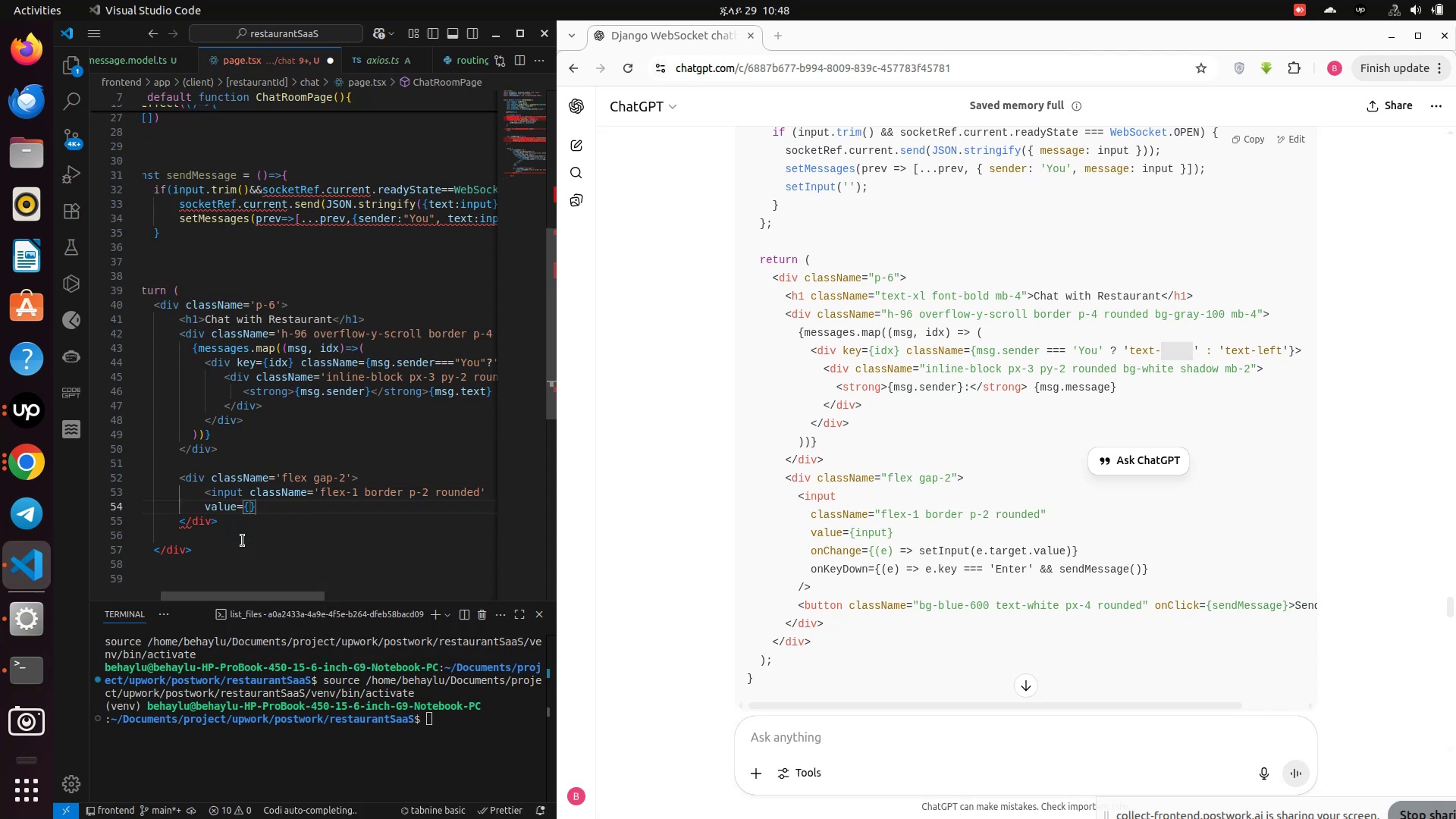 
key(Enter)
 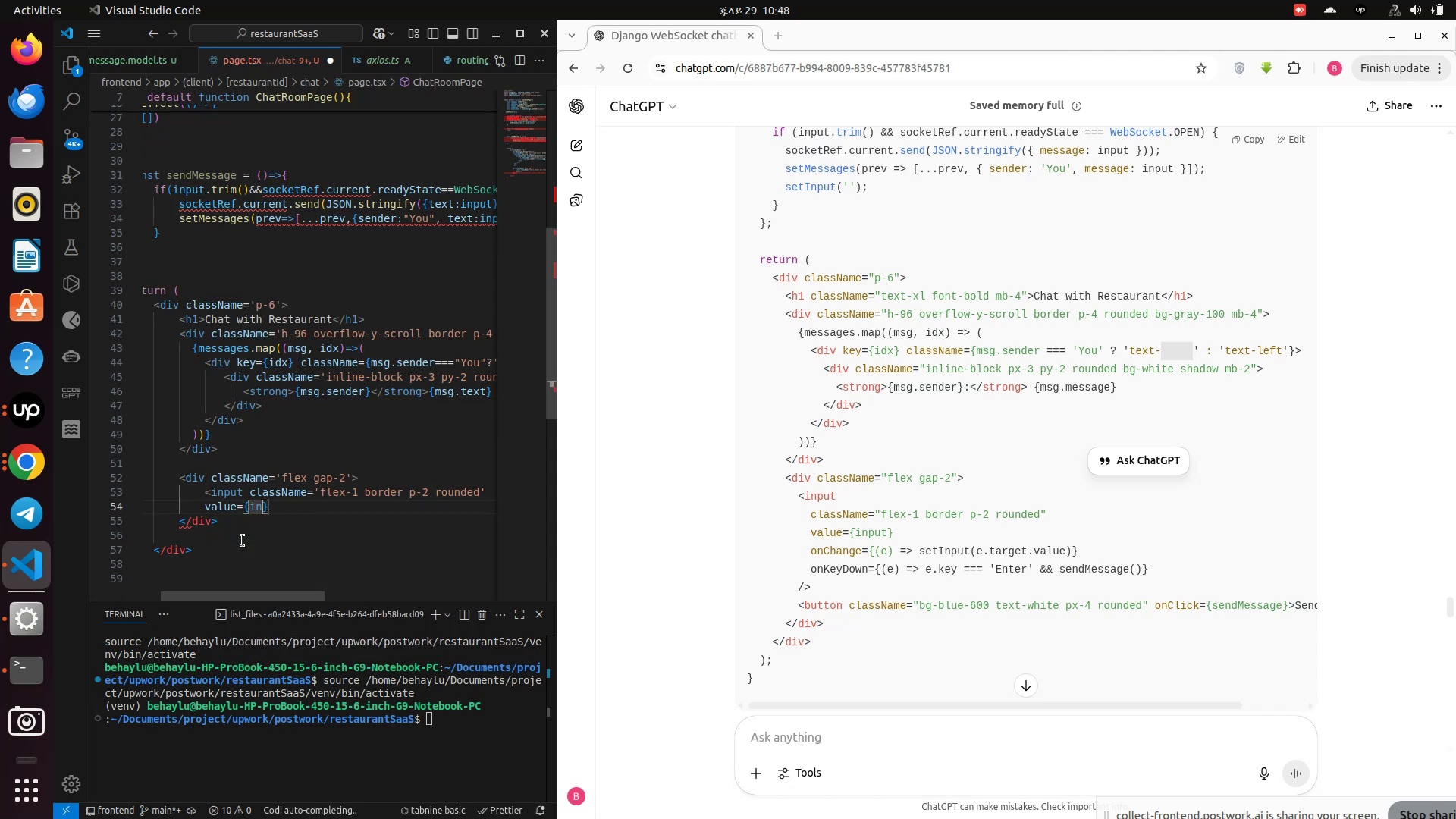 
type(inpu)
 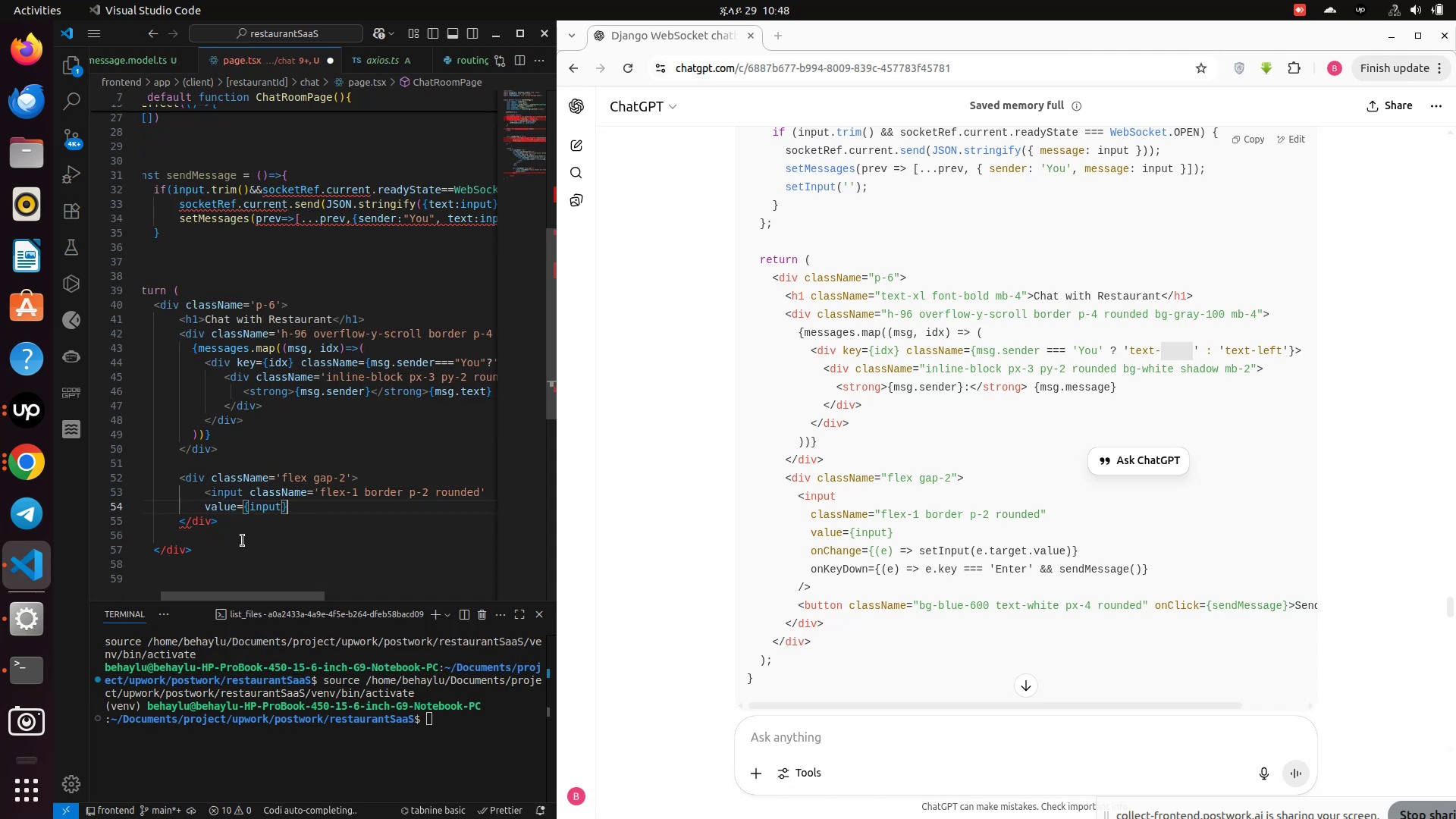 
key(Enter)
 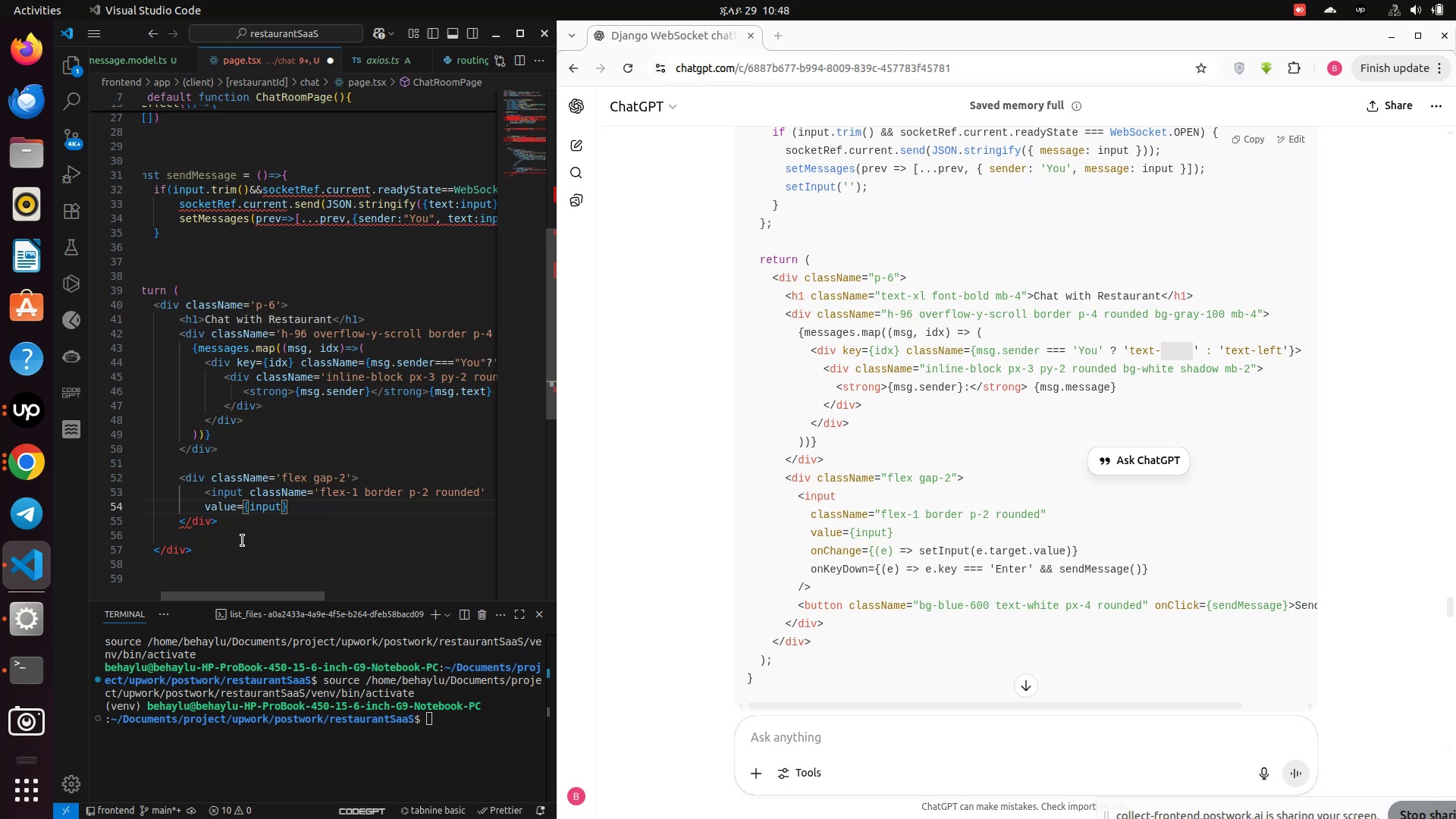 
key(ArrowRight)
 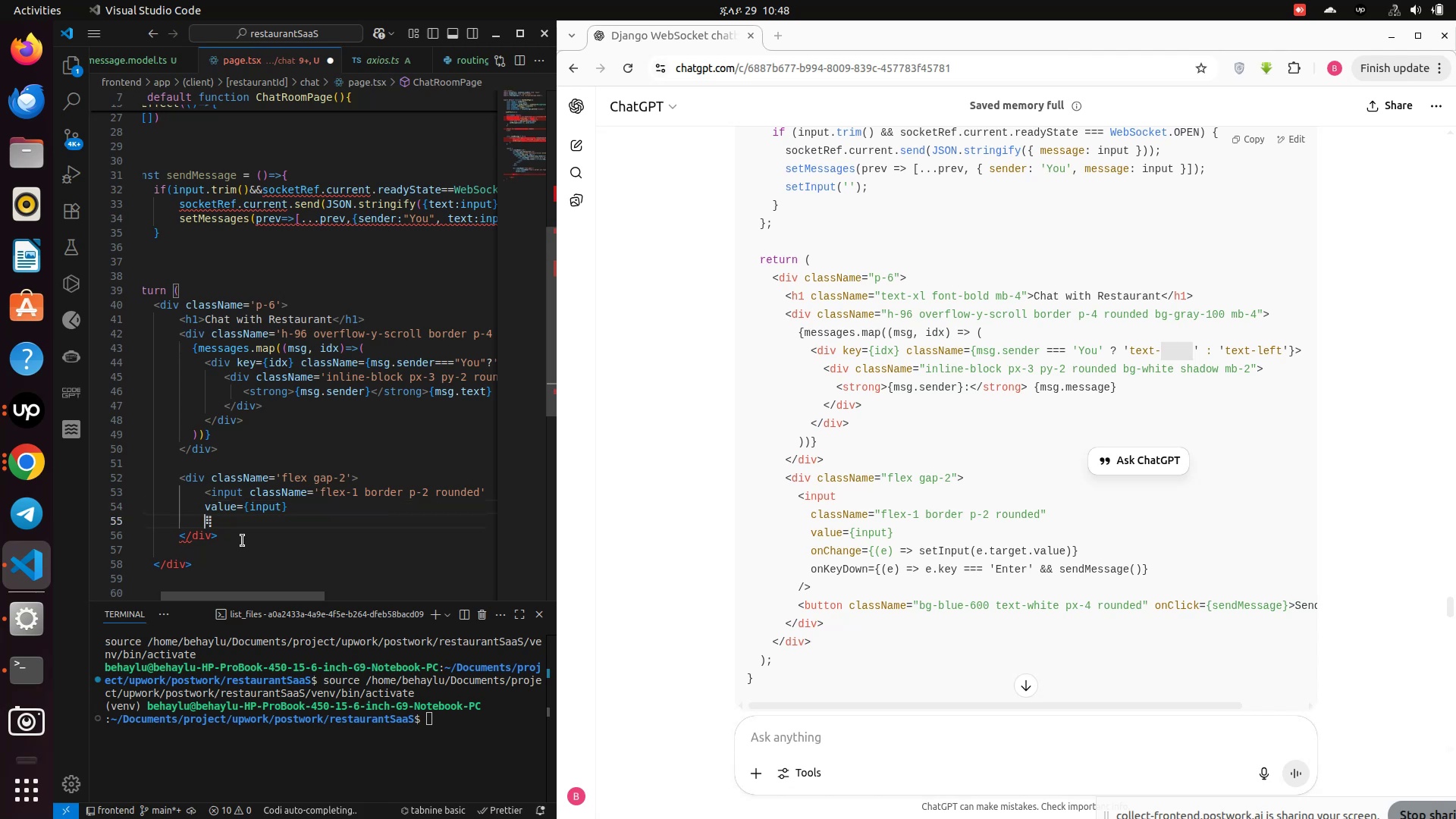 
key(Enter)
 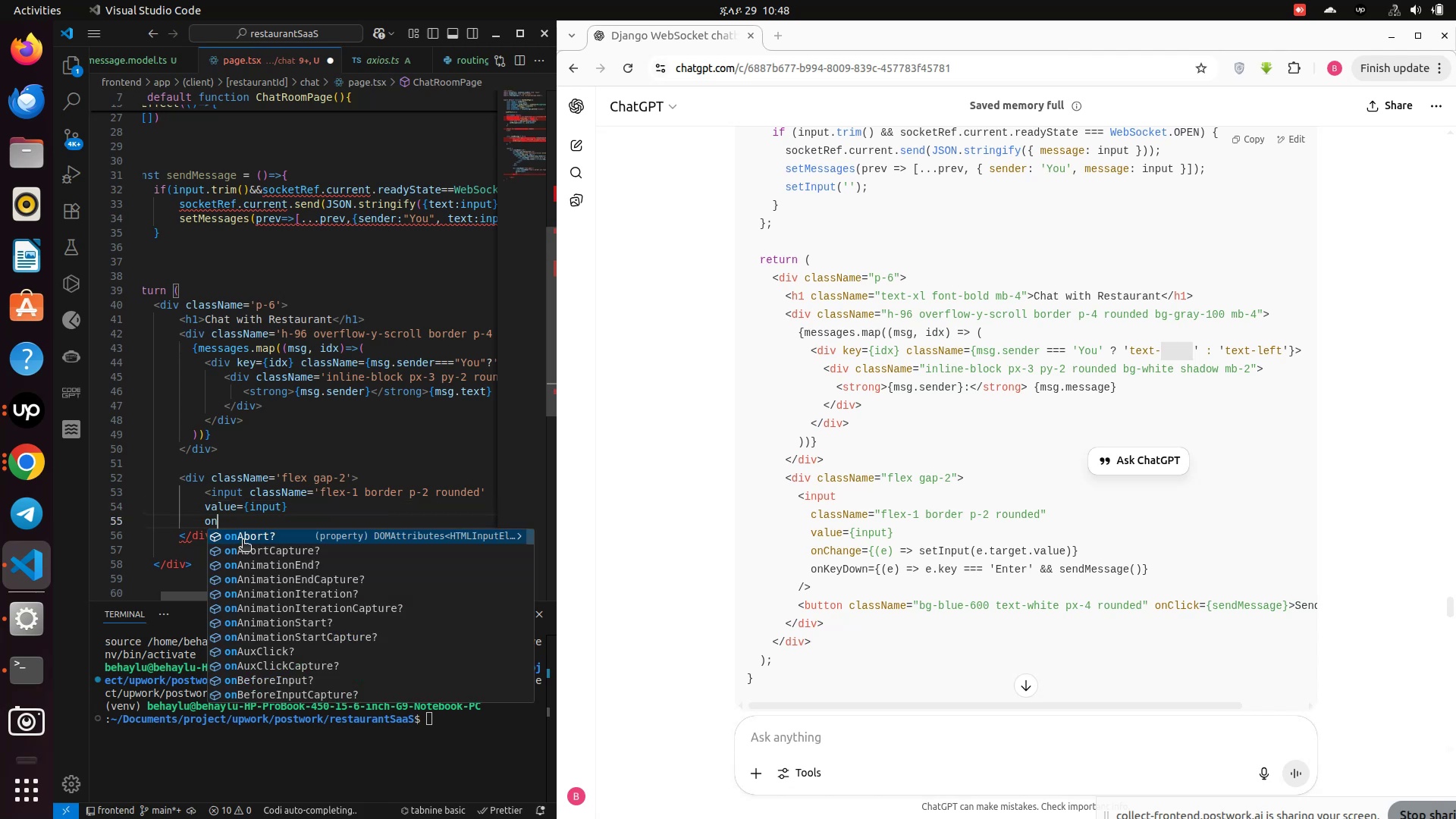 
type(onCh)
 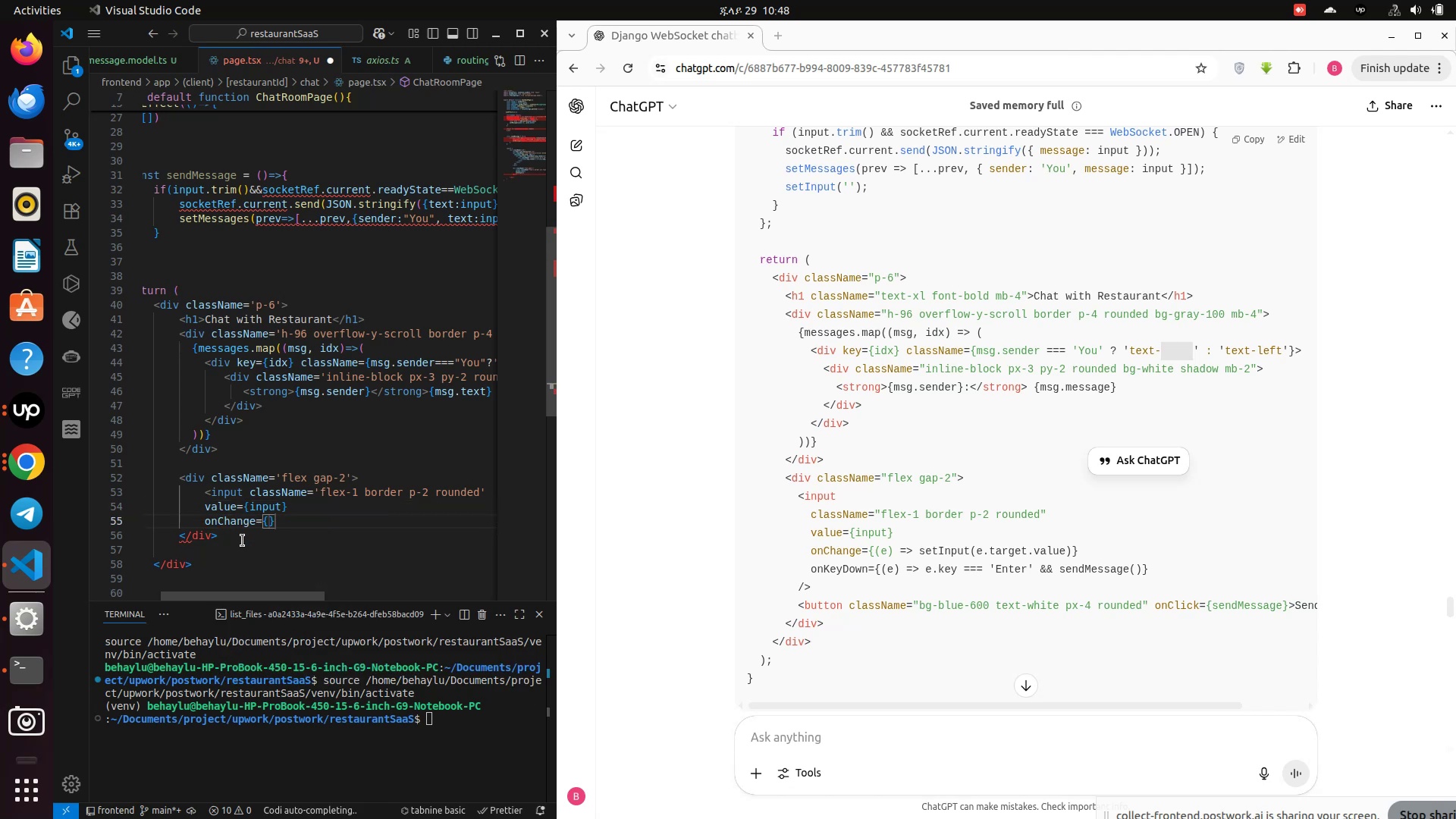 
key(Enter)
 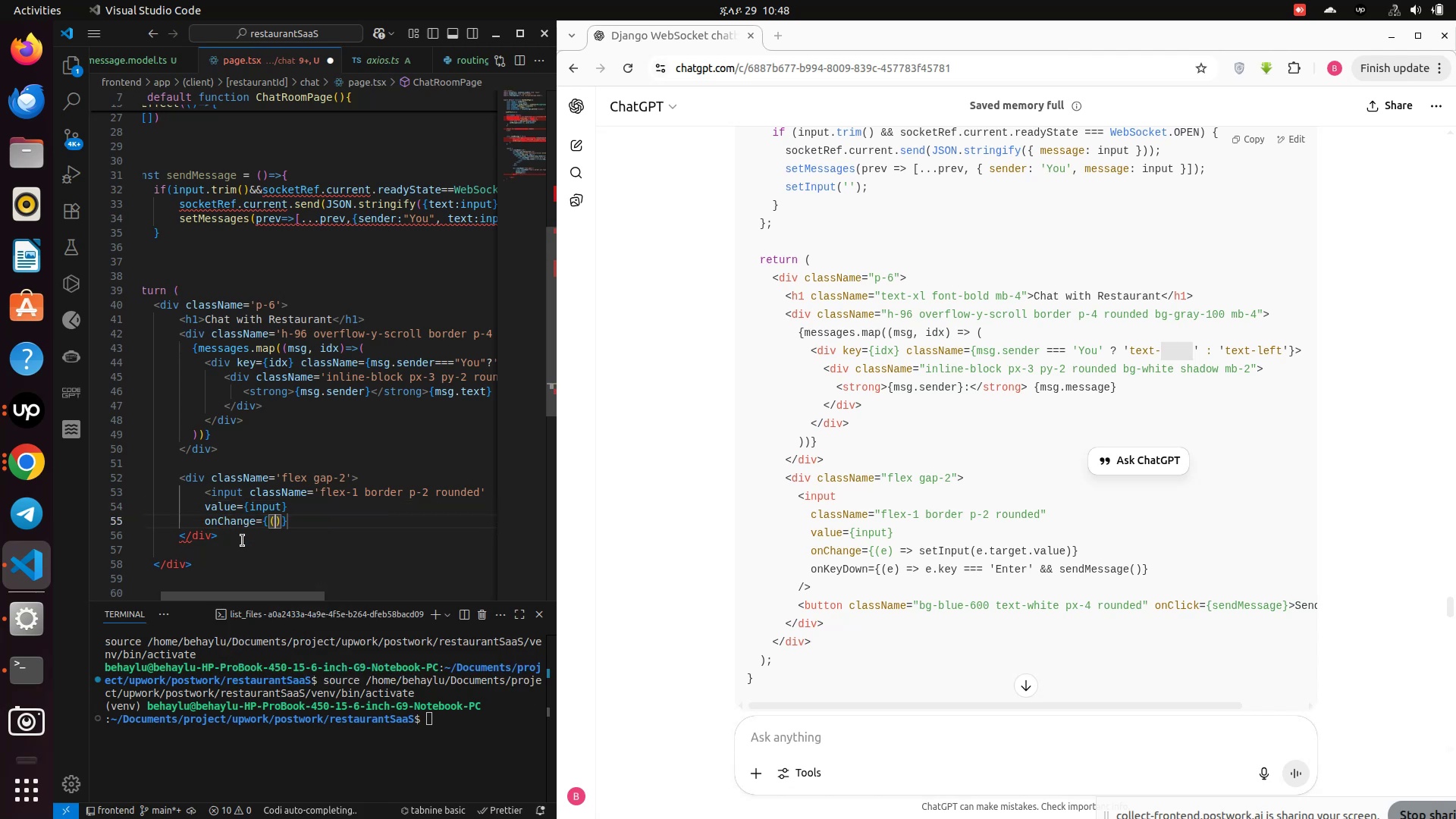 
type((e)
 